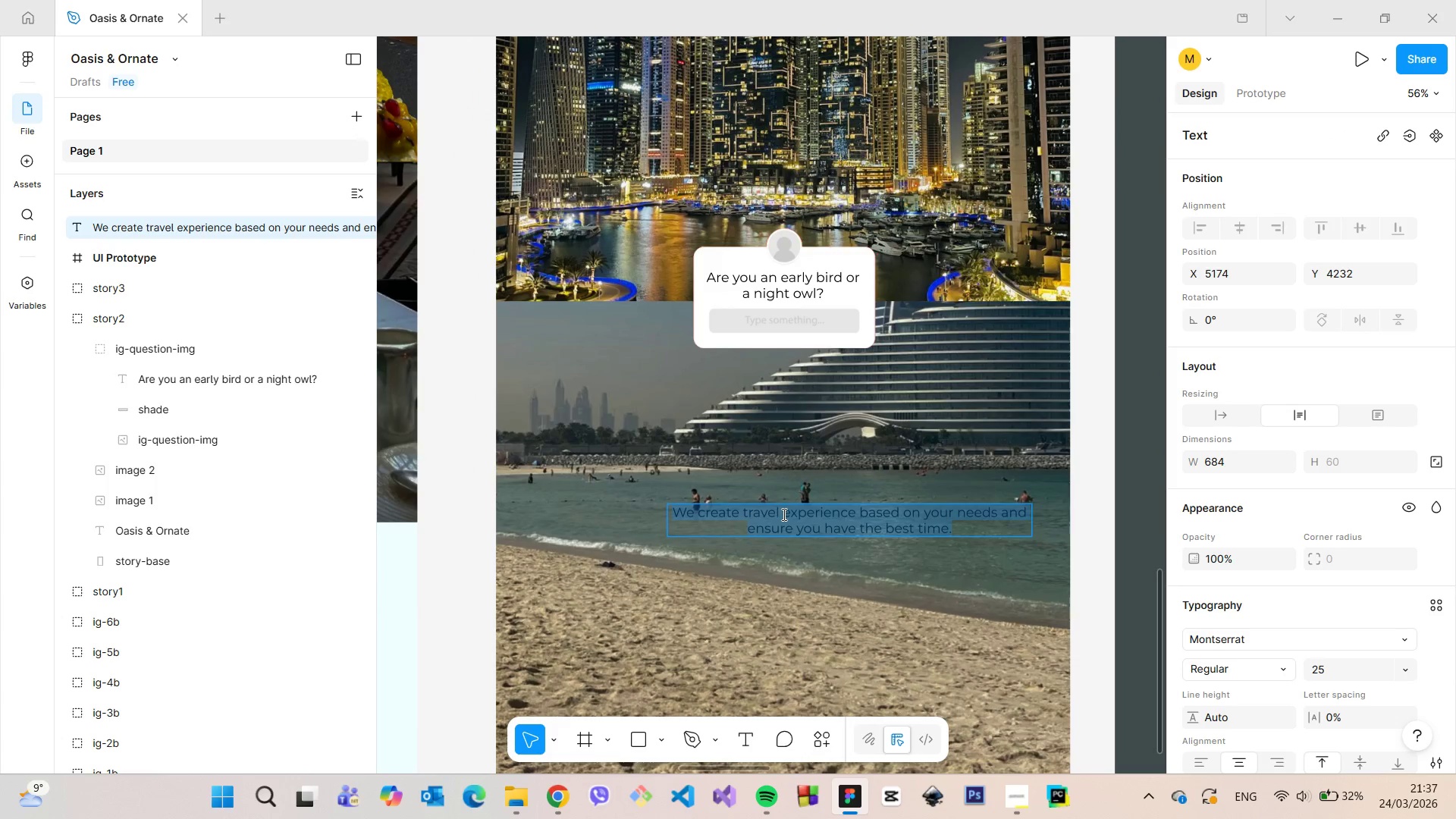 
triple_click([783, 514])
 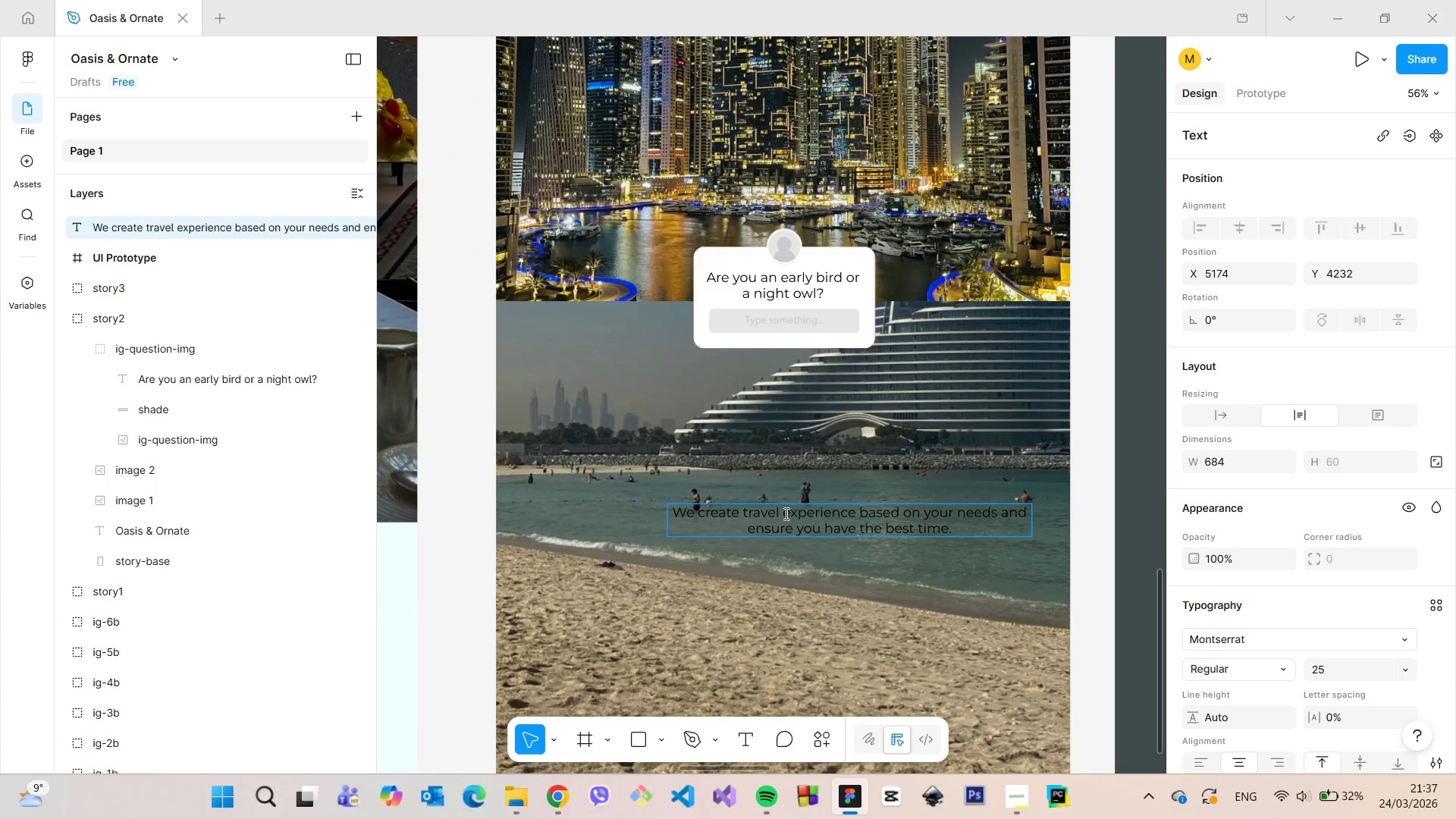 
left_click_drag(start_coordinate=[785, 513], to_coordinate=[742, 513])
 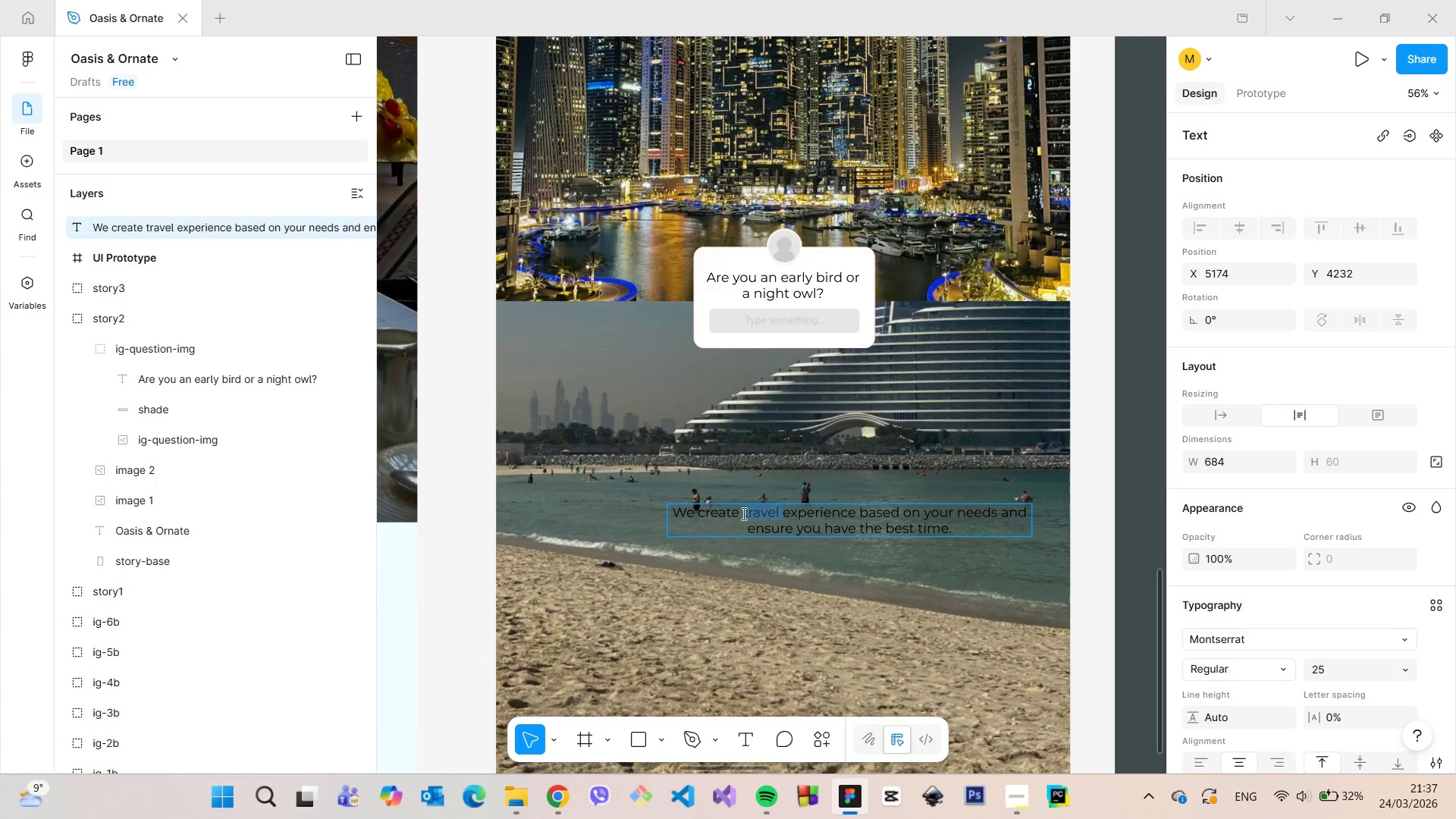 
type(Dubai )
 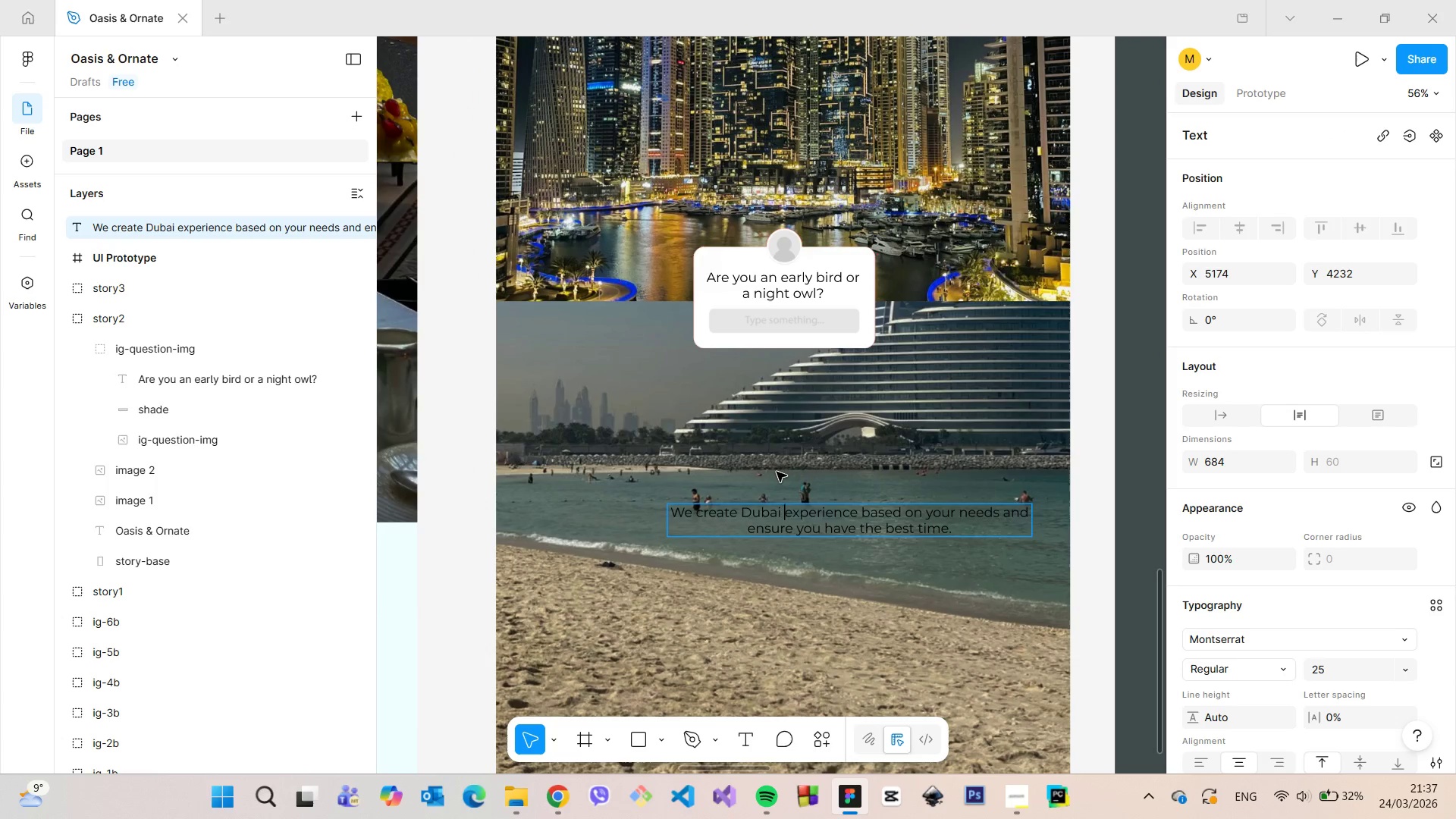 
type(travel )
 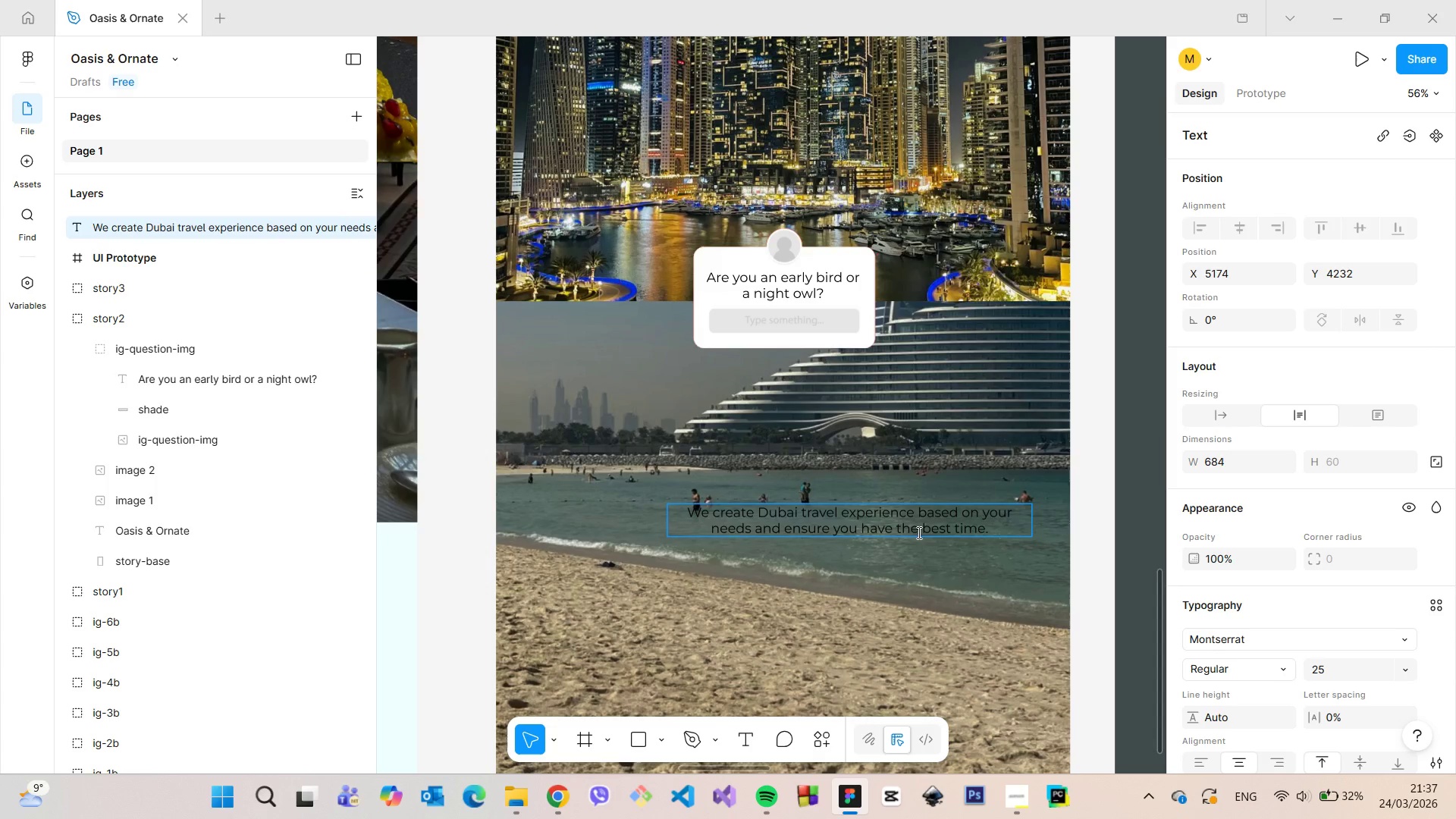 
left_click_drag(start_coordinate=[915, 516], to_coordinate=[844, 513])
 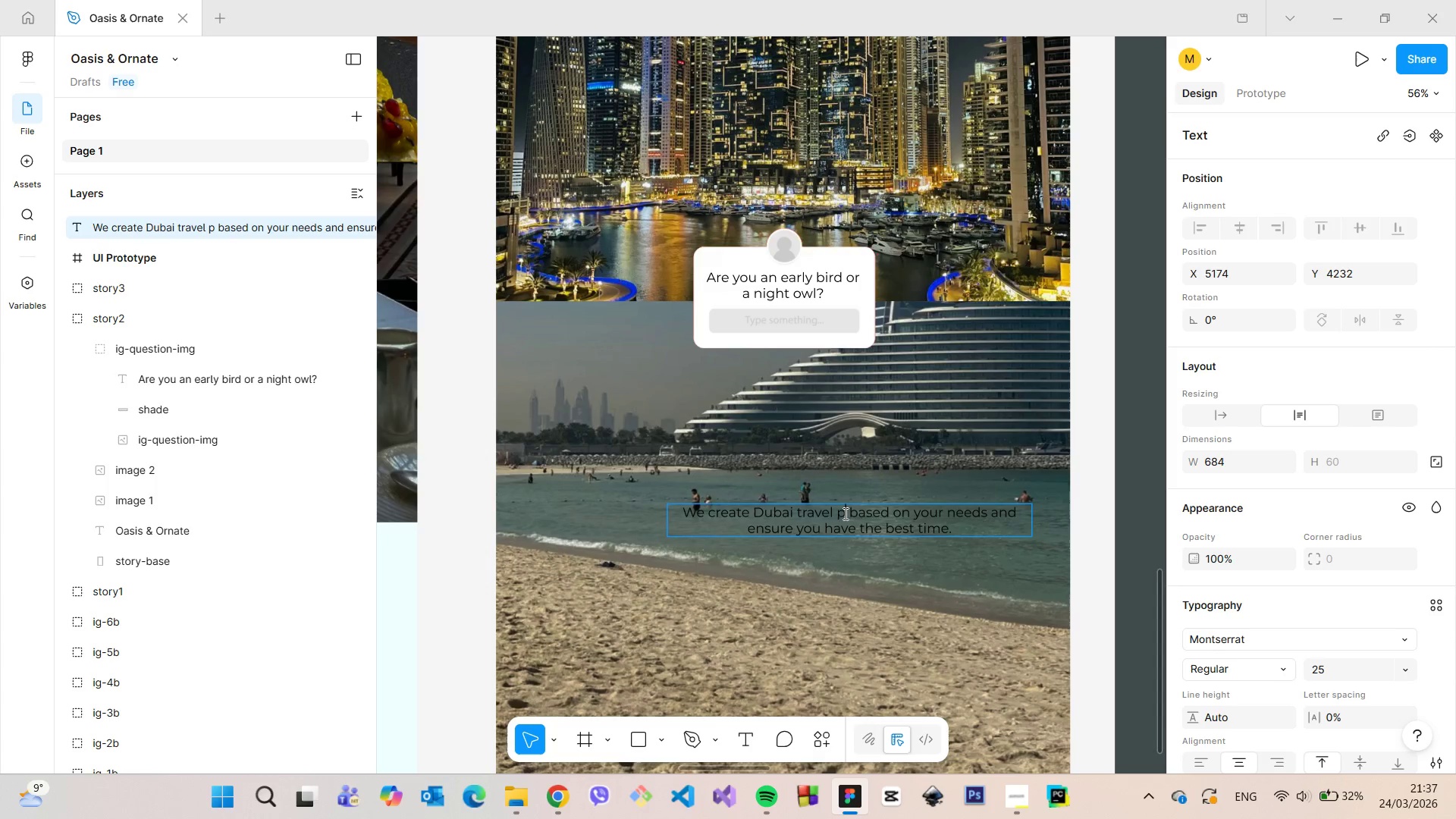 
type(packages)
 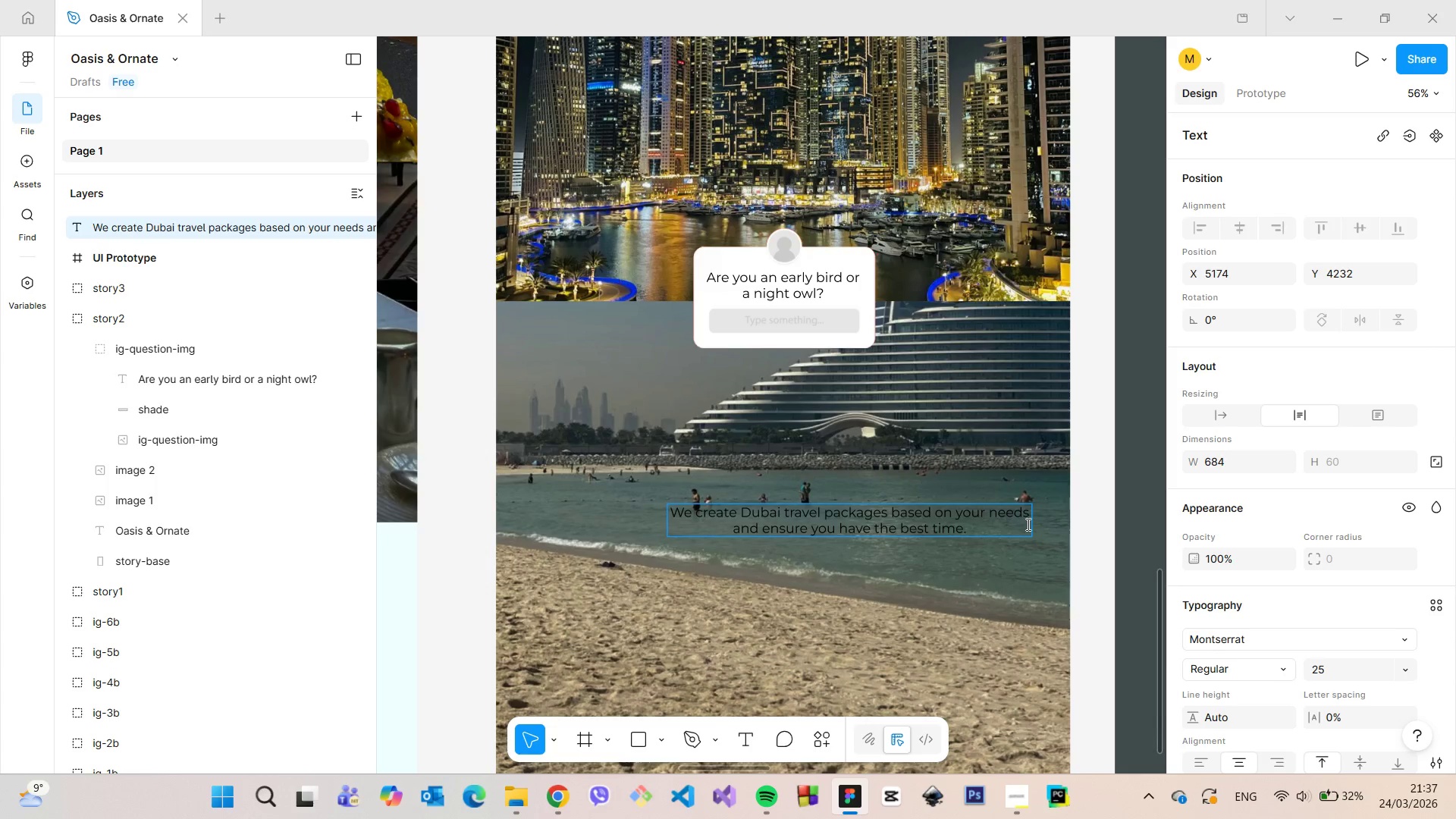 
left_click_drag(start_coordinate=[990, 510], to_coordinate=[1030, 512])
 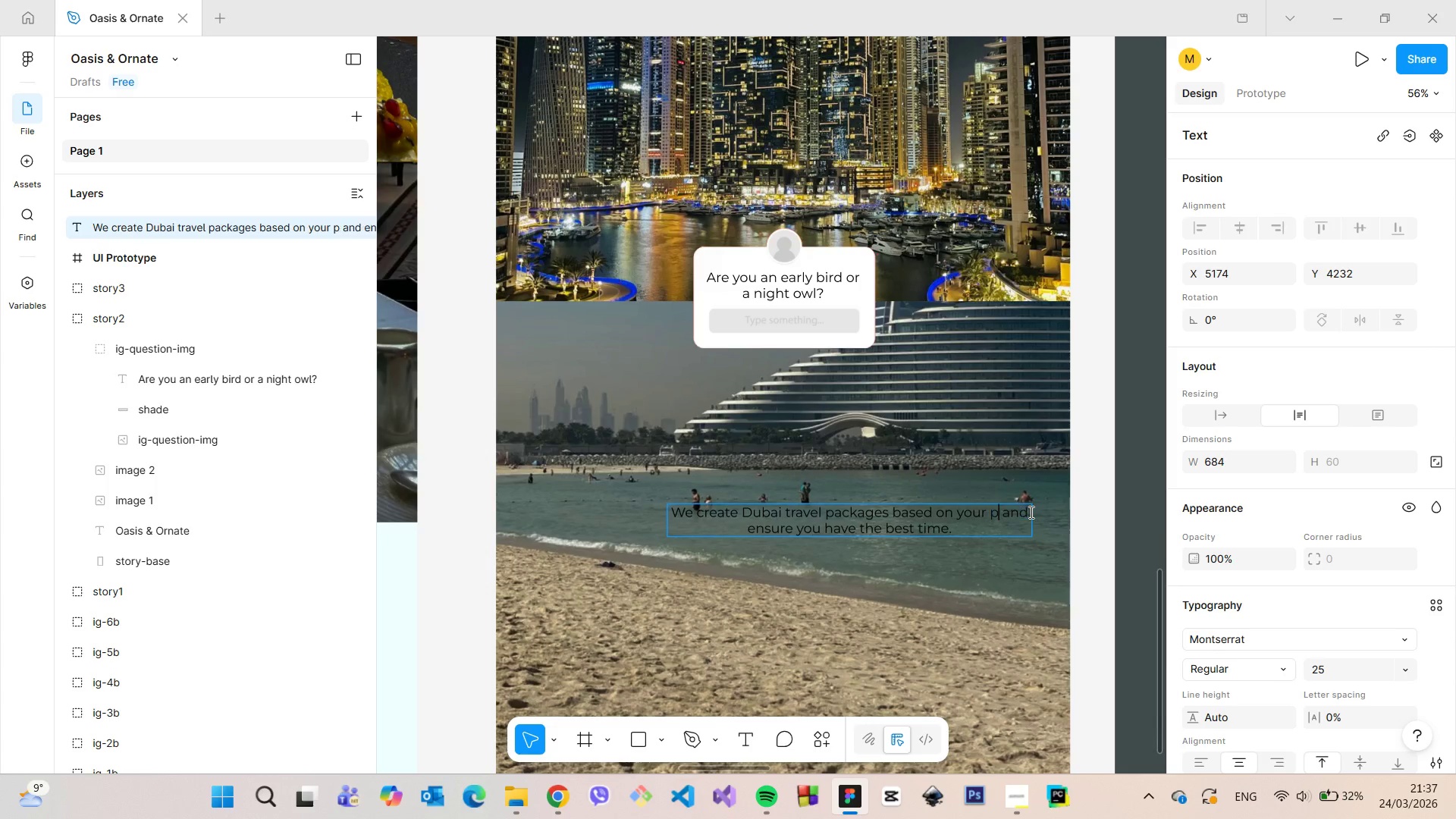 
type(preferences)
 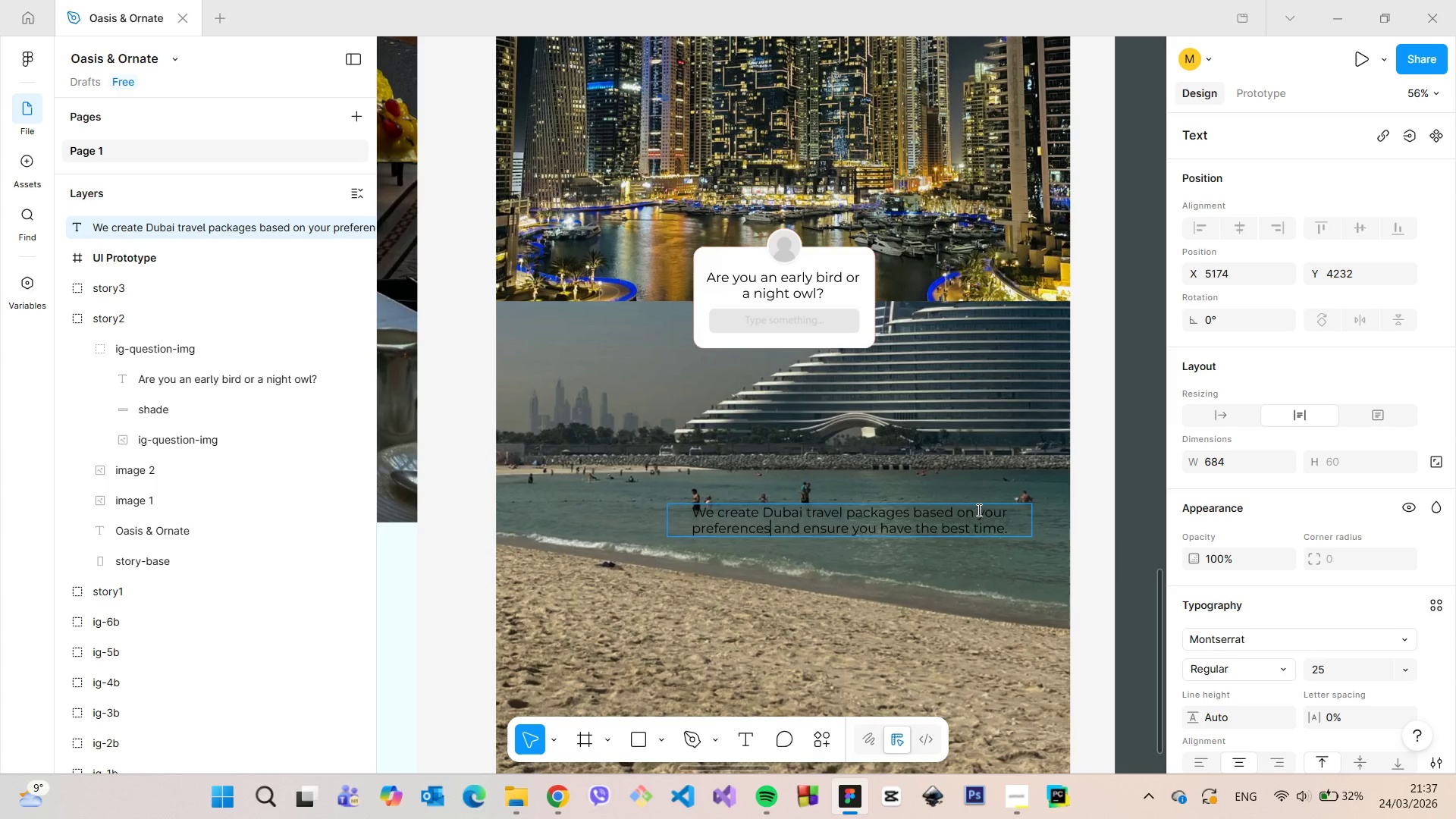 
left_click([977, 510])
 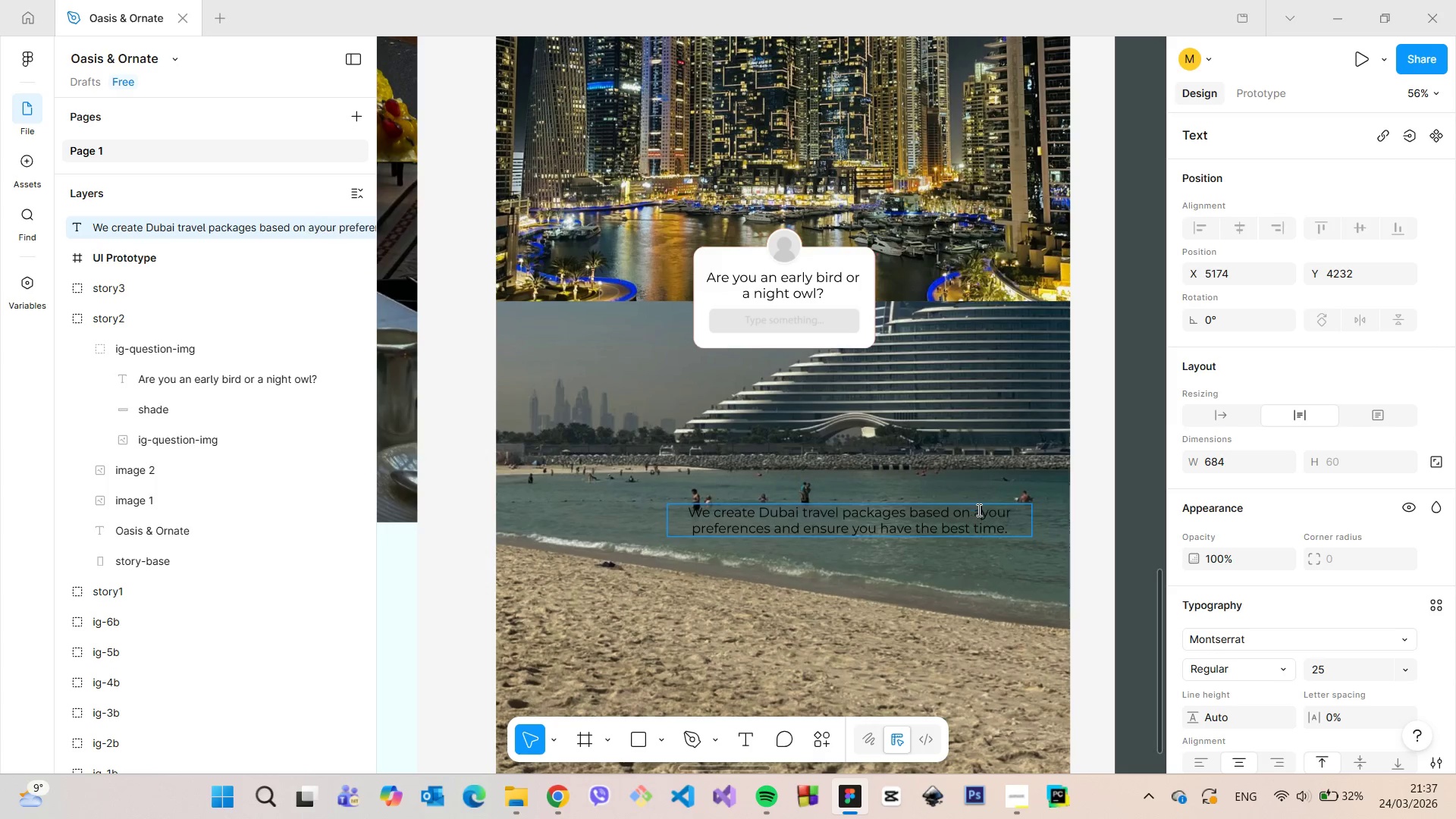 
type(all of )
 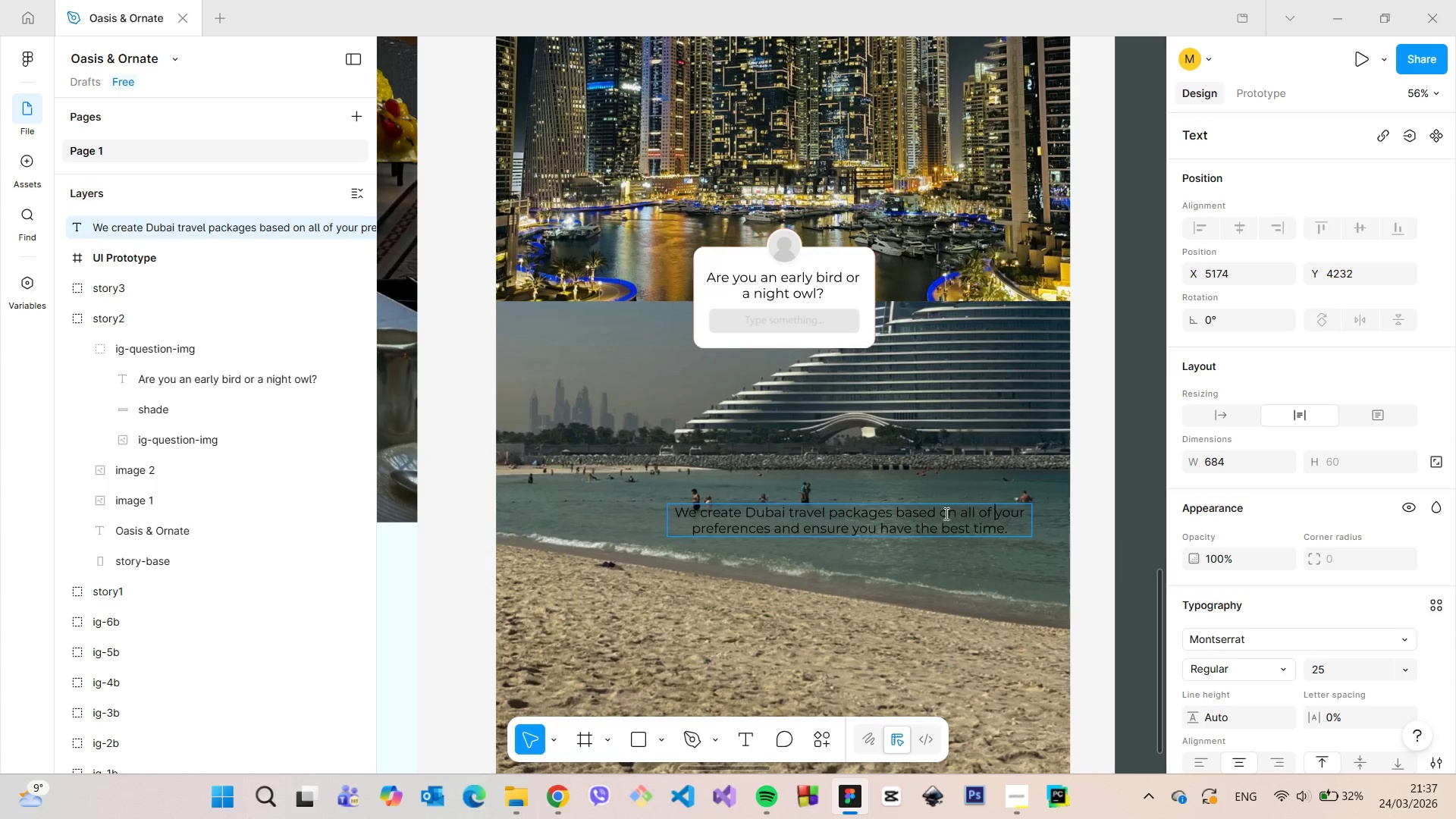 
double_click([944, 514])
 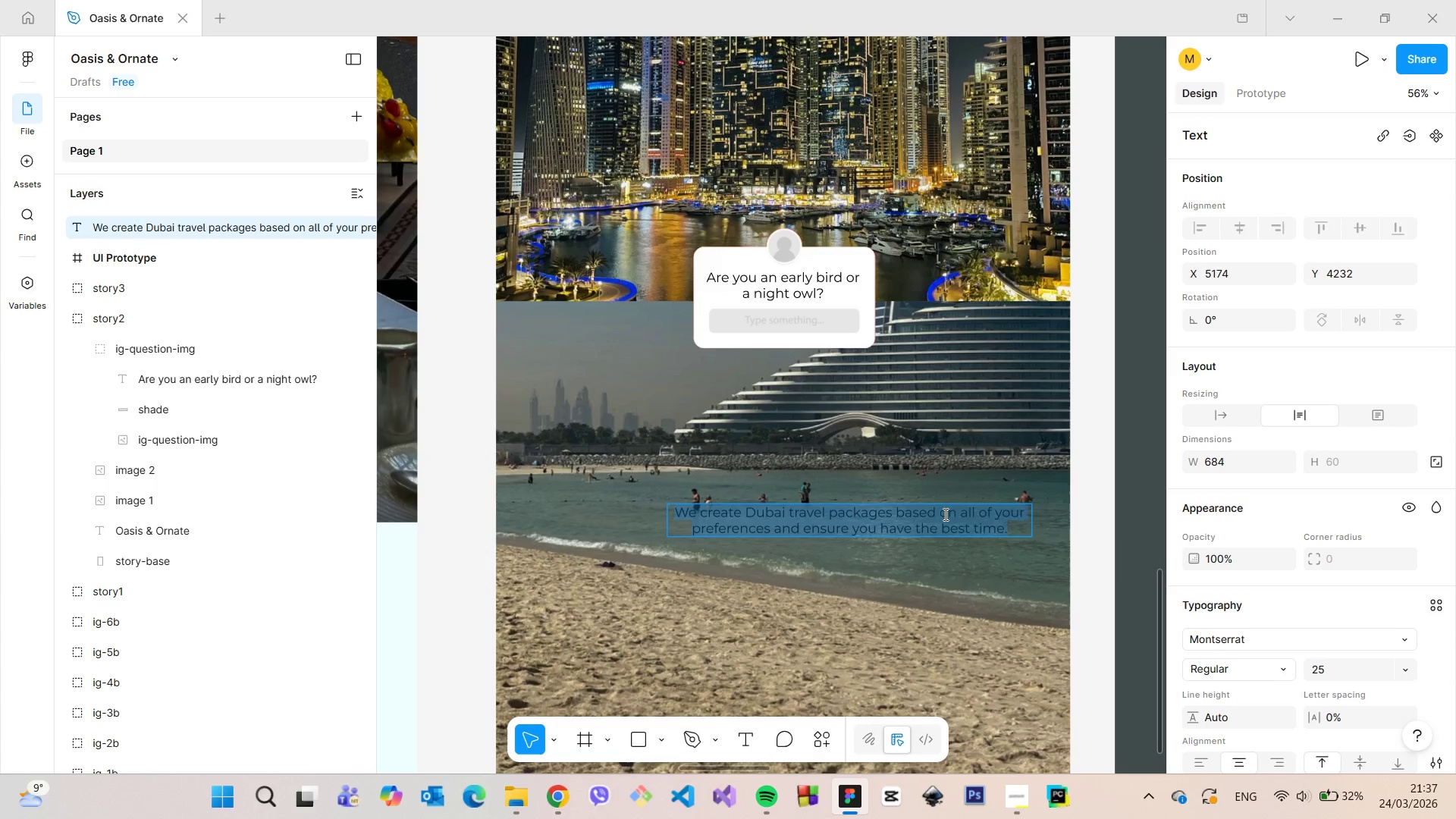 
triple_click([944, 514])
 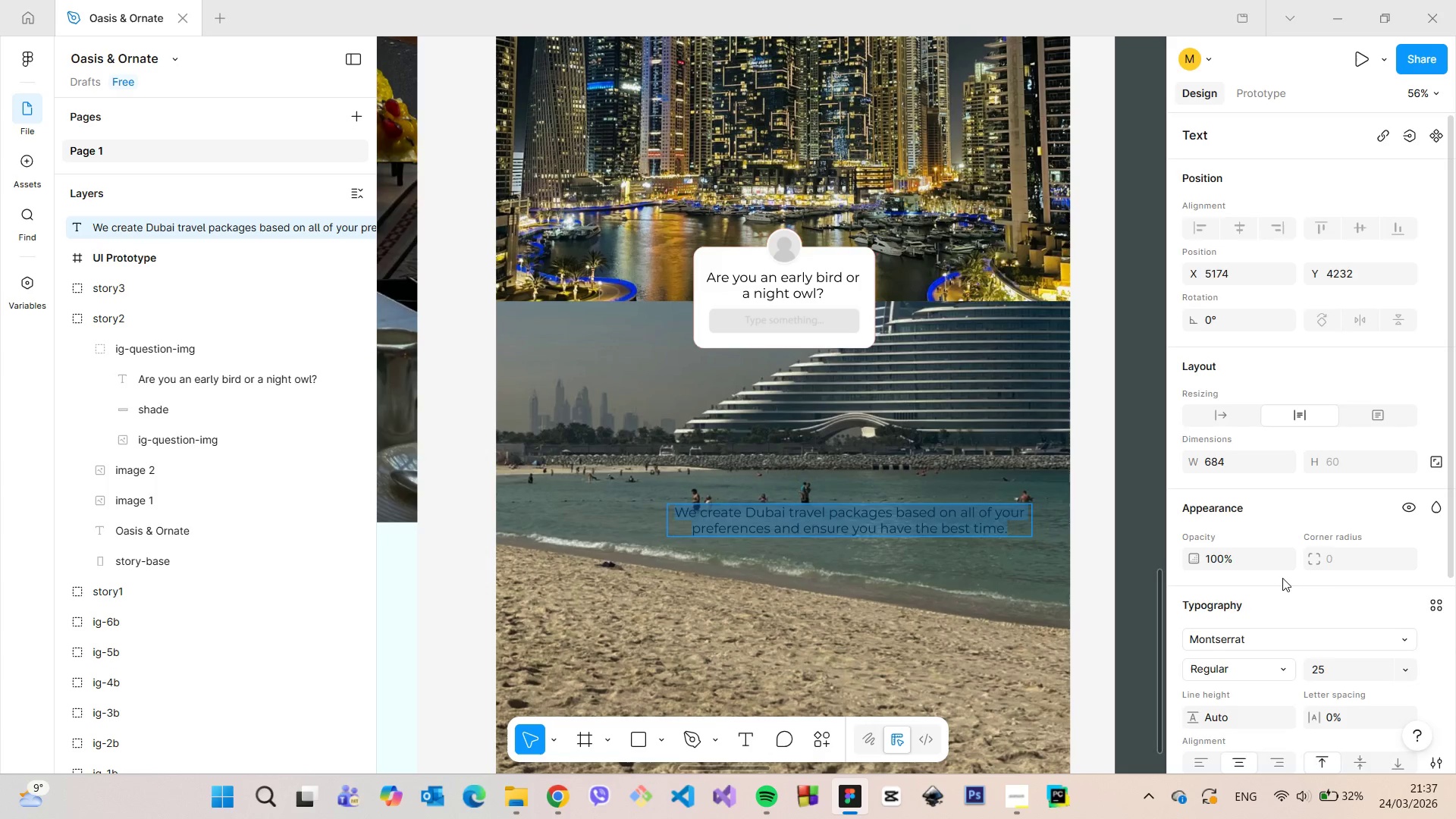 
scroll: coordinate [1282, 578], scroll_direction: down, amount: 4.0
 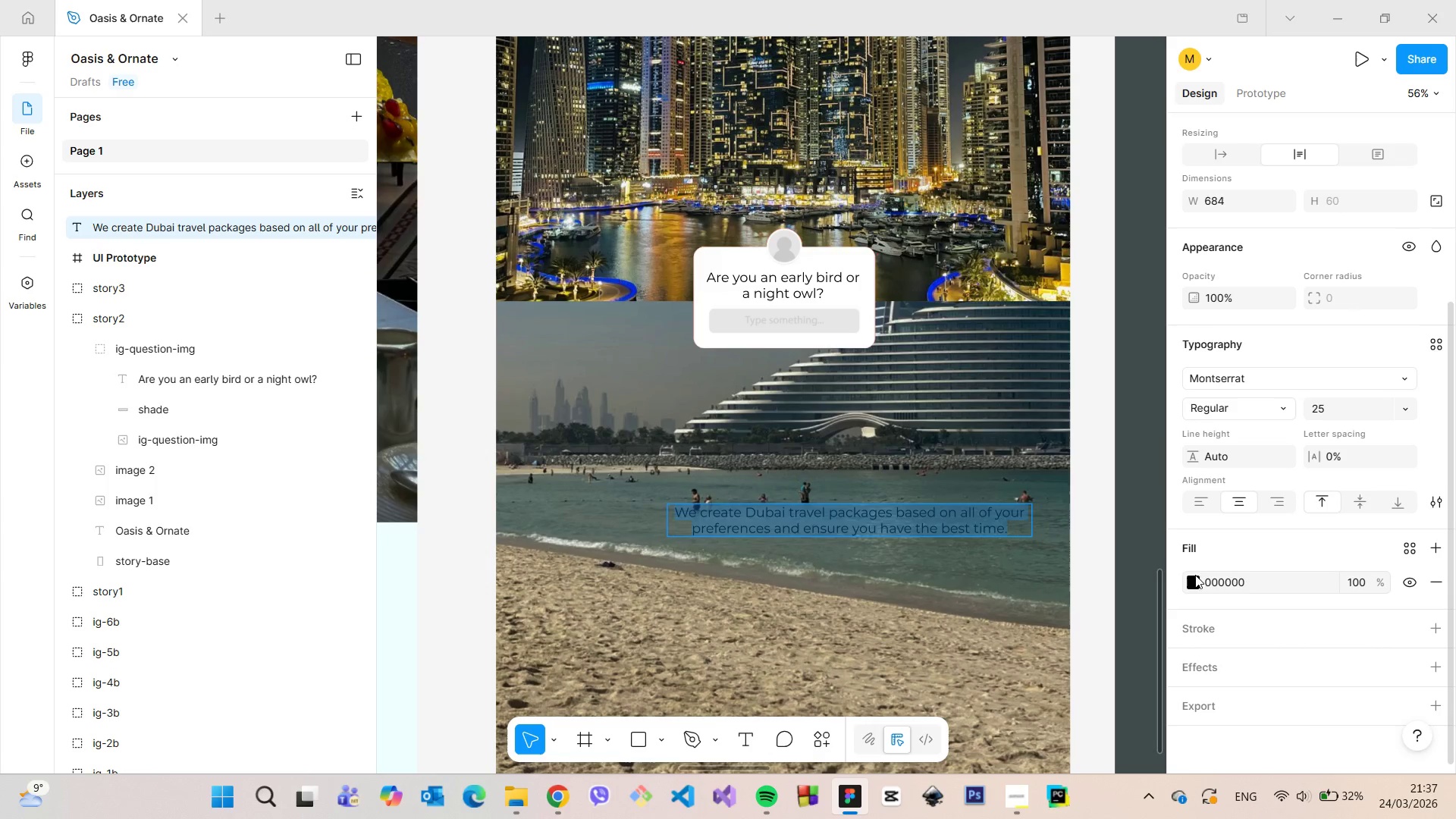 
left_click([1195, 579])
 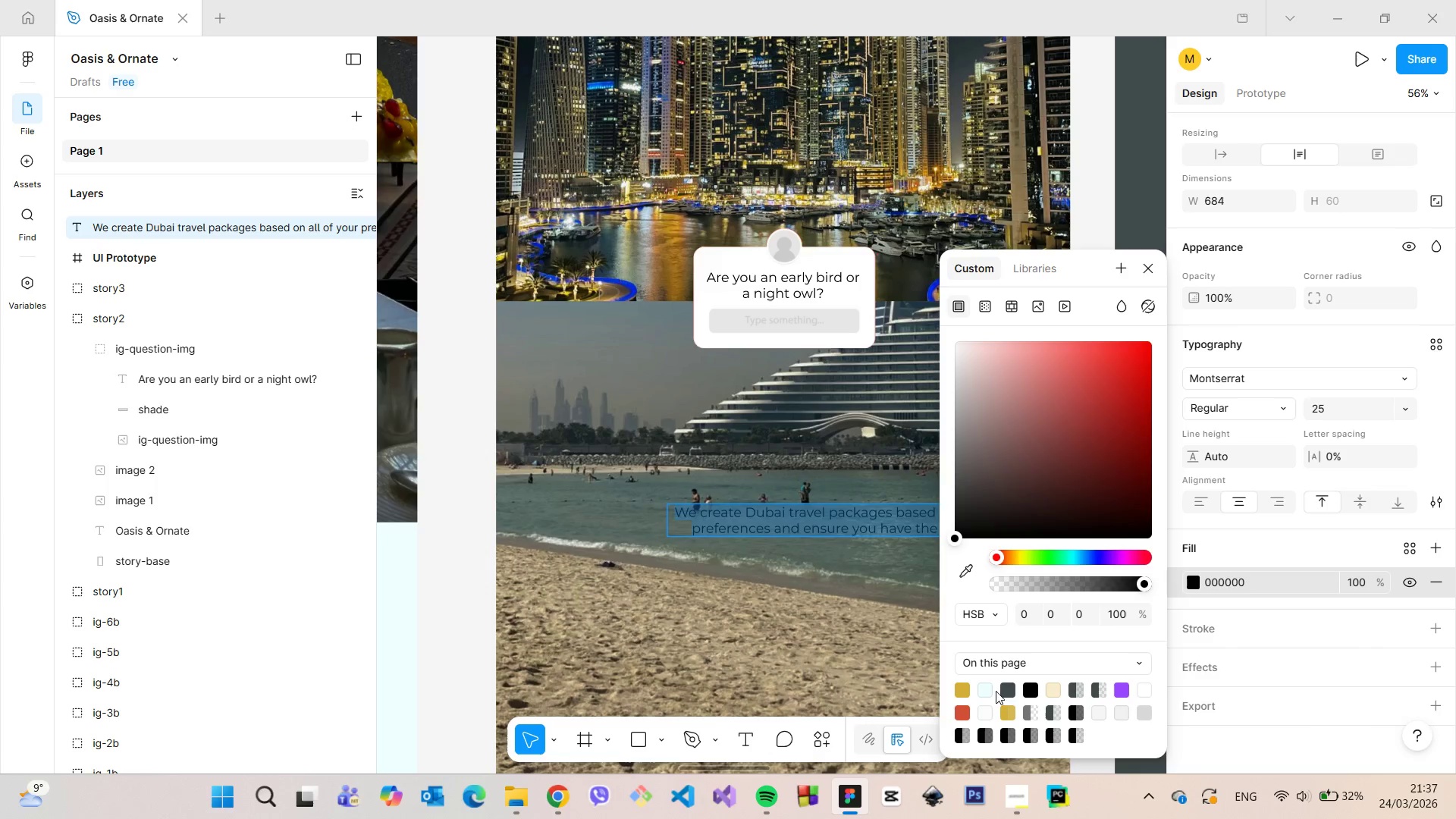 
left_click([988, 689])
 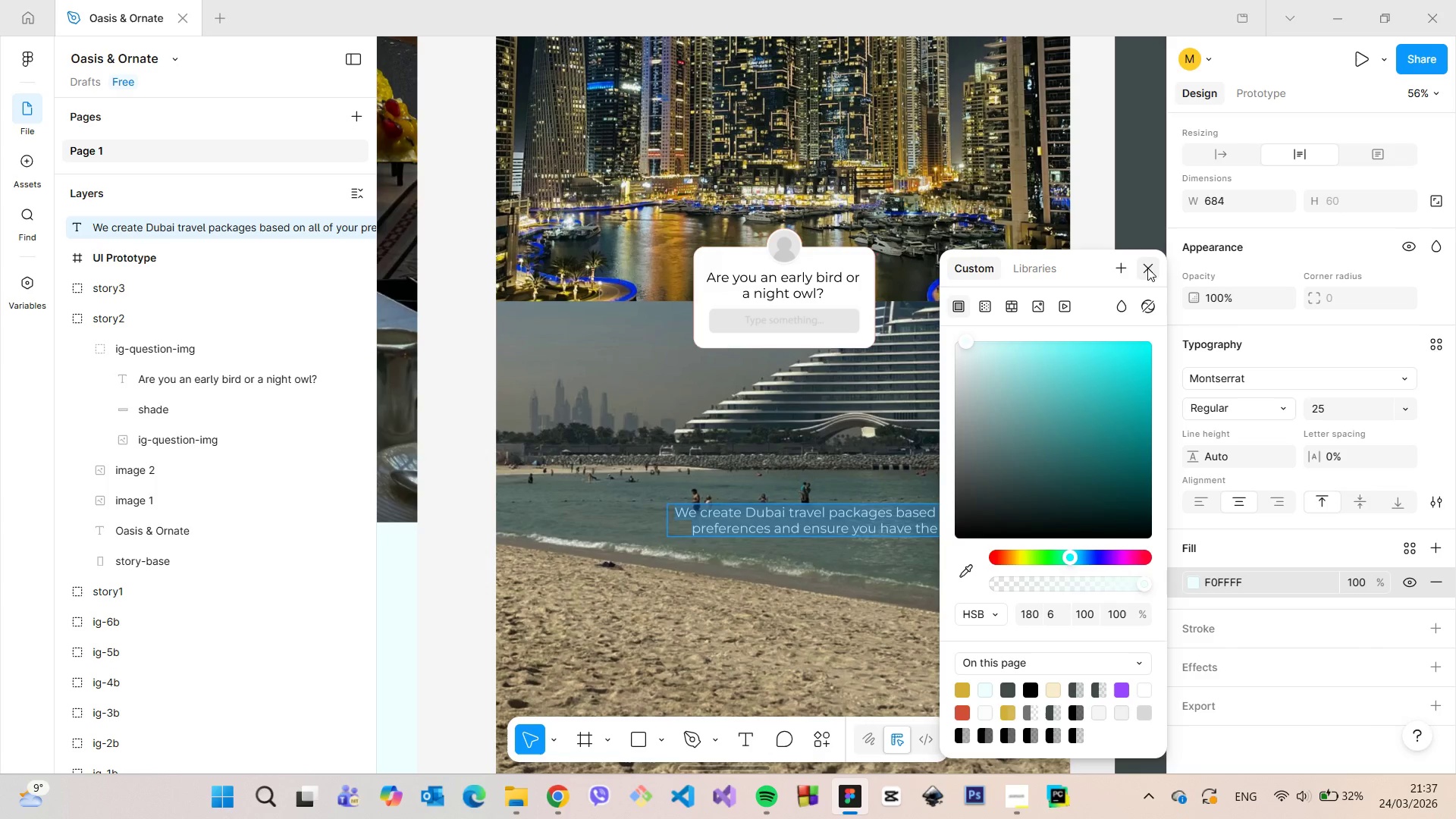 
left_click([1146, 268])
 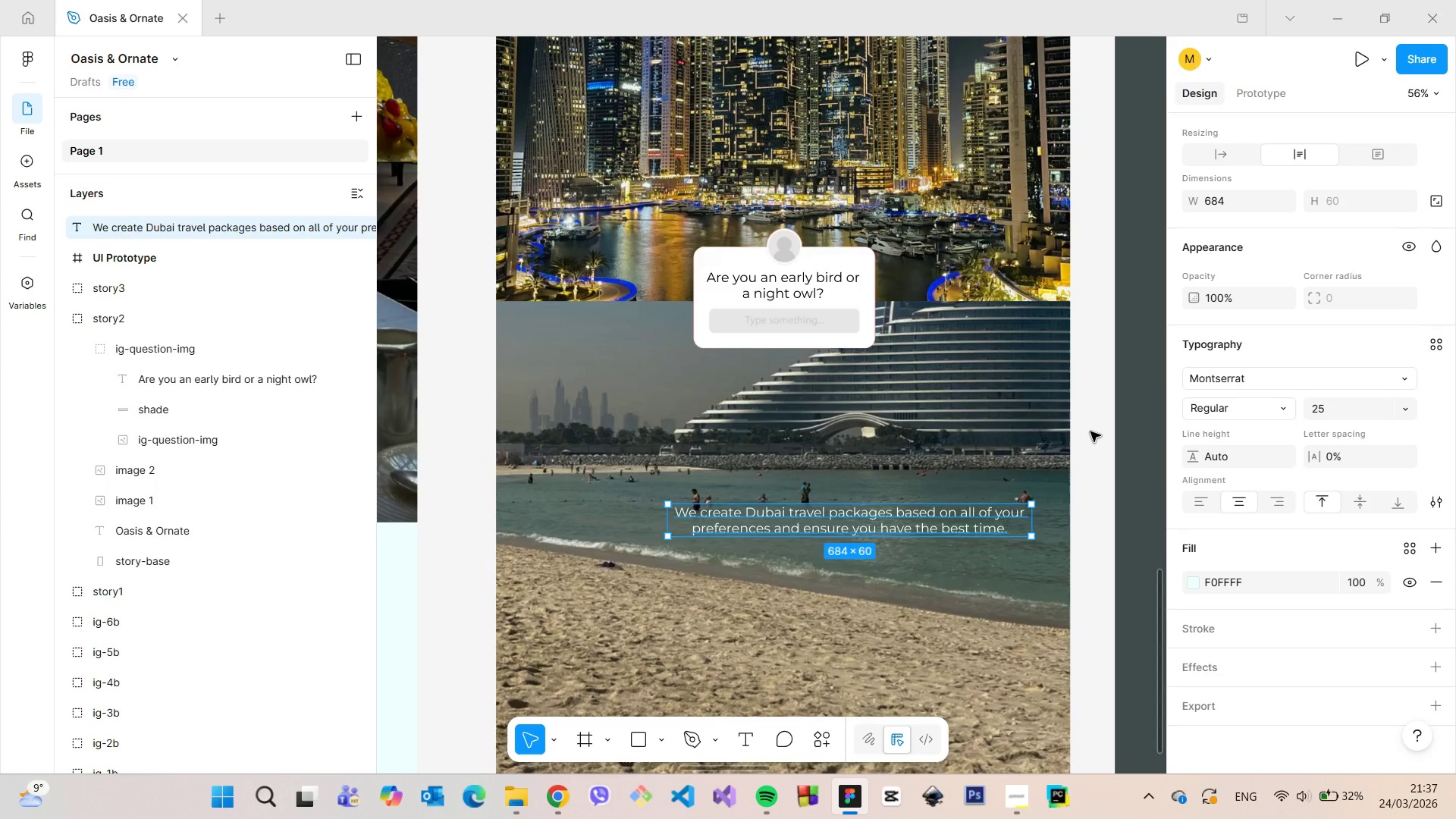 
double_click([1090, 431])
 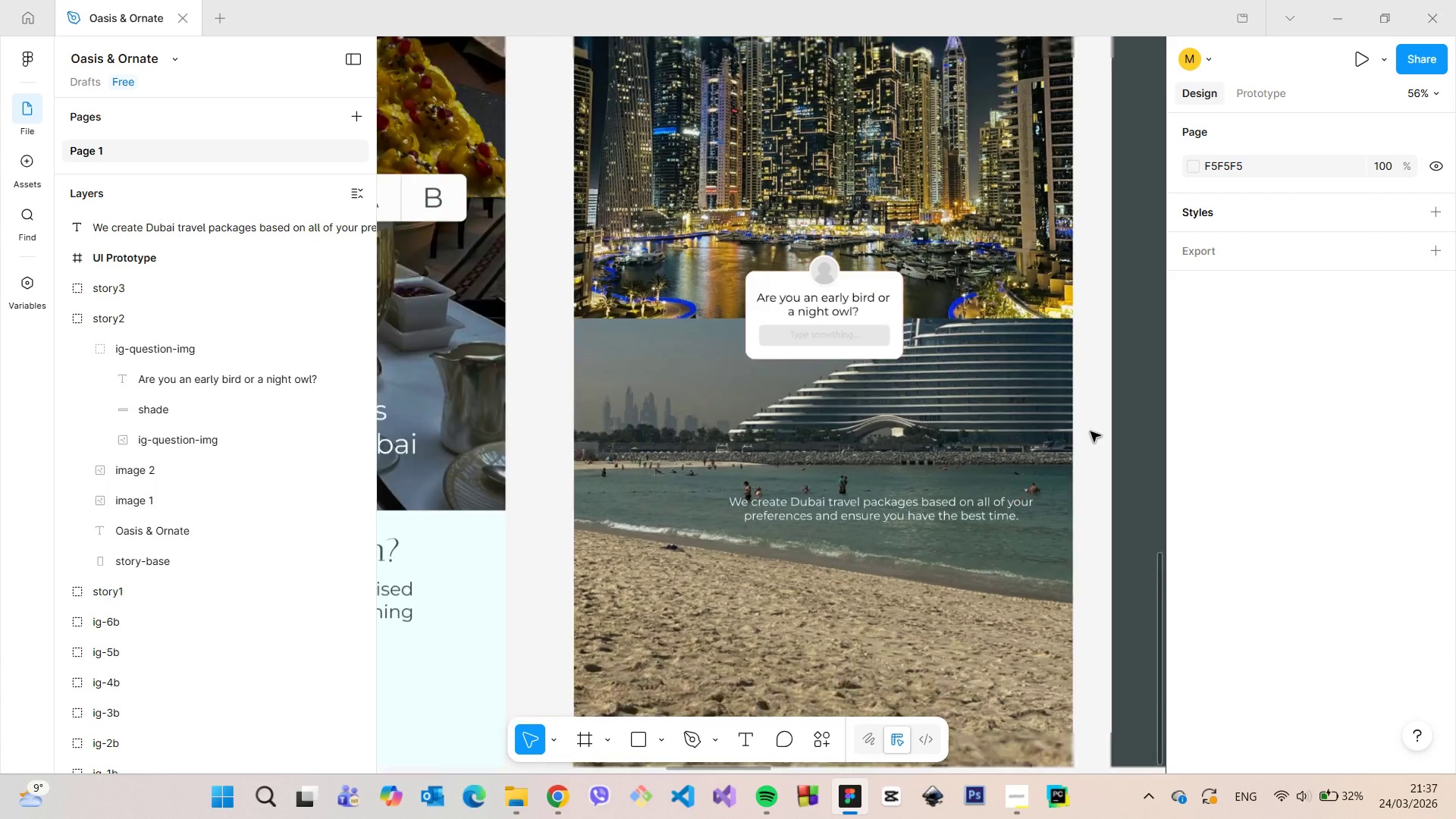 
scroll: coordinate [1090, 431], scroll_direction: down, amount: 5.0
 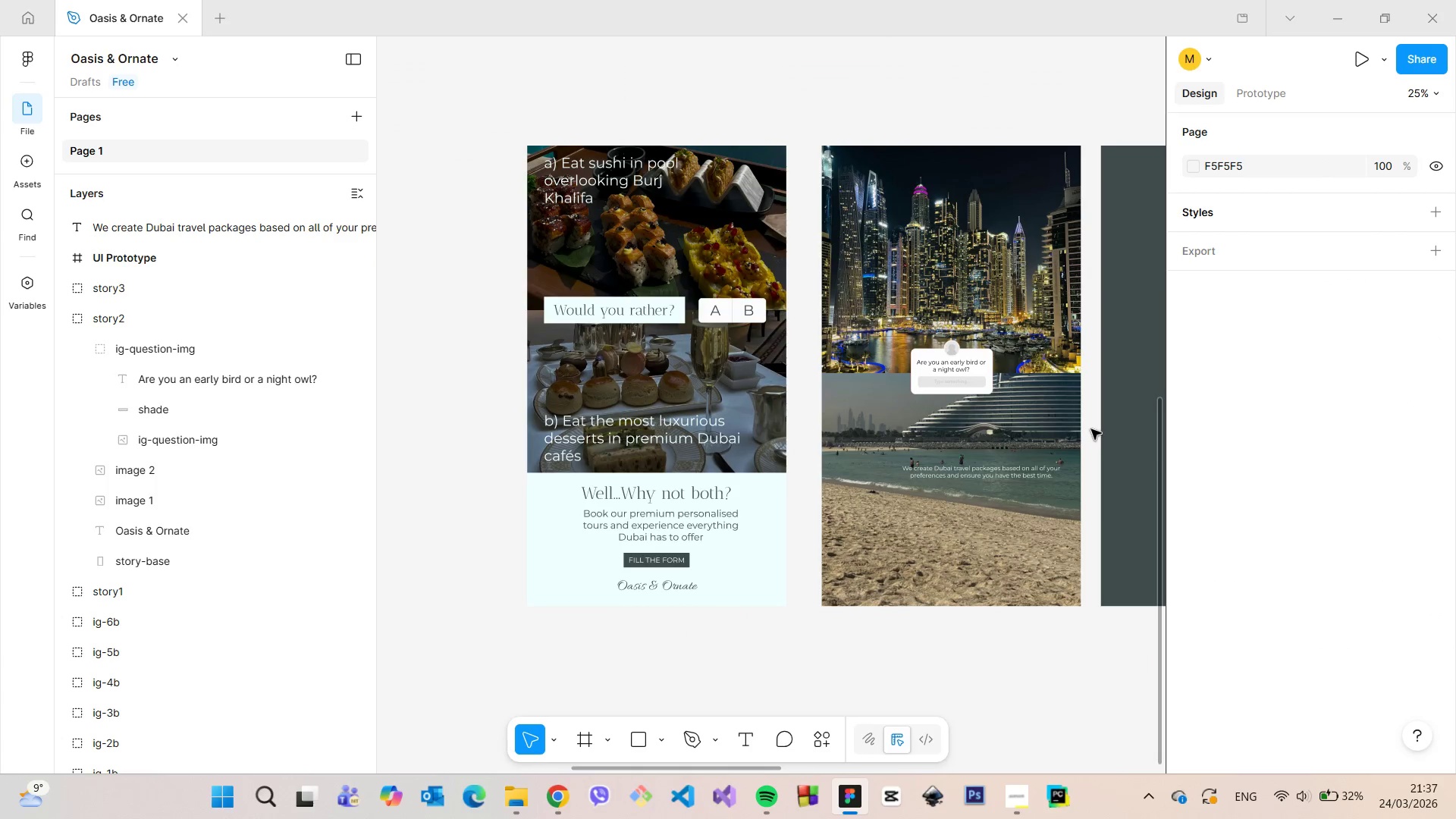 
scroll: coordinate [1091, 429], scroll_direction: up, amount: 4.0
 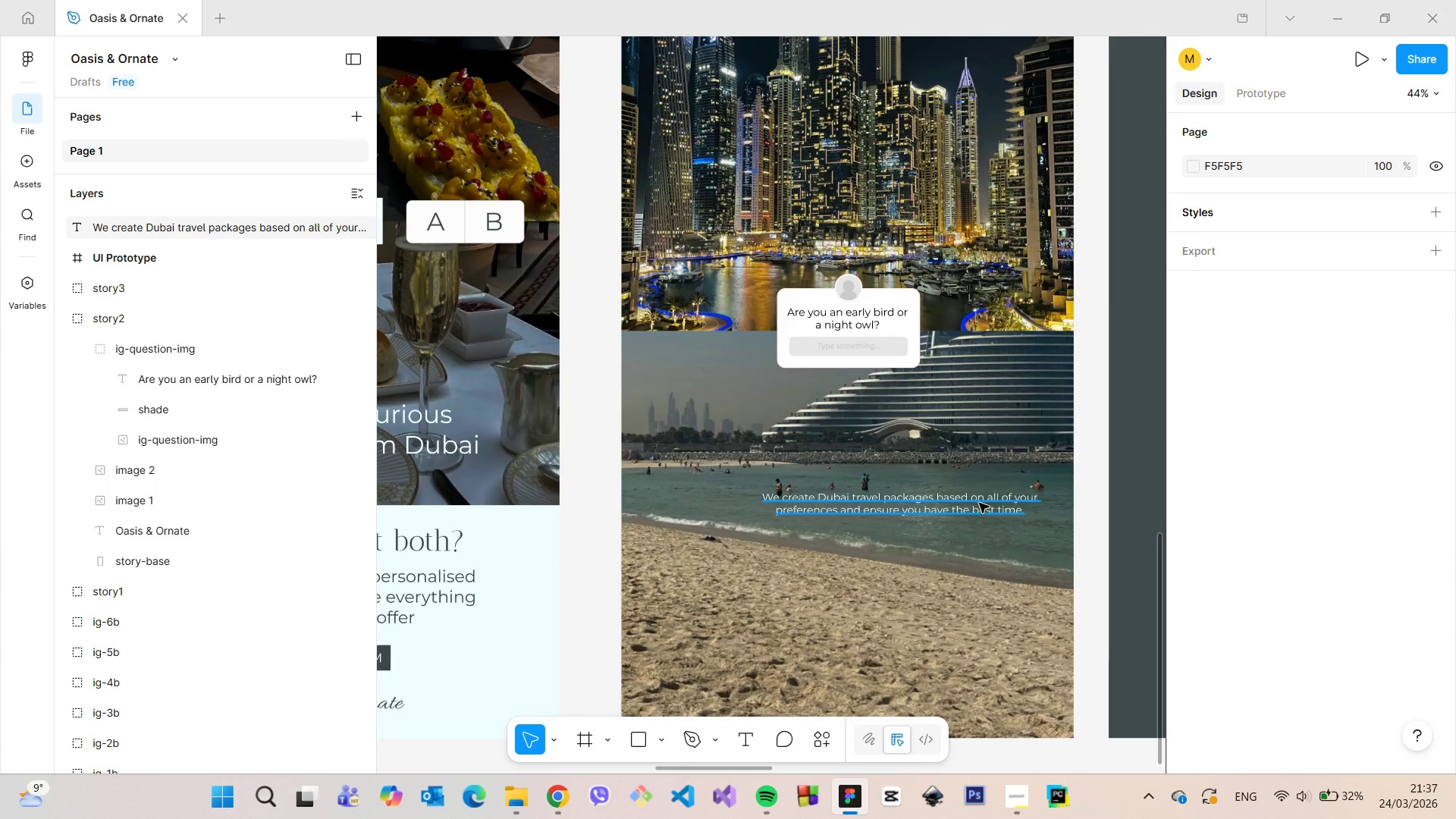 
double_click([979, 503])
 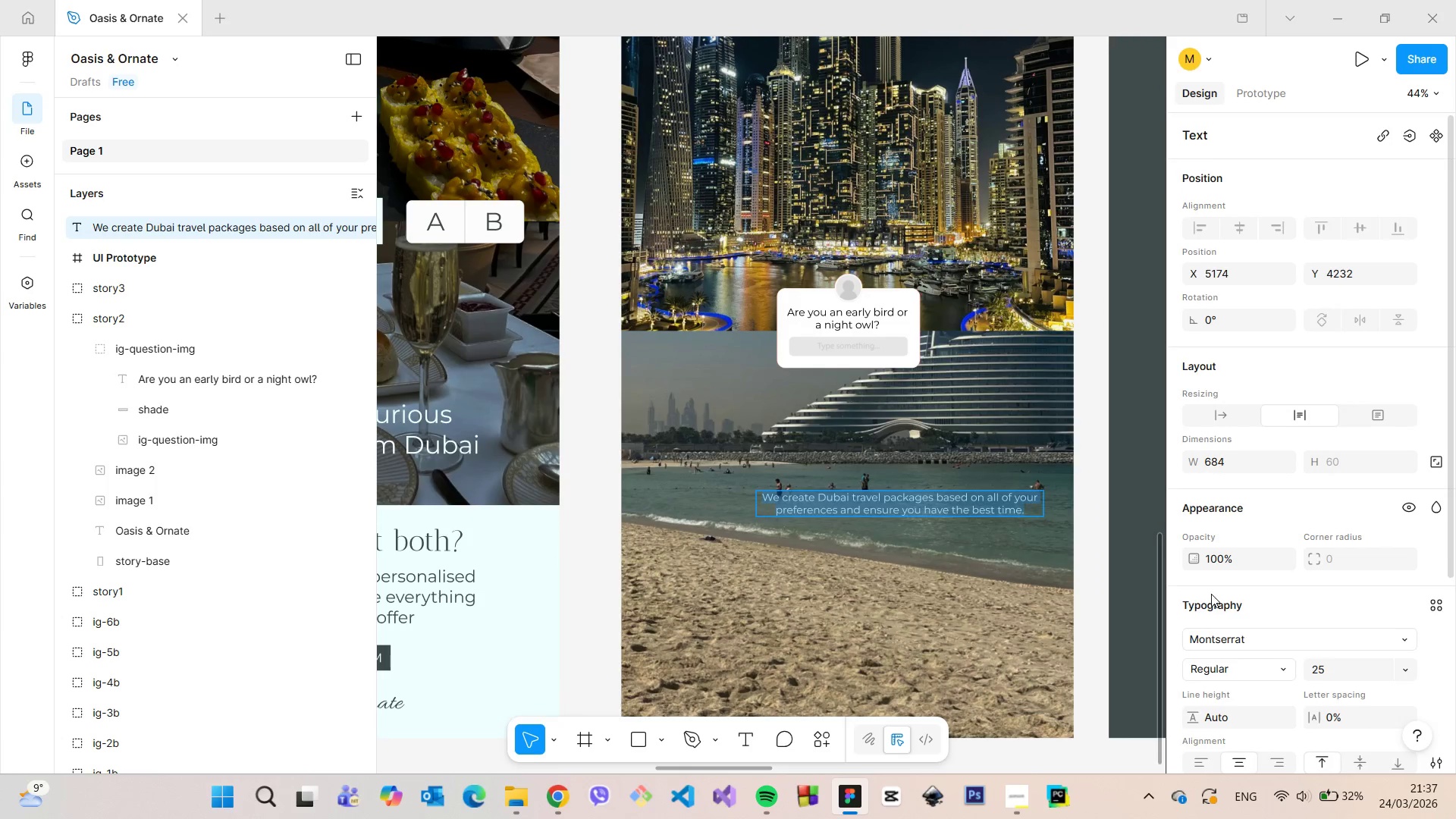 
scroll: coordinate [1211, 594], scroll_direction: down, amount: 2.0
 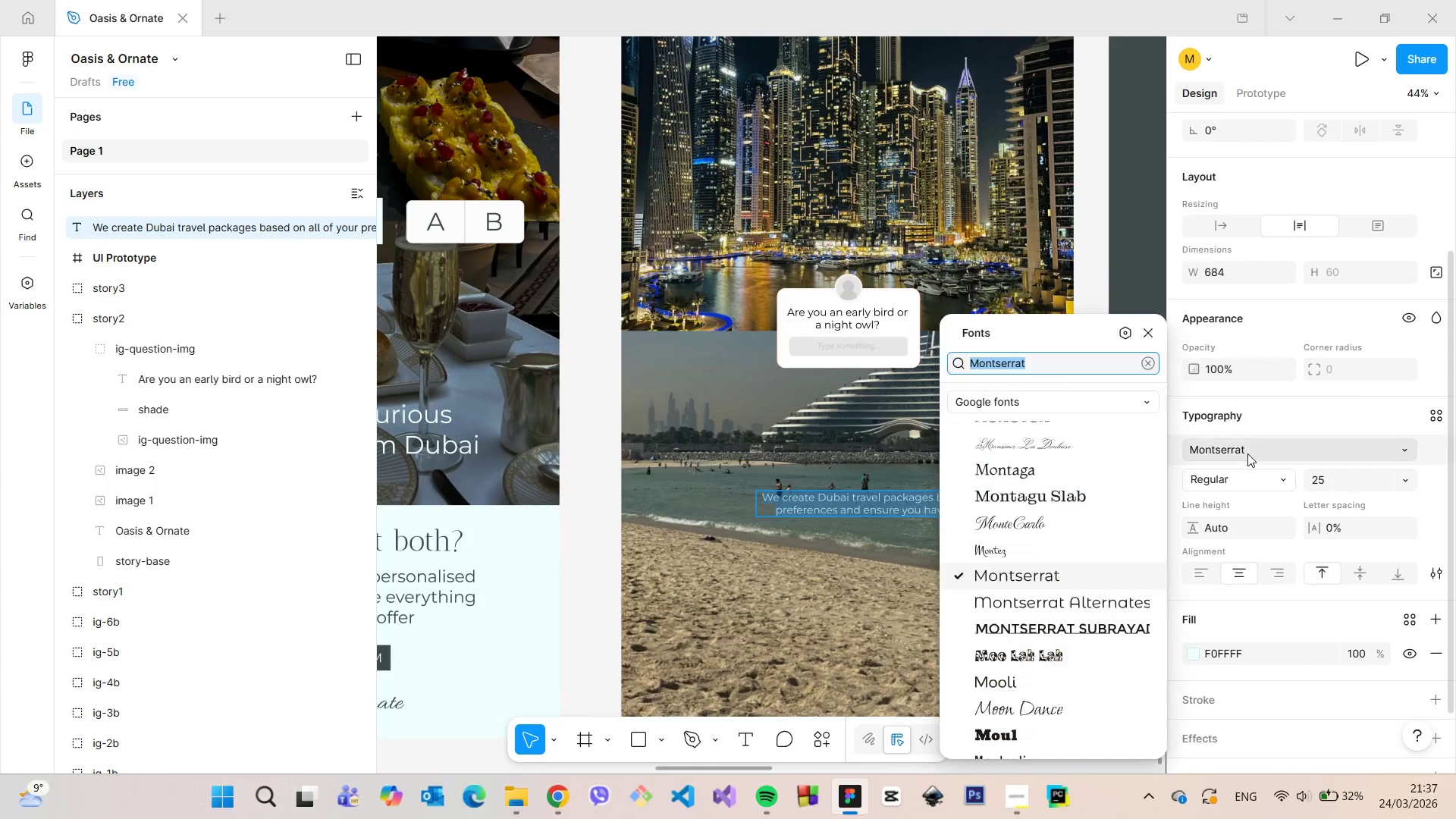 
left_click([1247, 453])
 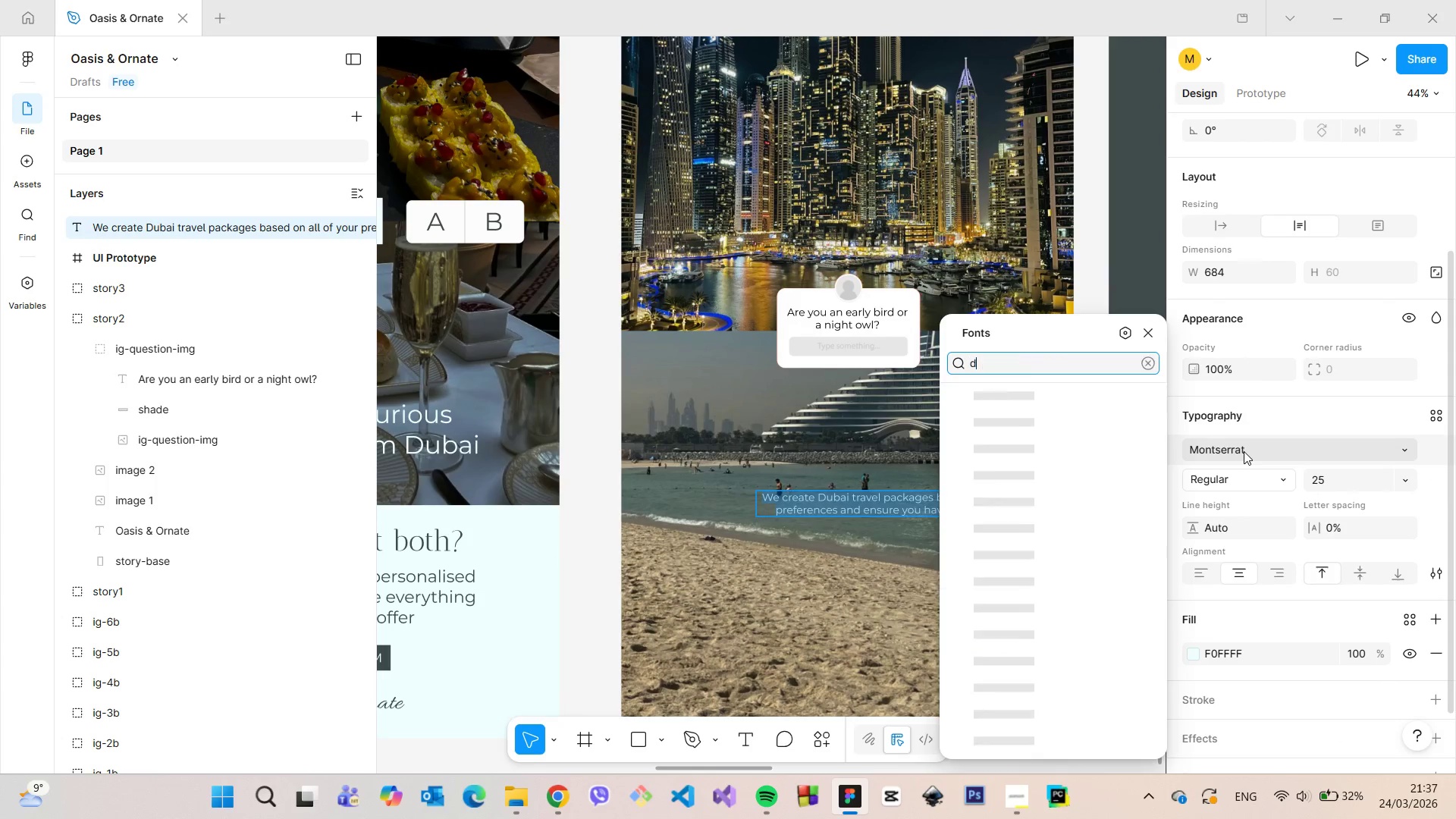 
type(dido)
 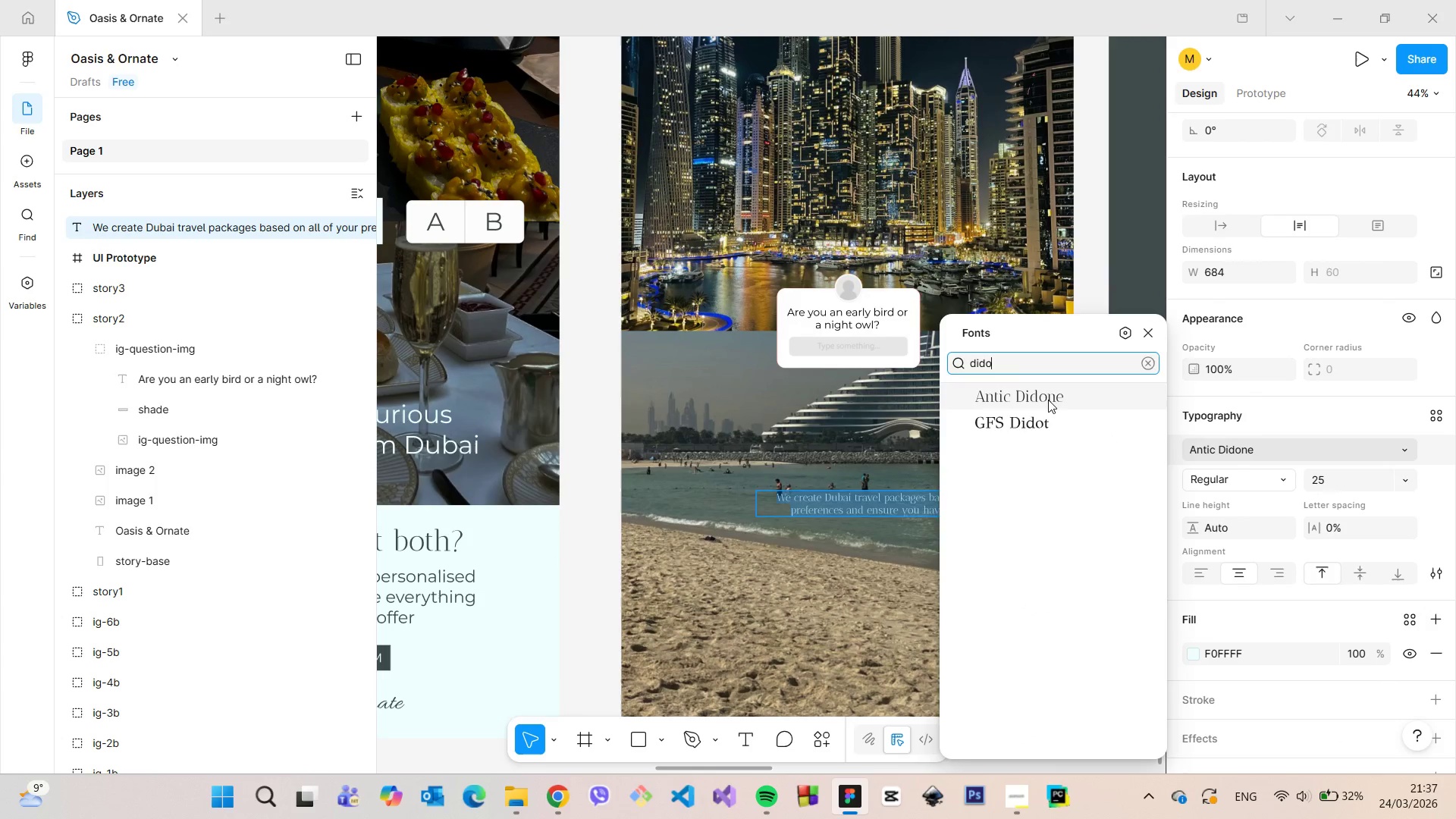 
left_click([1048, 400])
 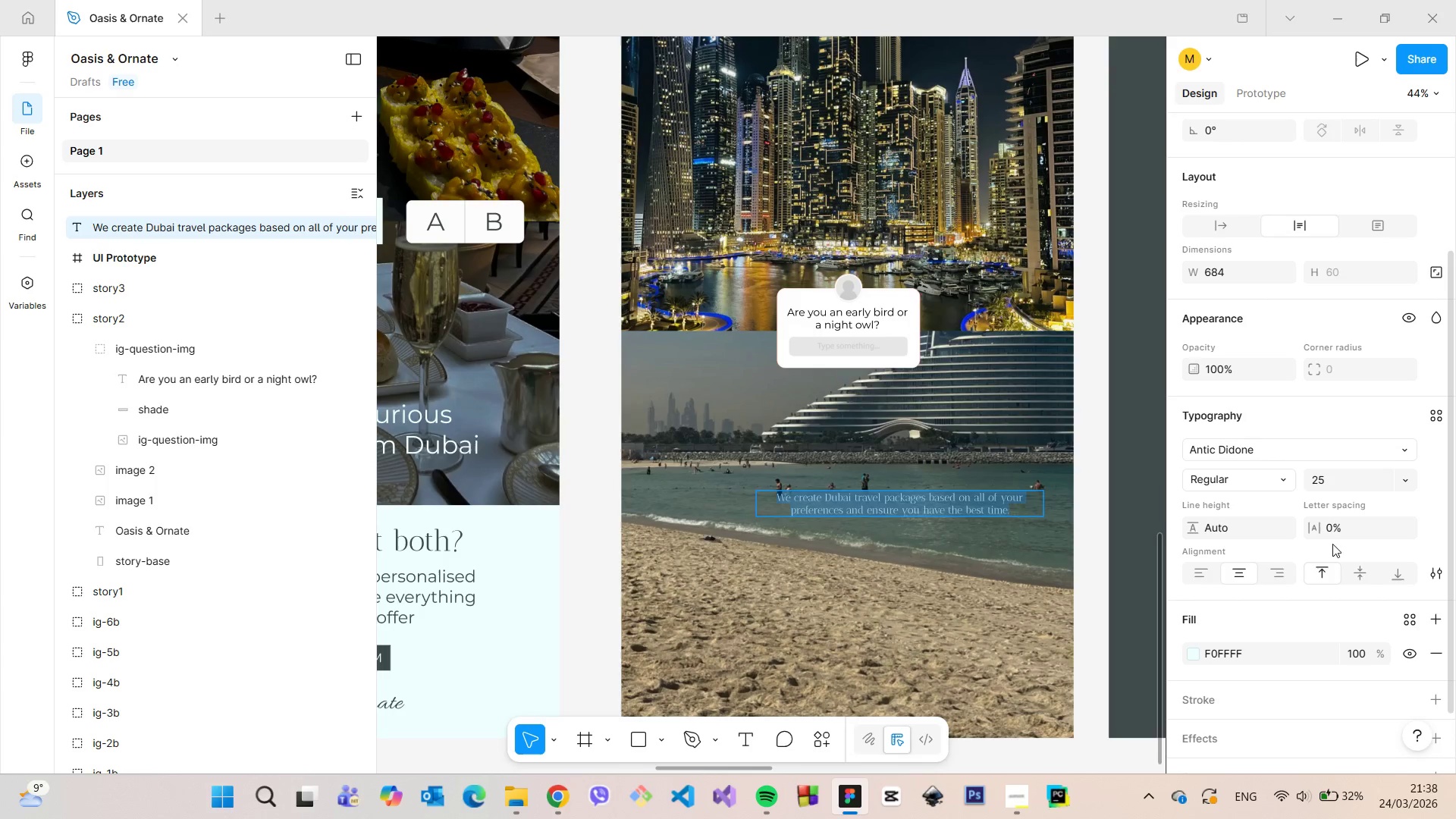 
left_click([1347, 477])
 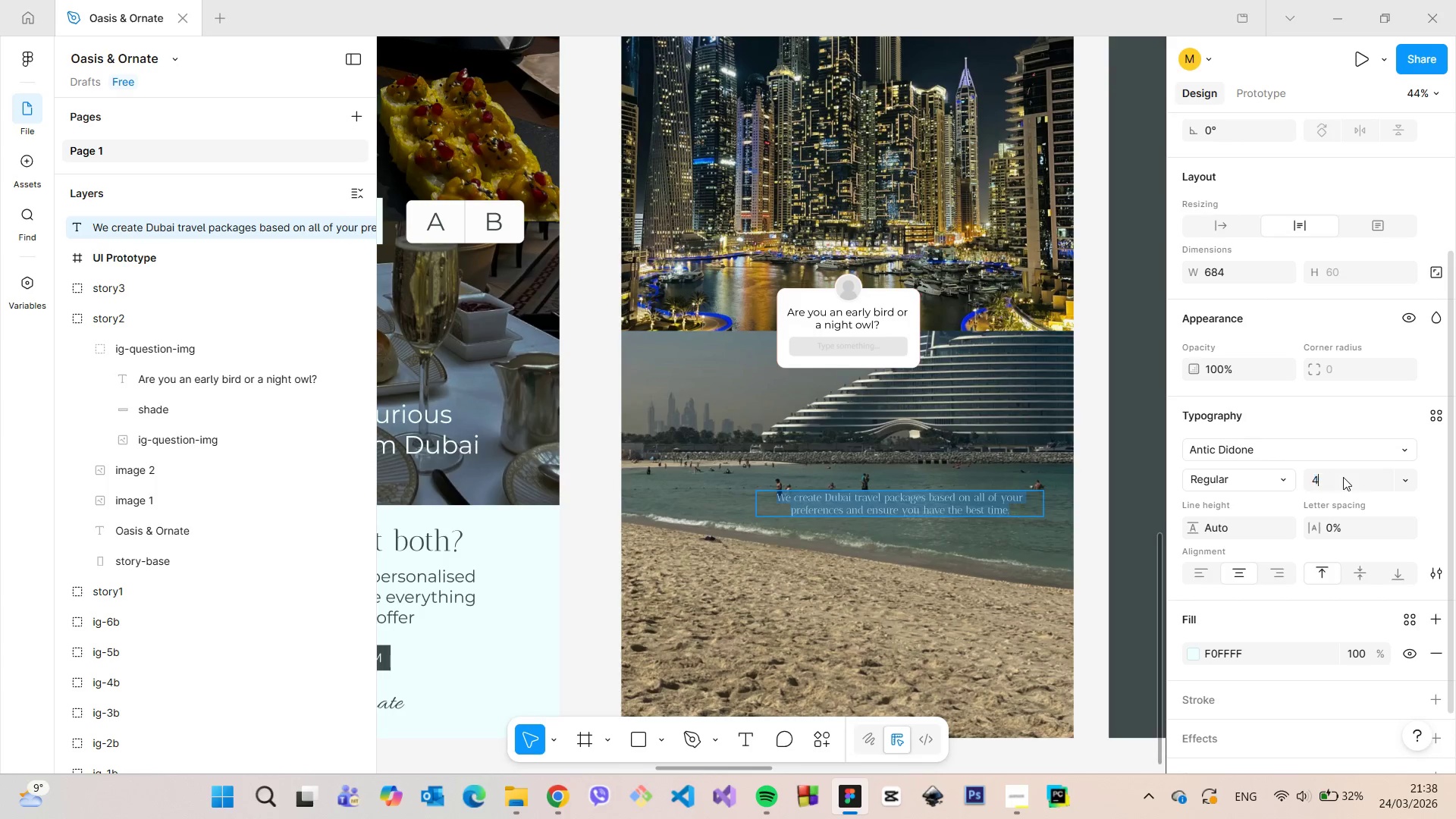 
type(40)
 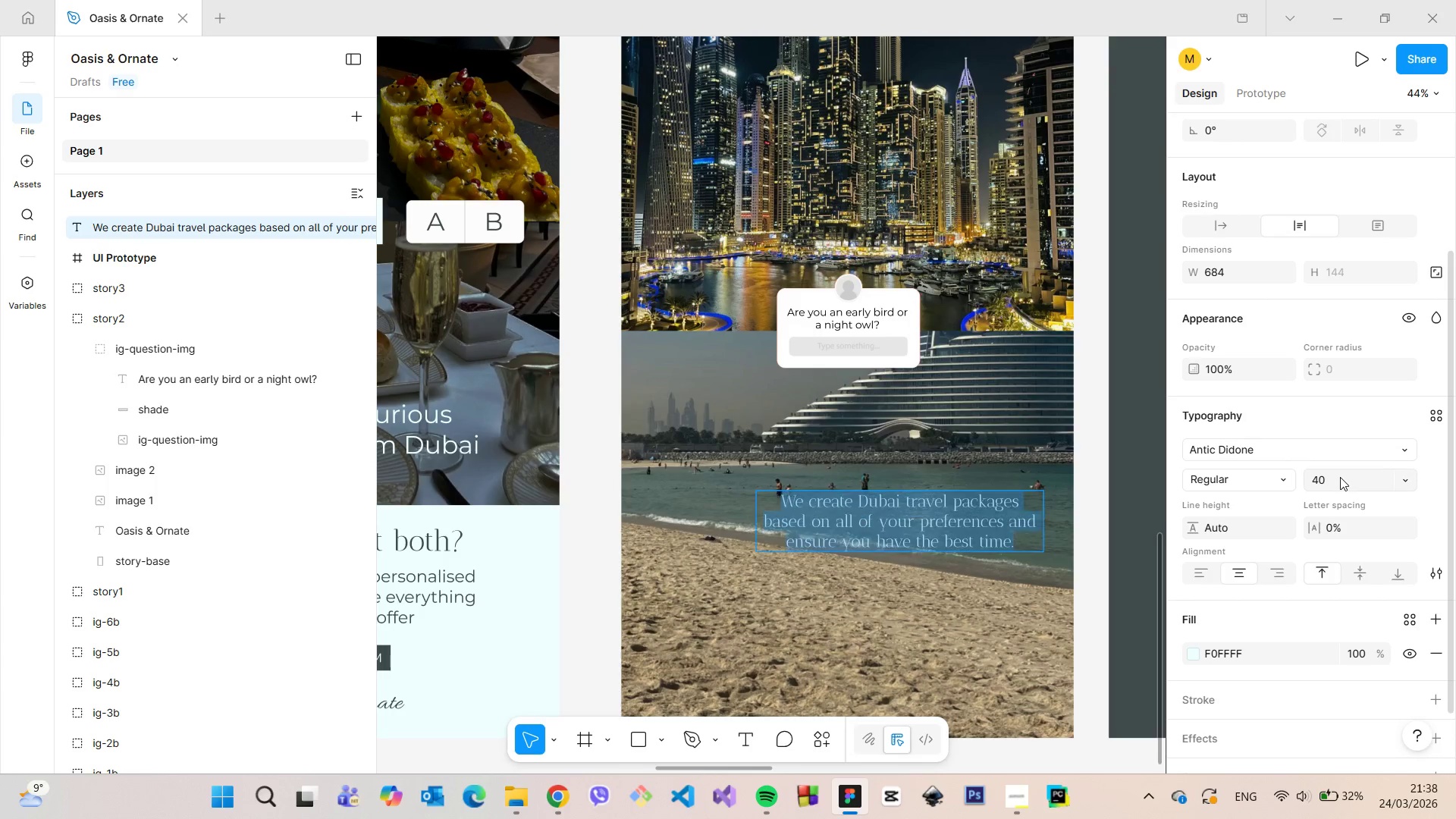 
key(Enter)
 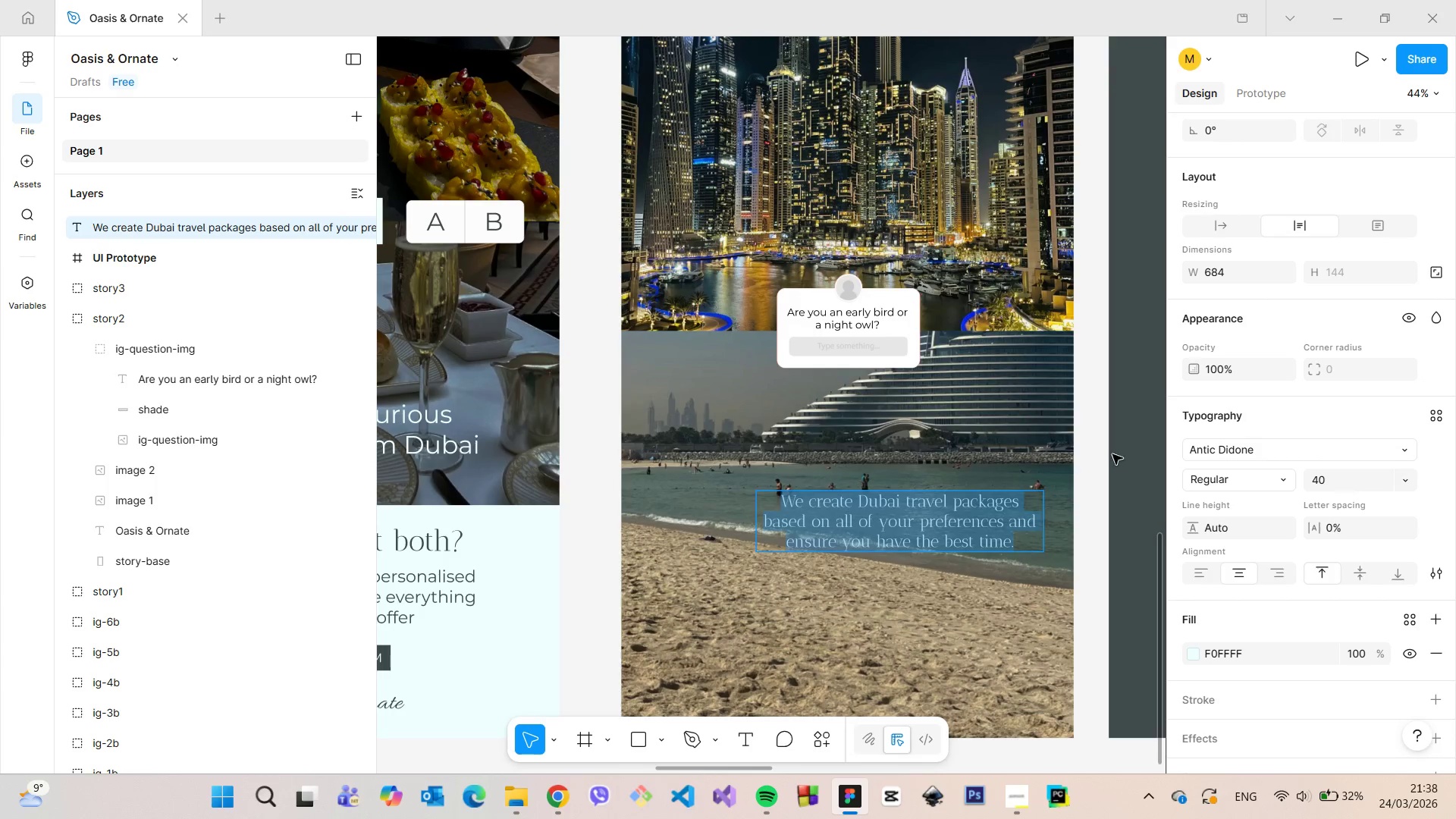 
left_click([1112, 454])
 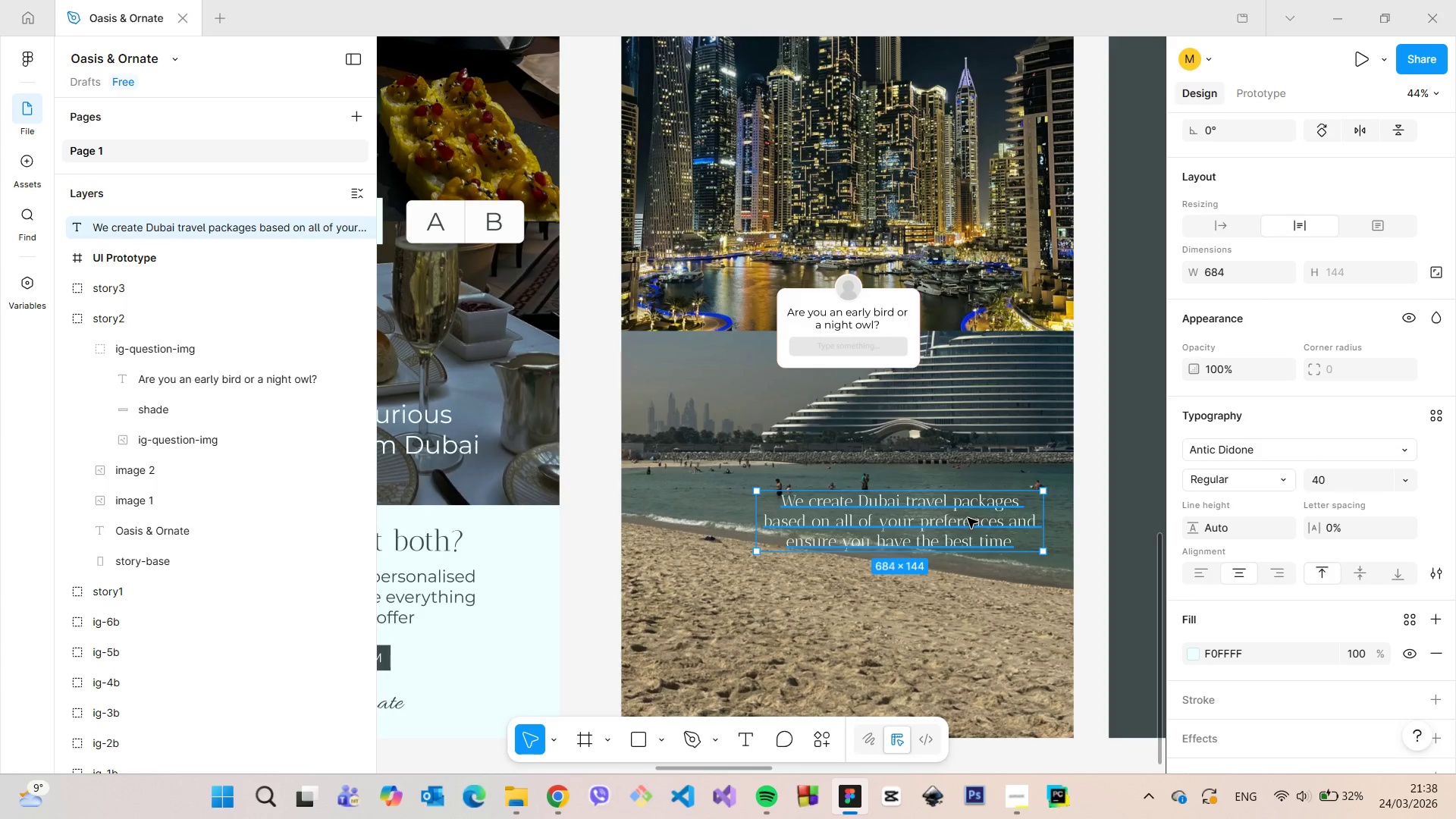 
left_click_drag(start_coordinate=[968, 518], to_coordinate=[916, 532])
 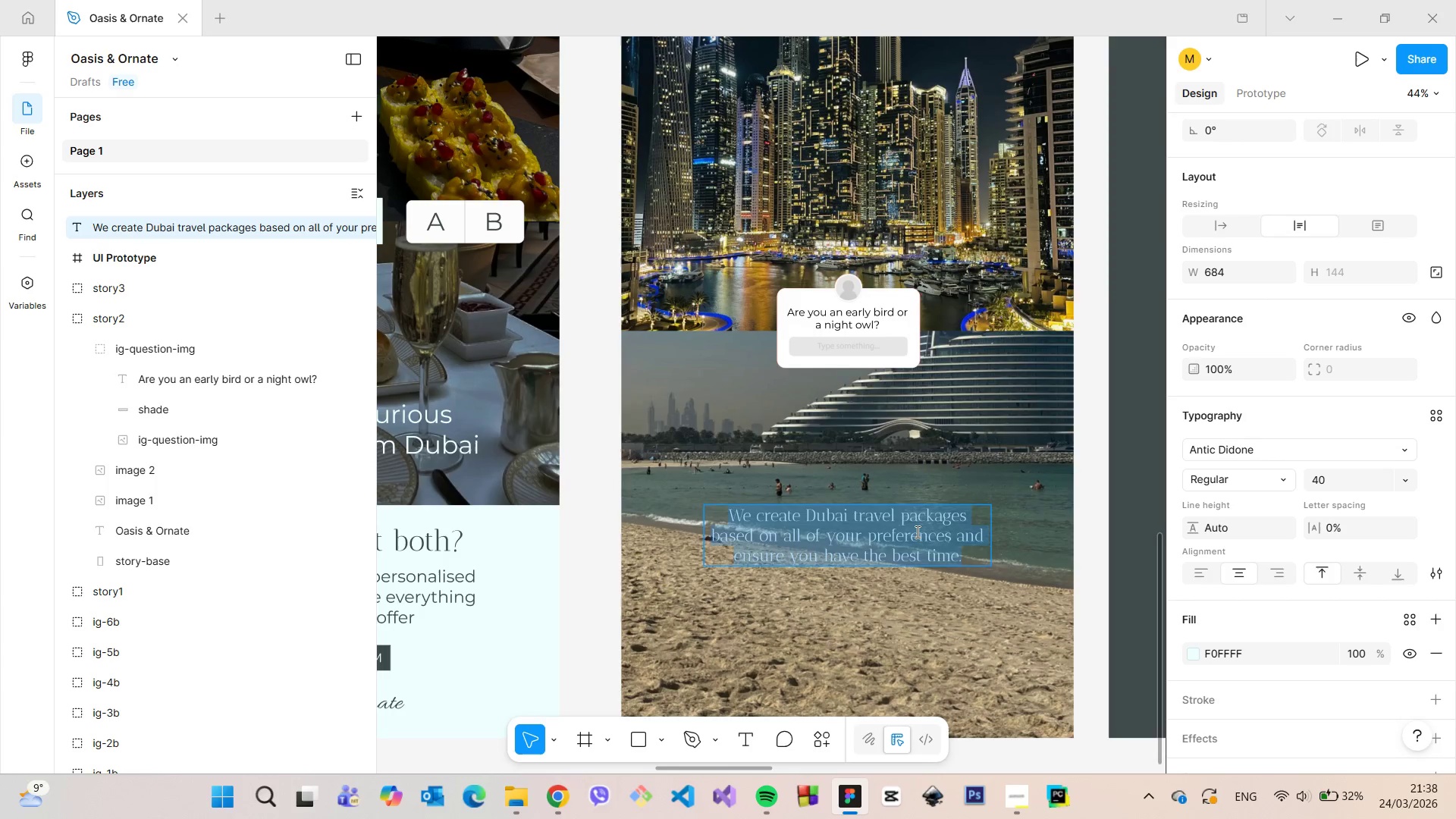 
double_click([916, 532])
 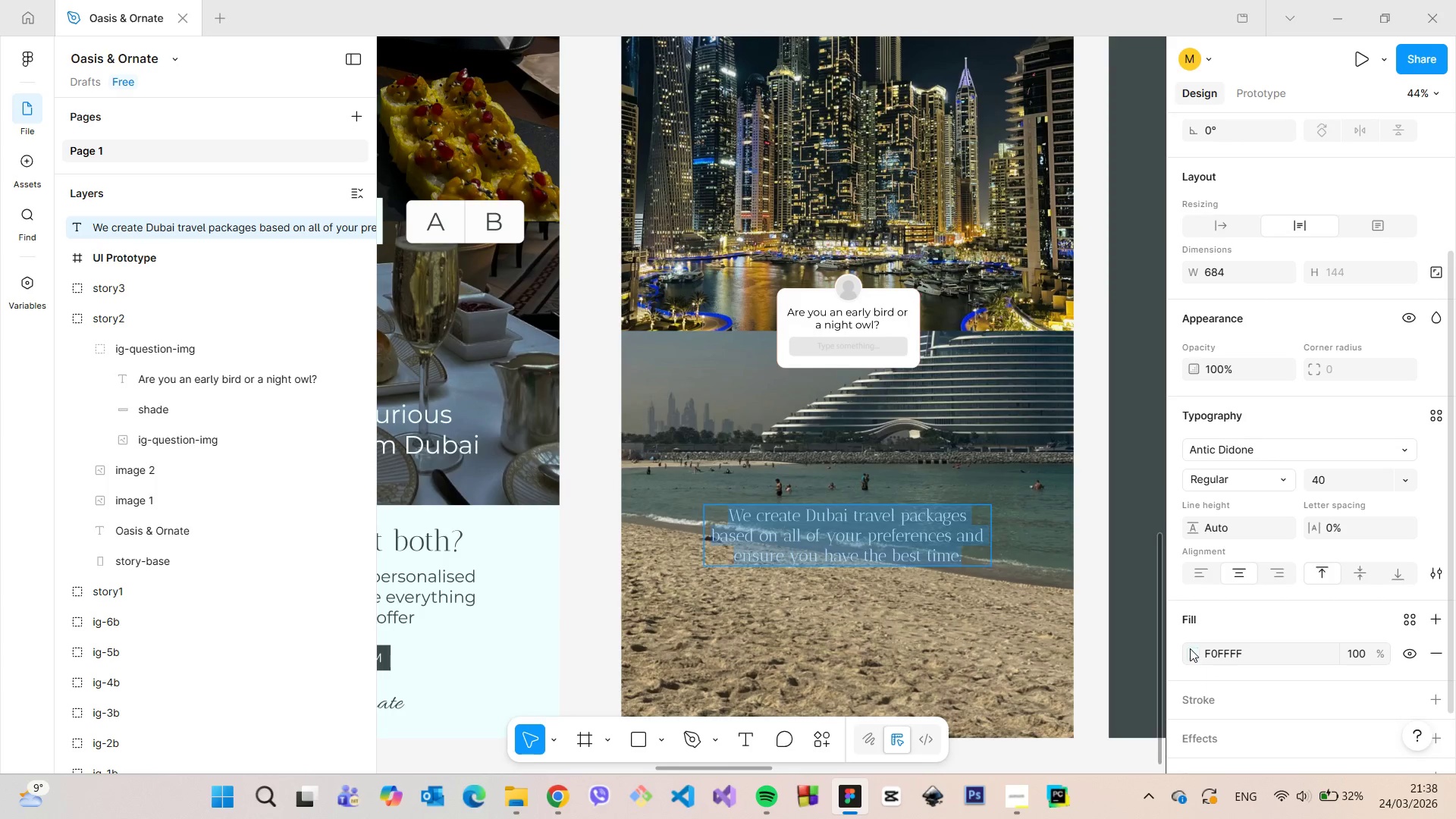 
left_click([1190, 648])
 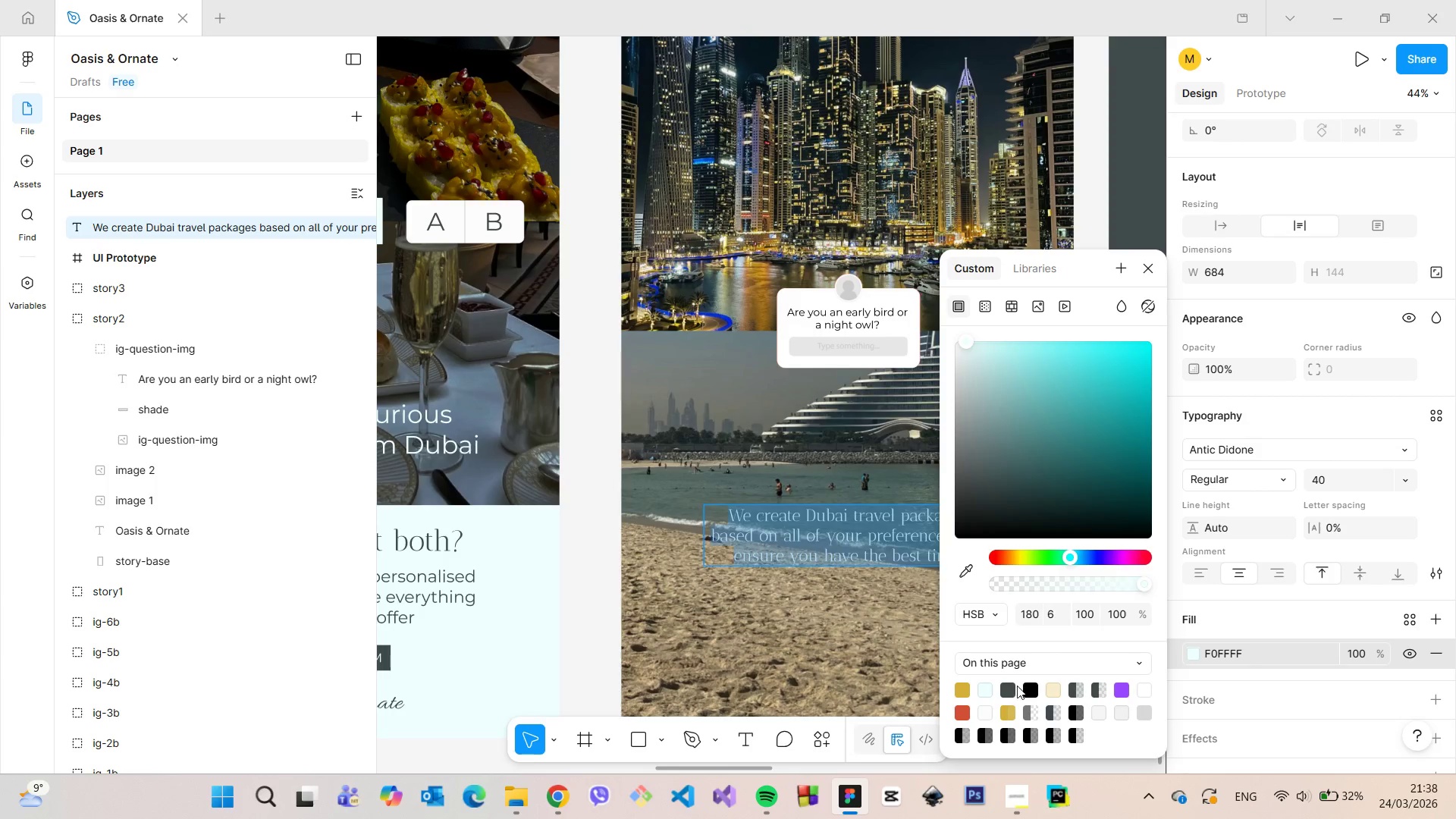 
left_click([1014, 686])
 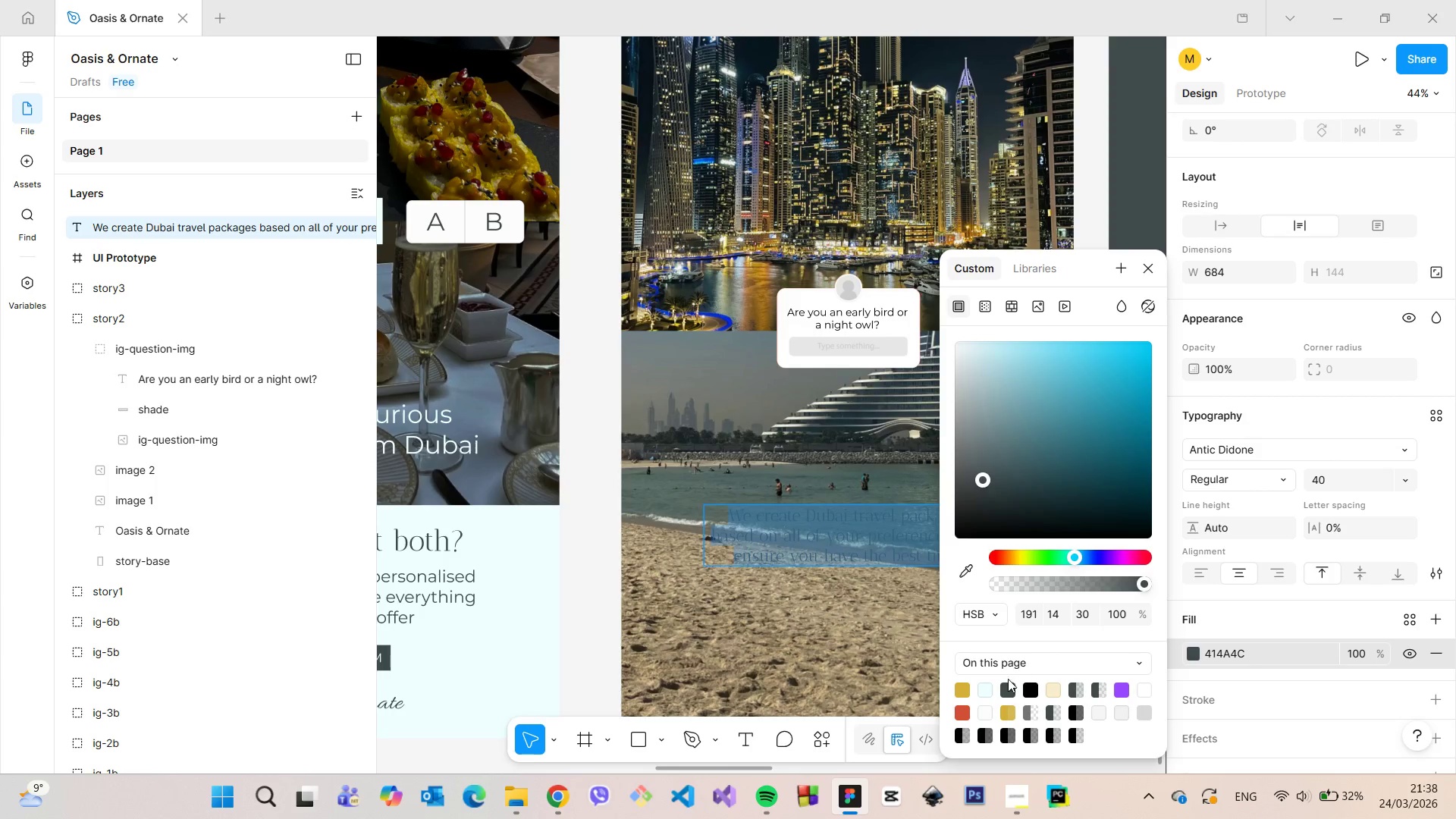 
left_click([987, 686])
 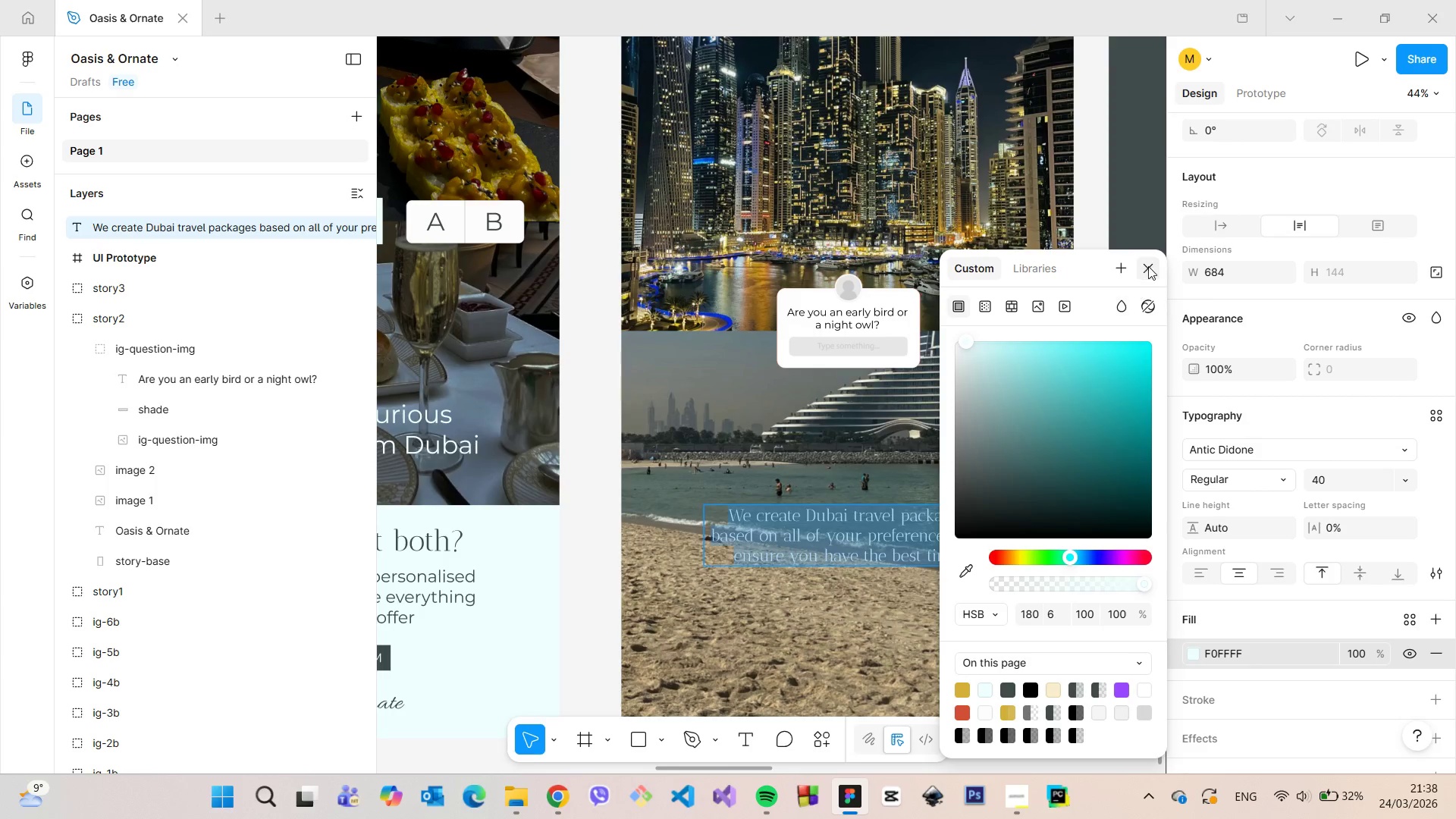 
left_click([1149, 266])
 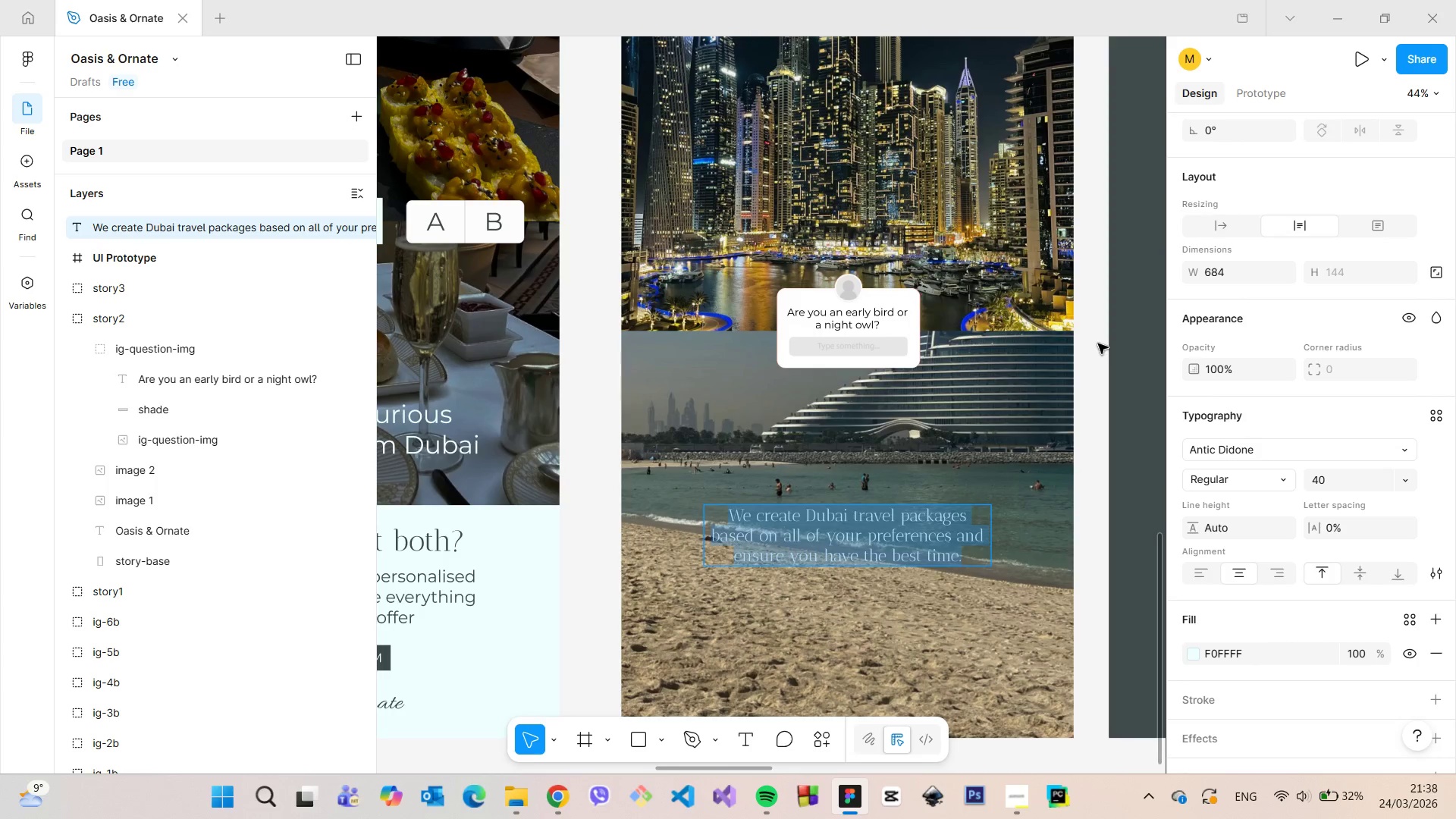 
left_click([1098, 344])
 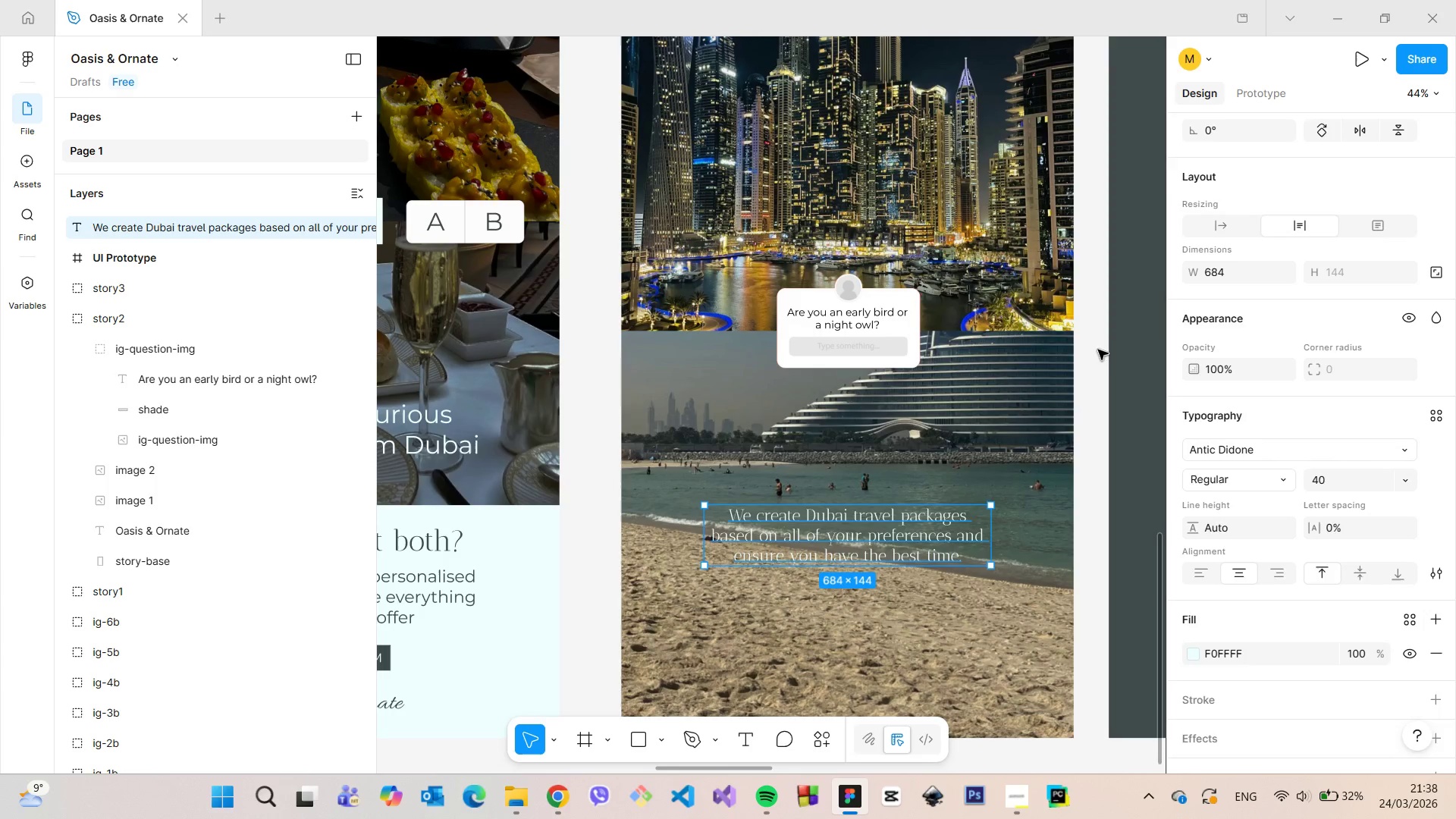 
left_click([1098, 350])
 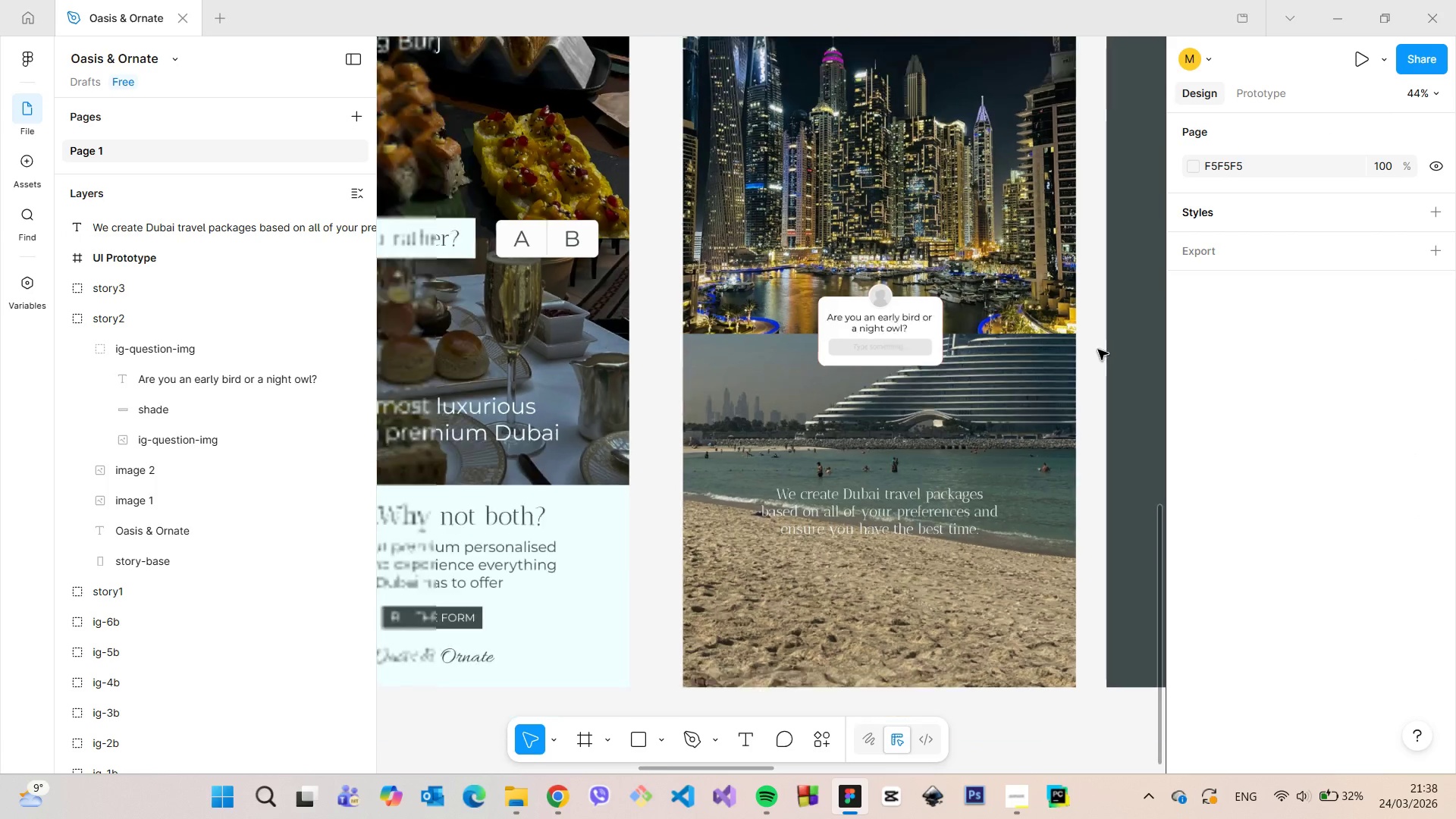 
scroll: coordinate [1098, 350], scroll_direction: down, amount: 5.0
 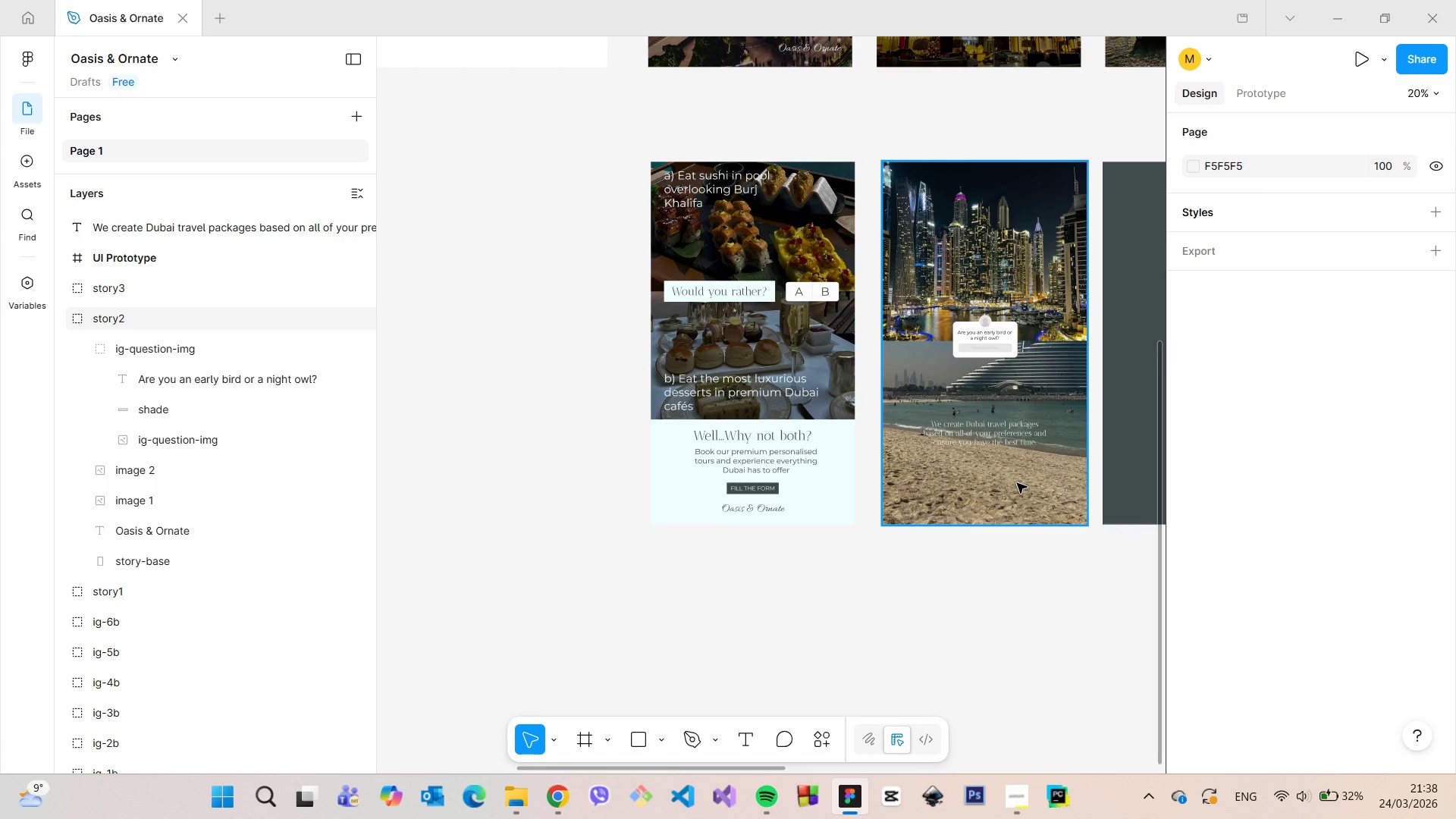 
scroll: coordinate [1017, 483], scroll_direction: up, amount: 6.0
 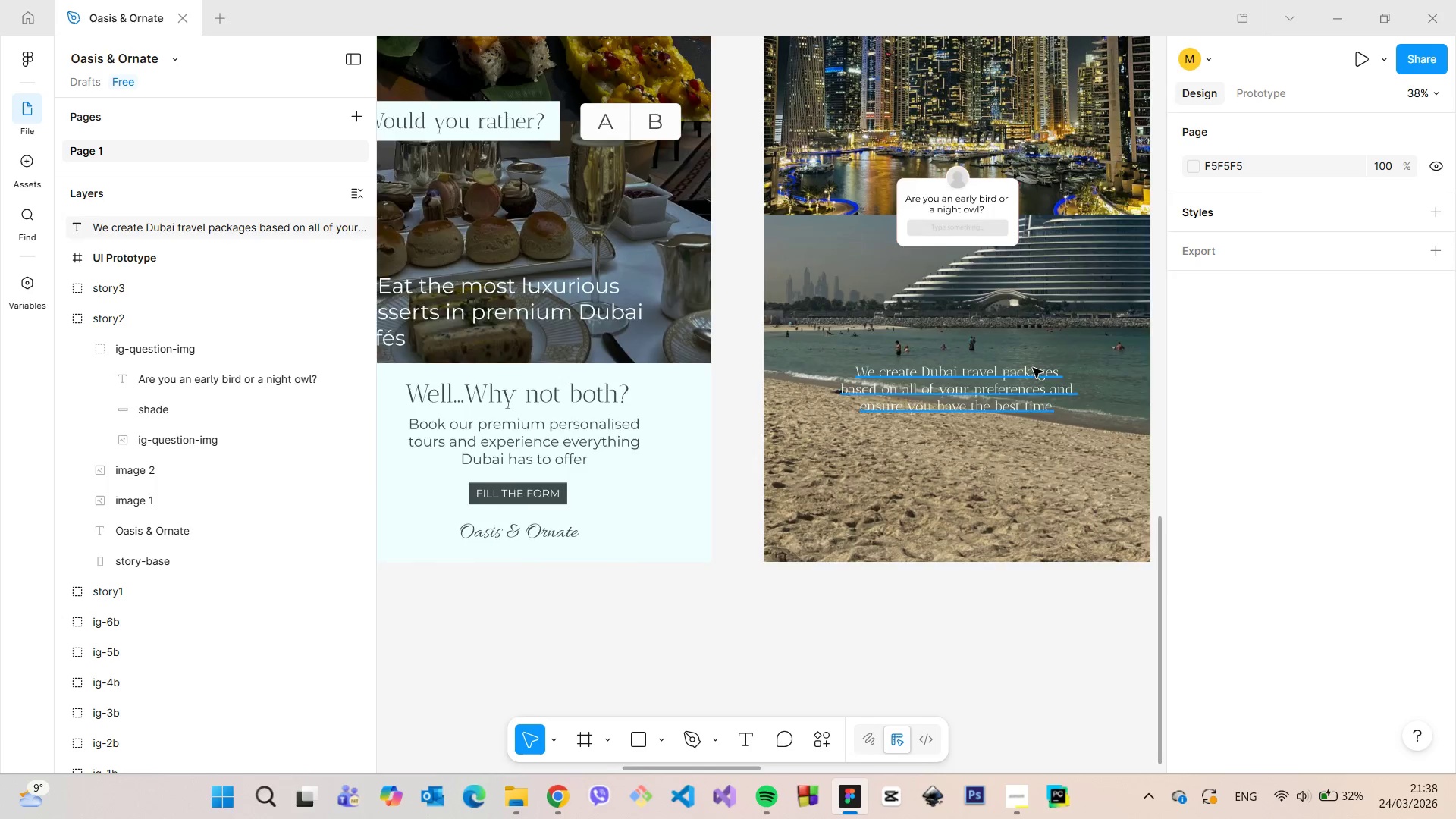 
left_click([1001, 400])
 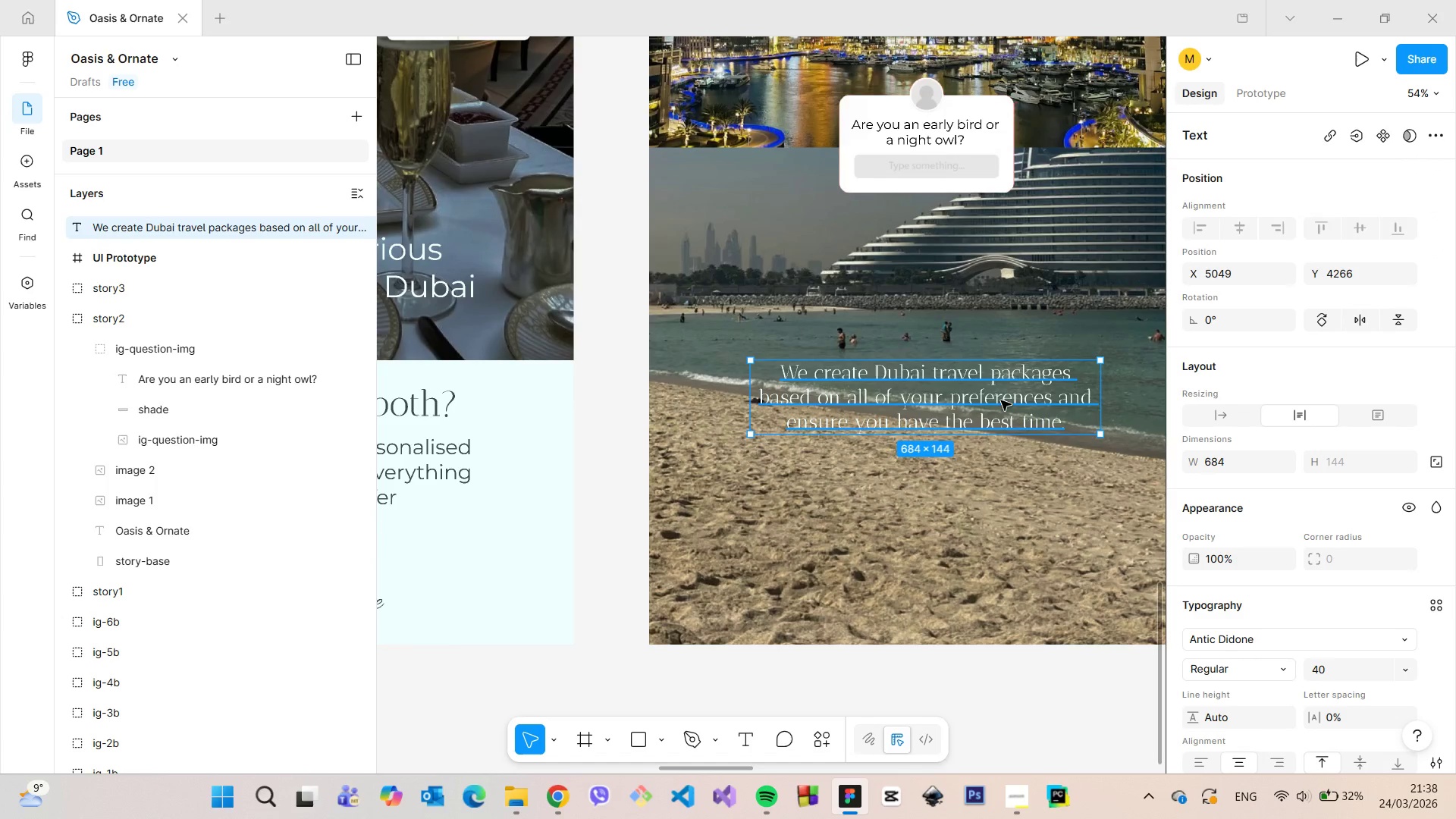 
scroll: coordinate [1029, 372], scroll_direction: up, amount: 4.0
 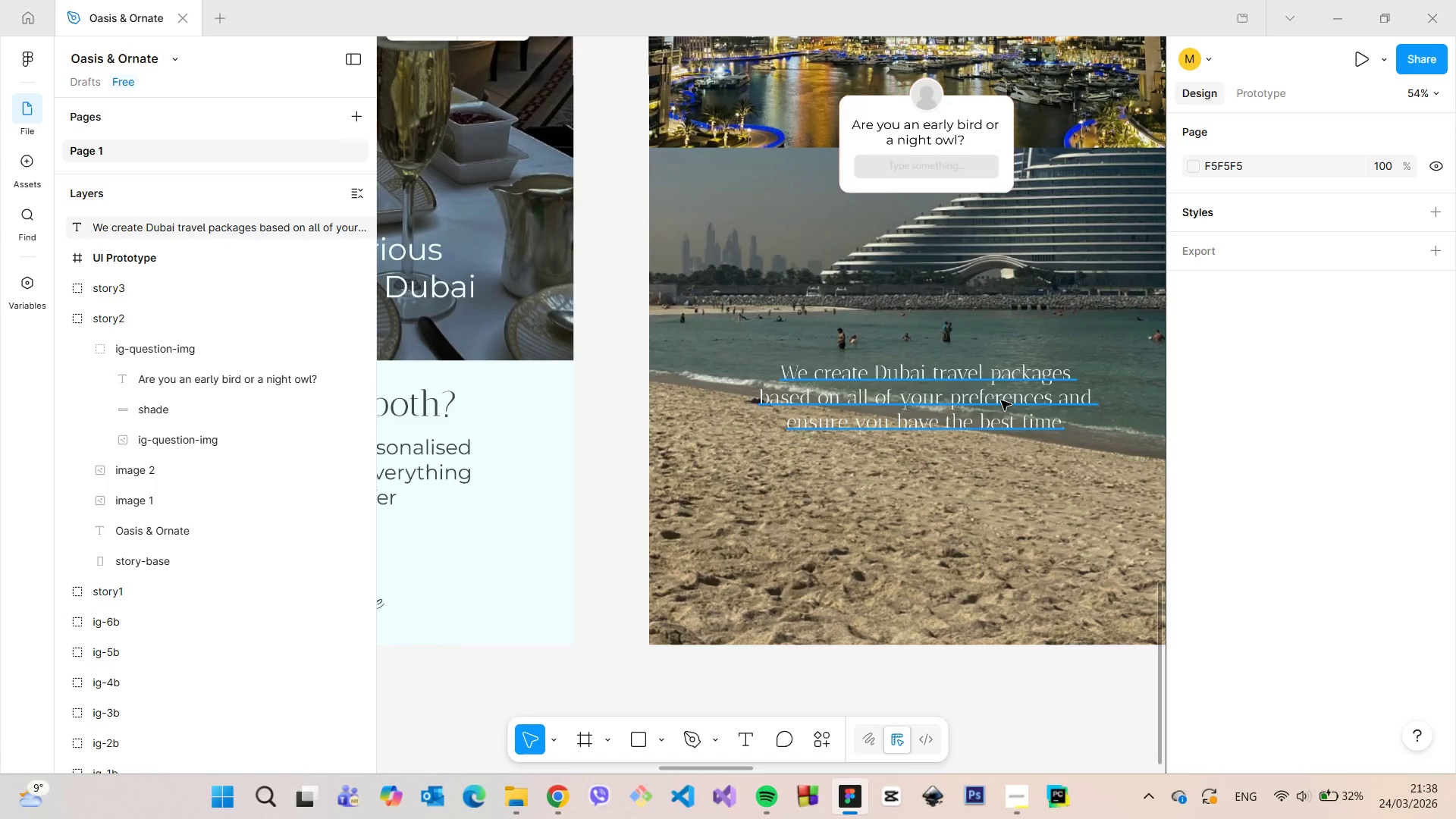 
right_click([1001, 400])
 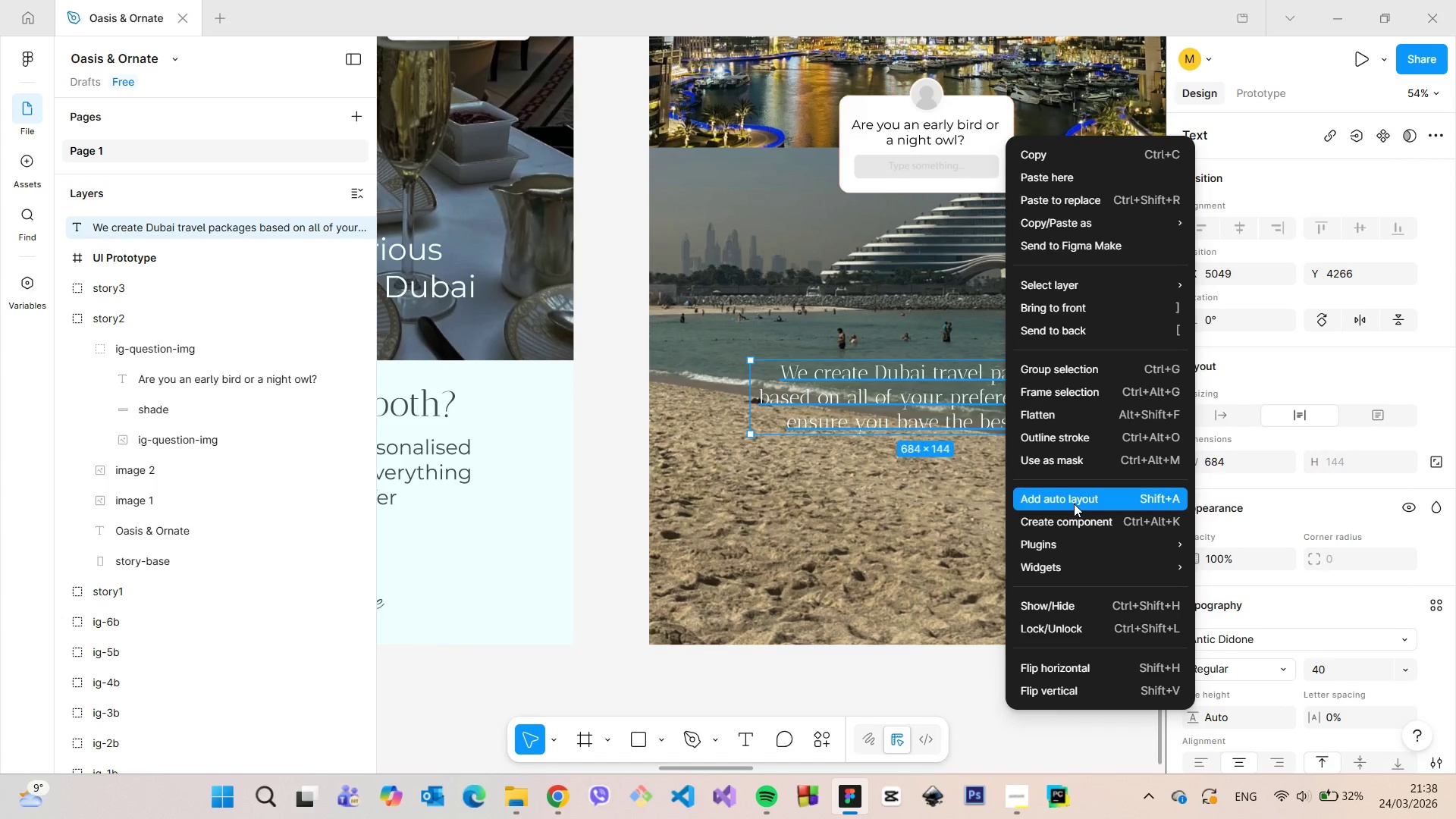 
left_click([1074, 504])
 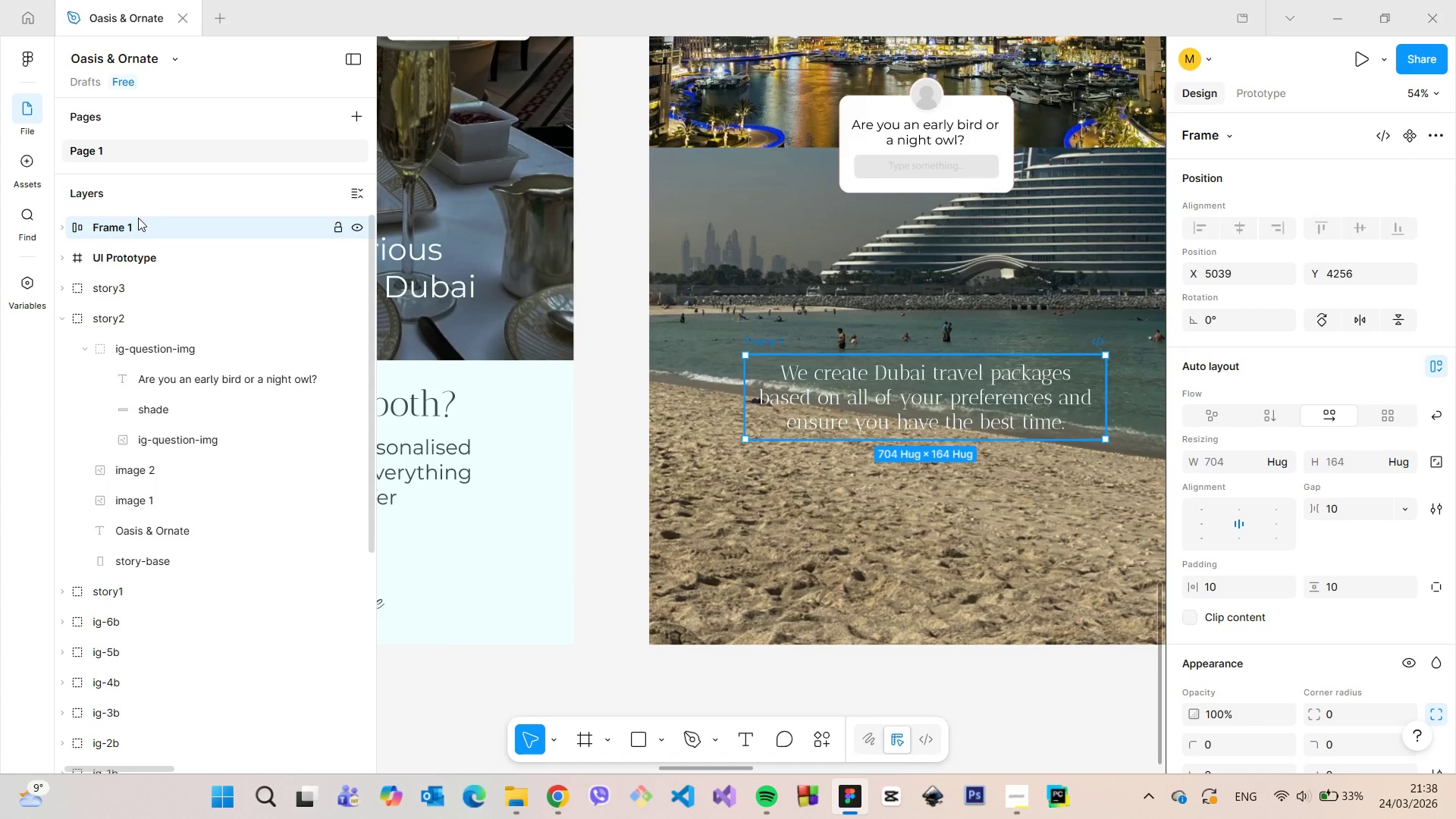 
left_click_drag(start_coordinate=[134, 222], to_coordinate=[178, 341])
 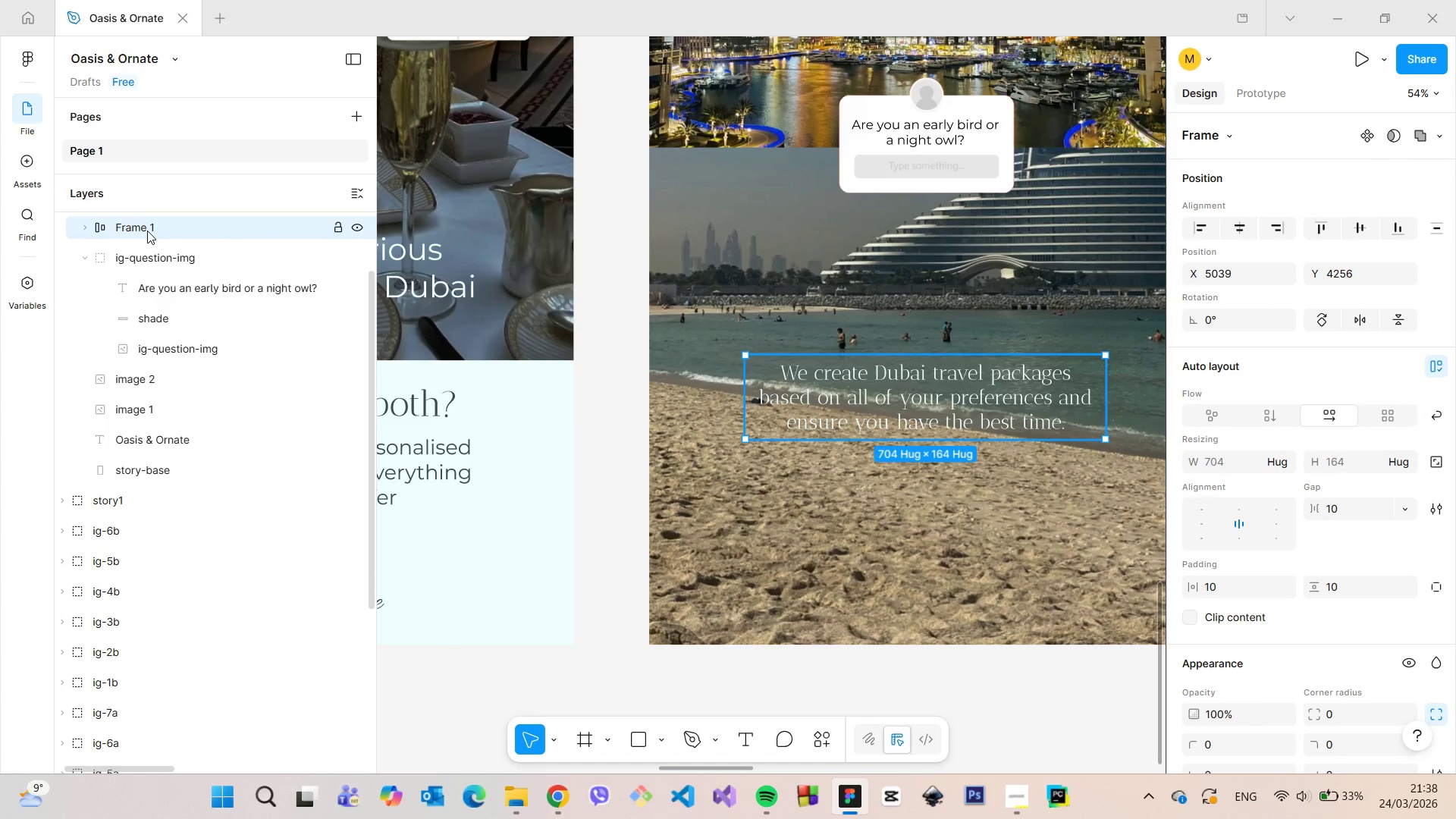 
double_click([147, 231])
 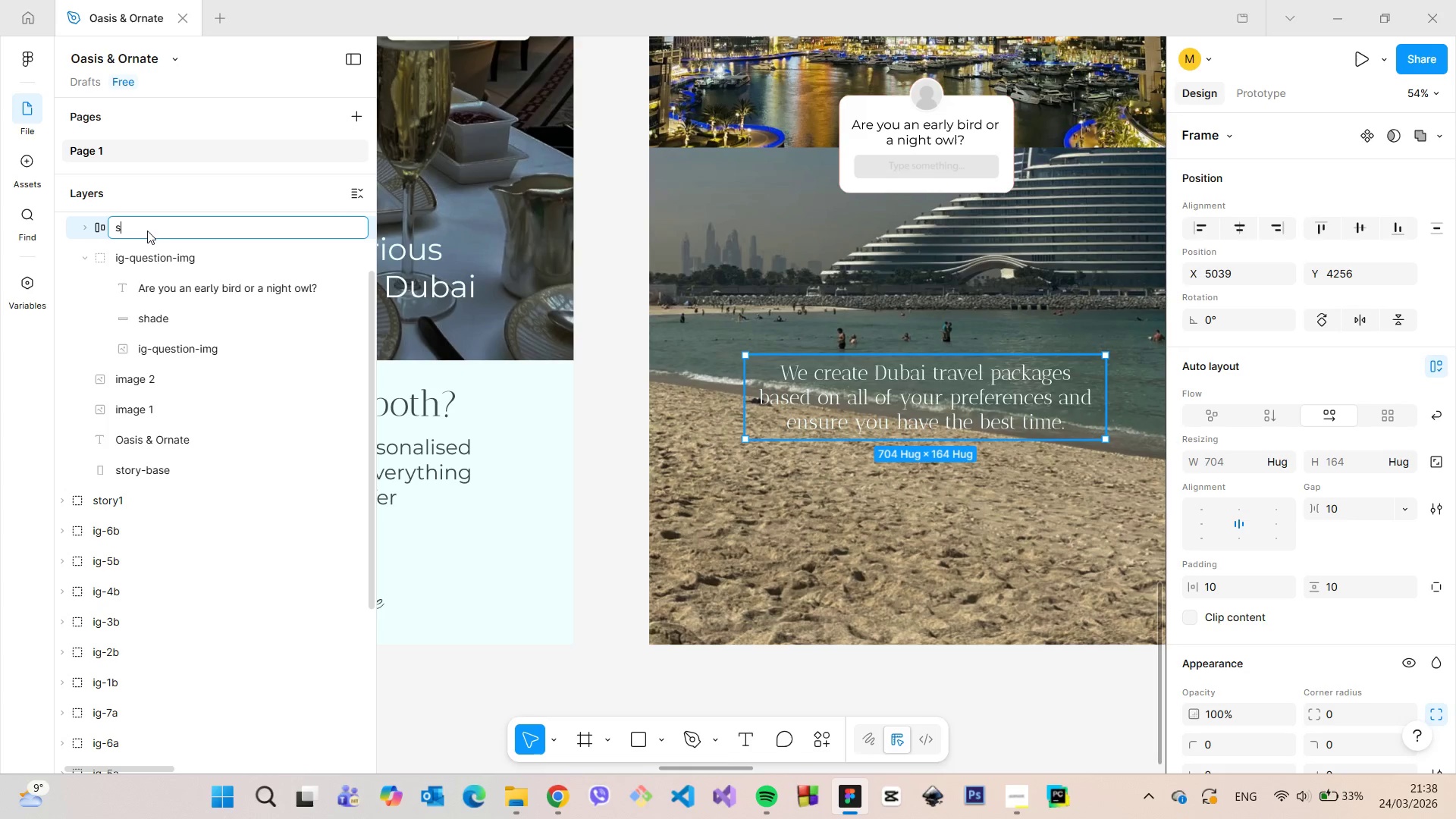 
type(story-text)
 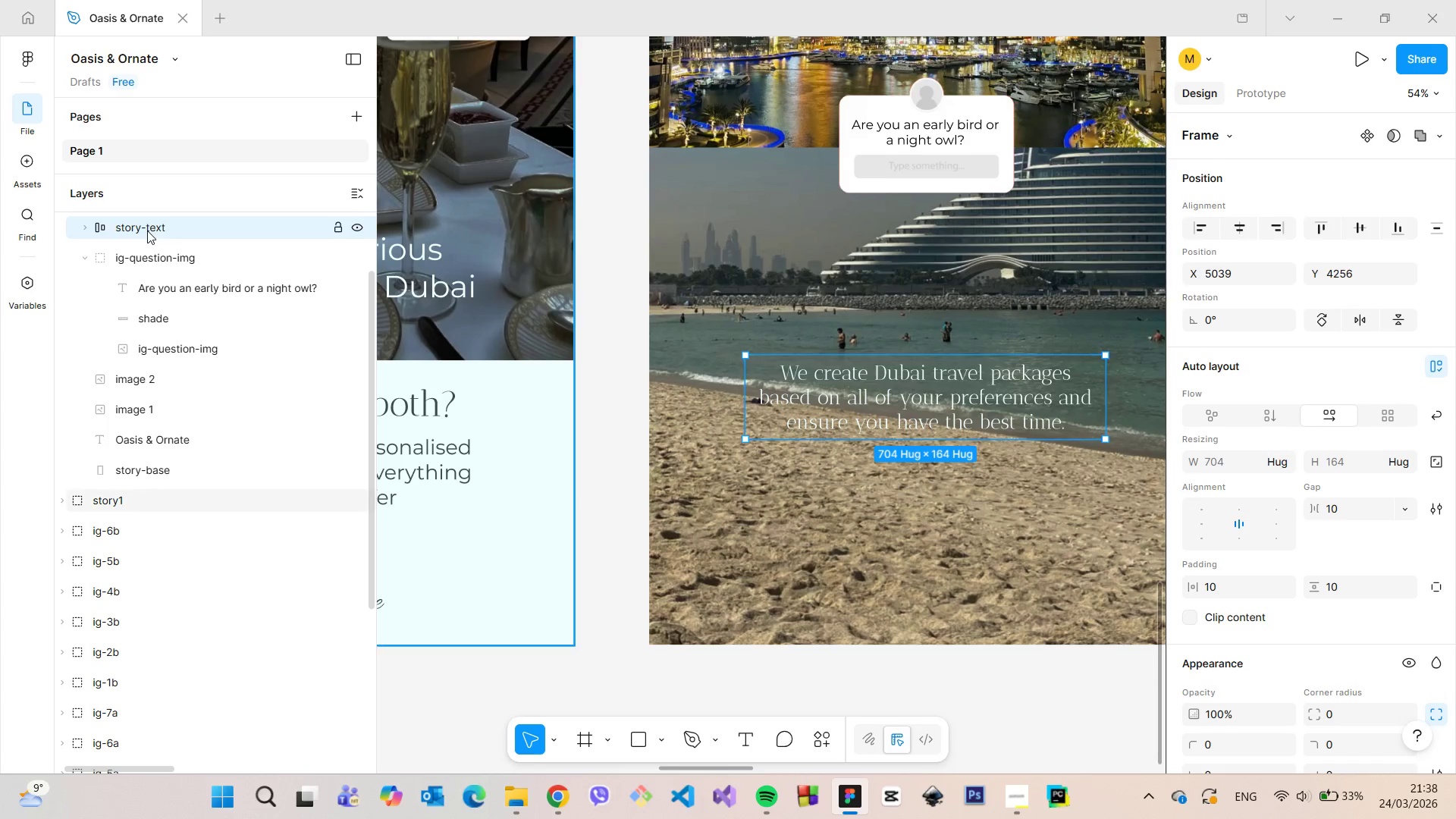 
key(Enter)
 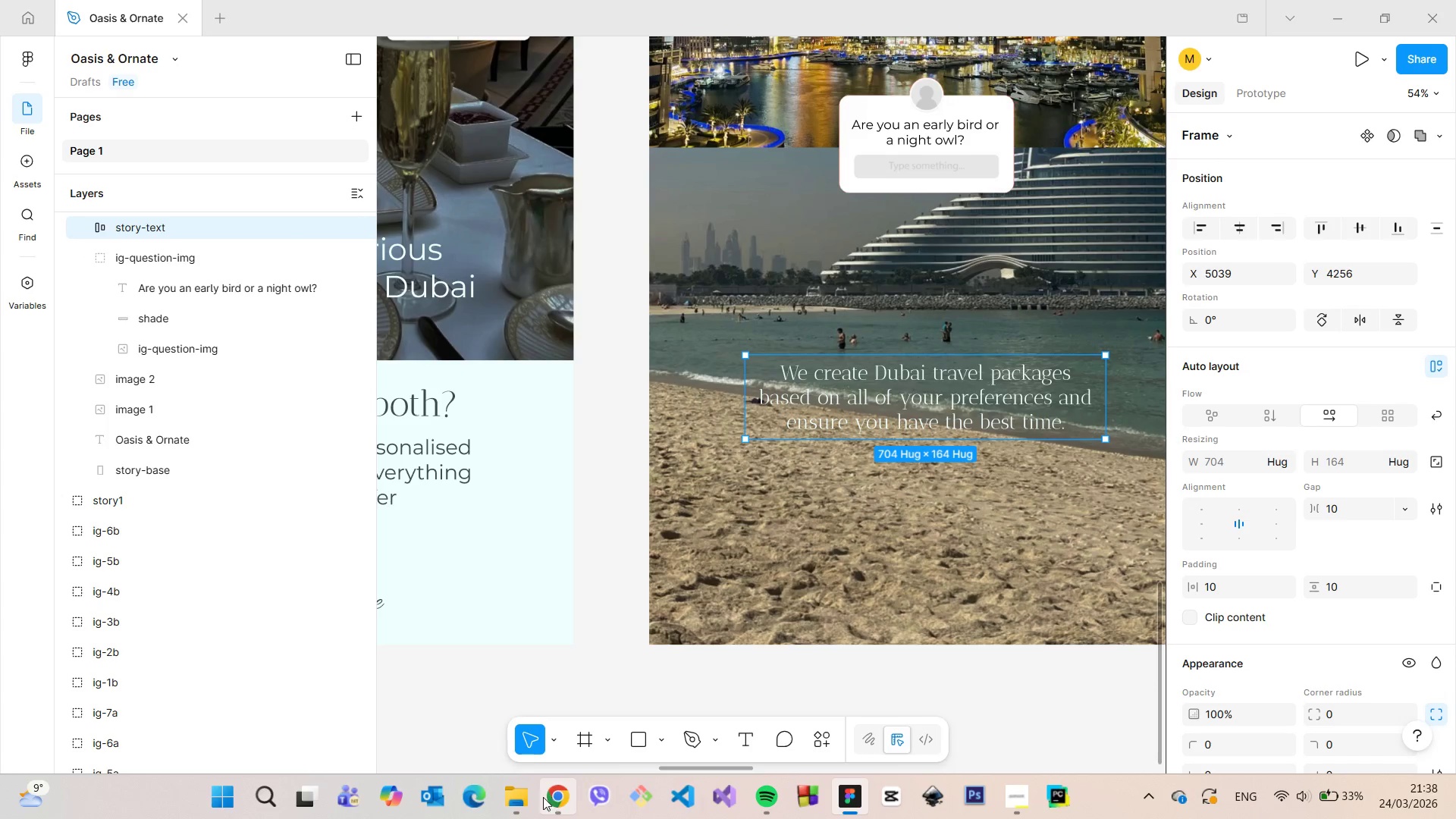 
left_click([529, 801])
 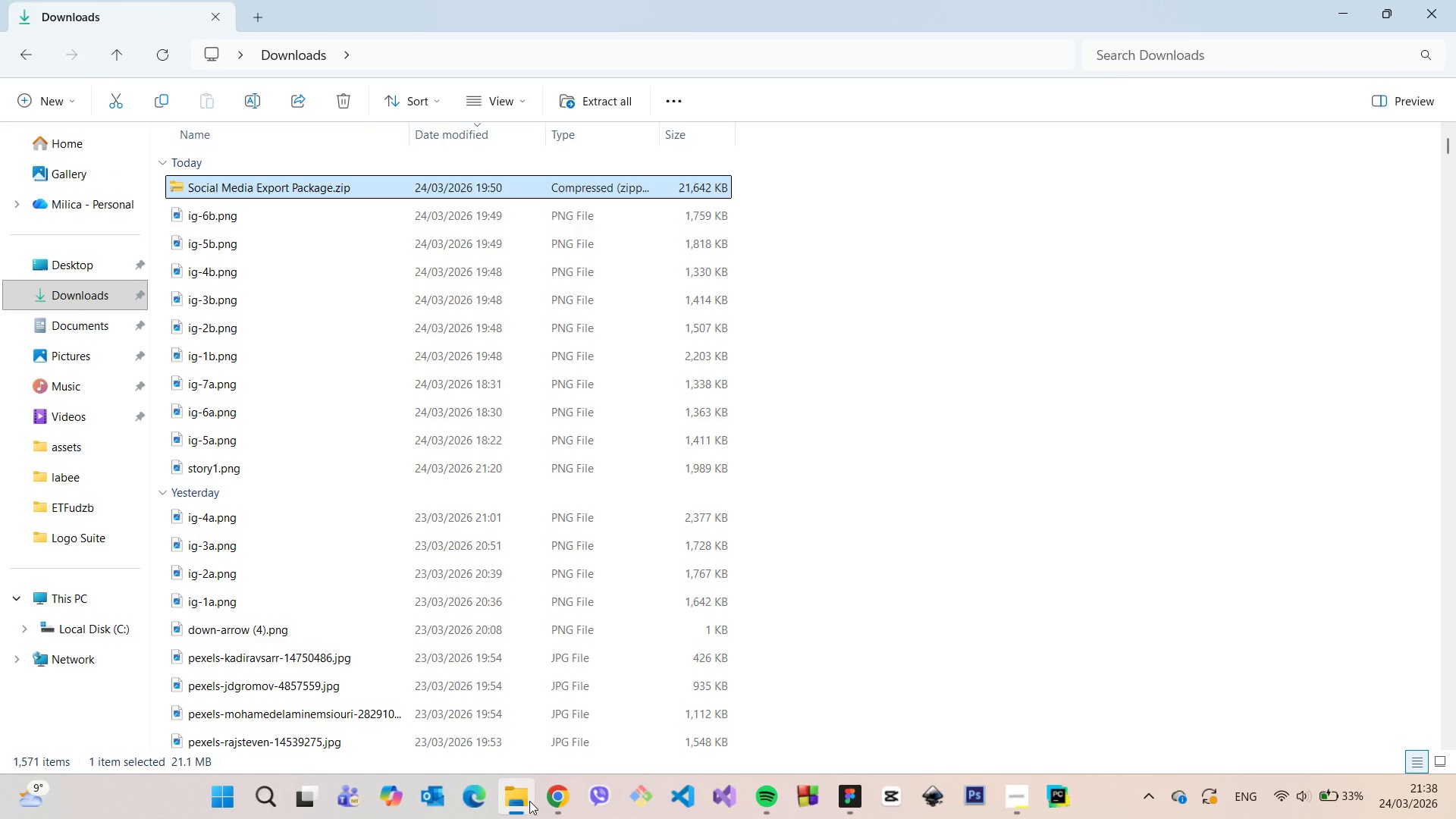 
wait(5.69)
 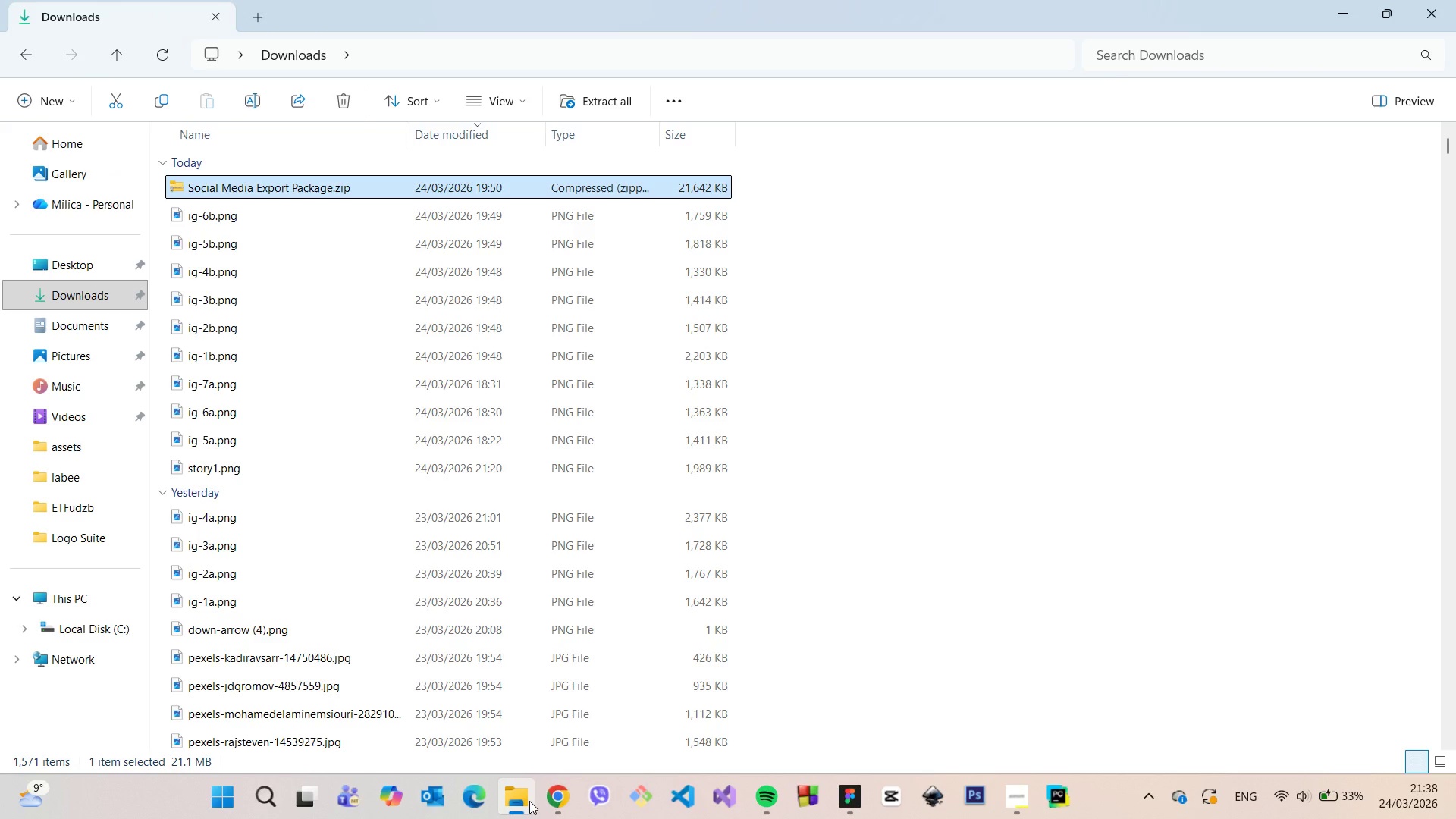 
left_click([382, 475])
 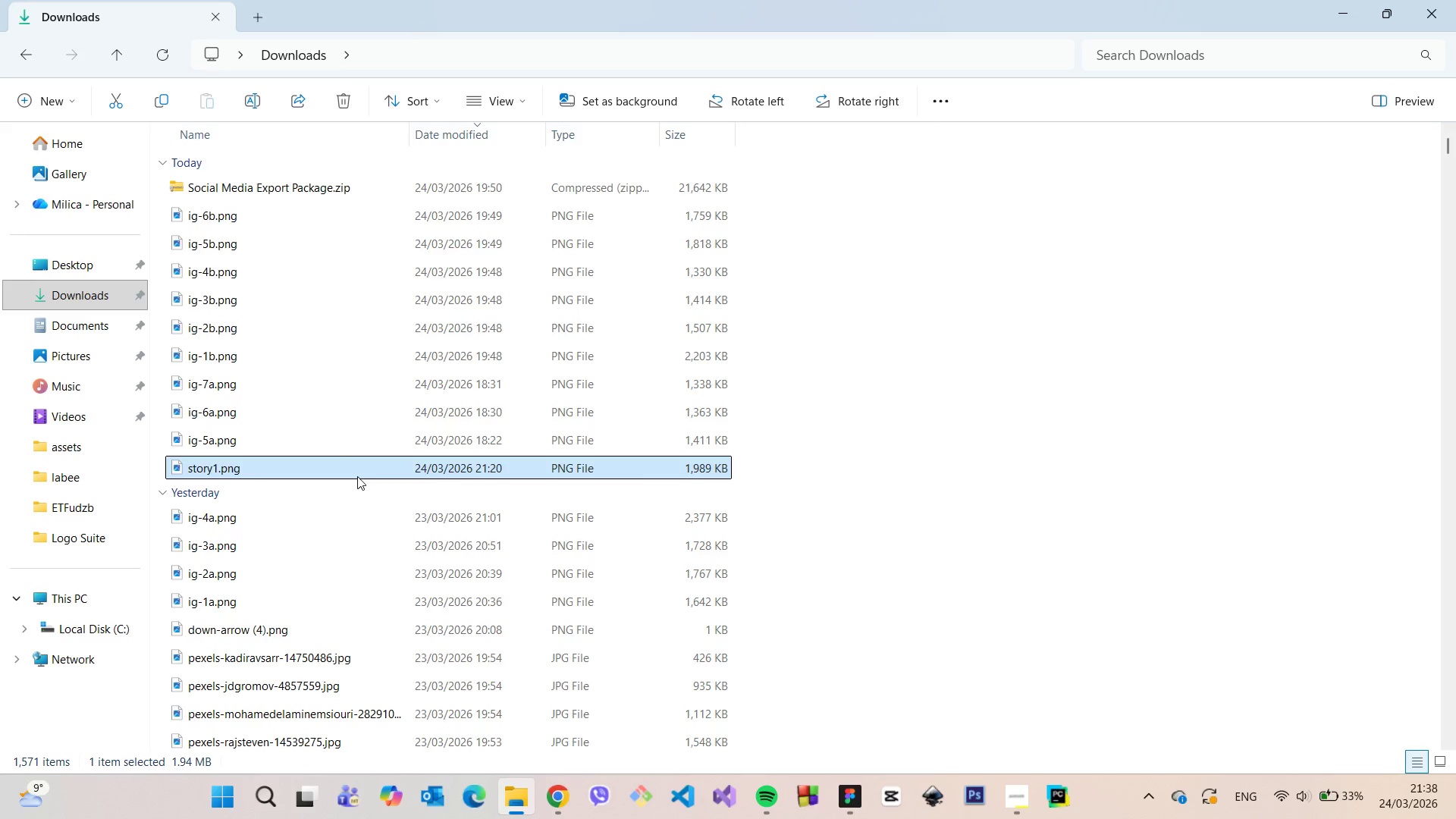 
left_click_drag(start_coordinate=[357, 476], to_coordinate=[321, 180])
 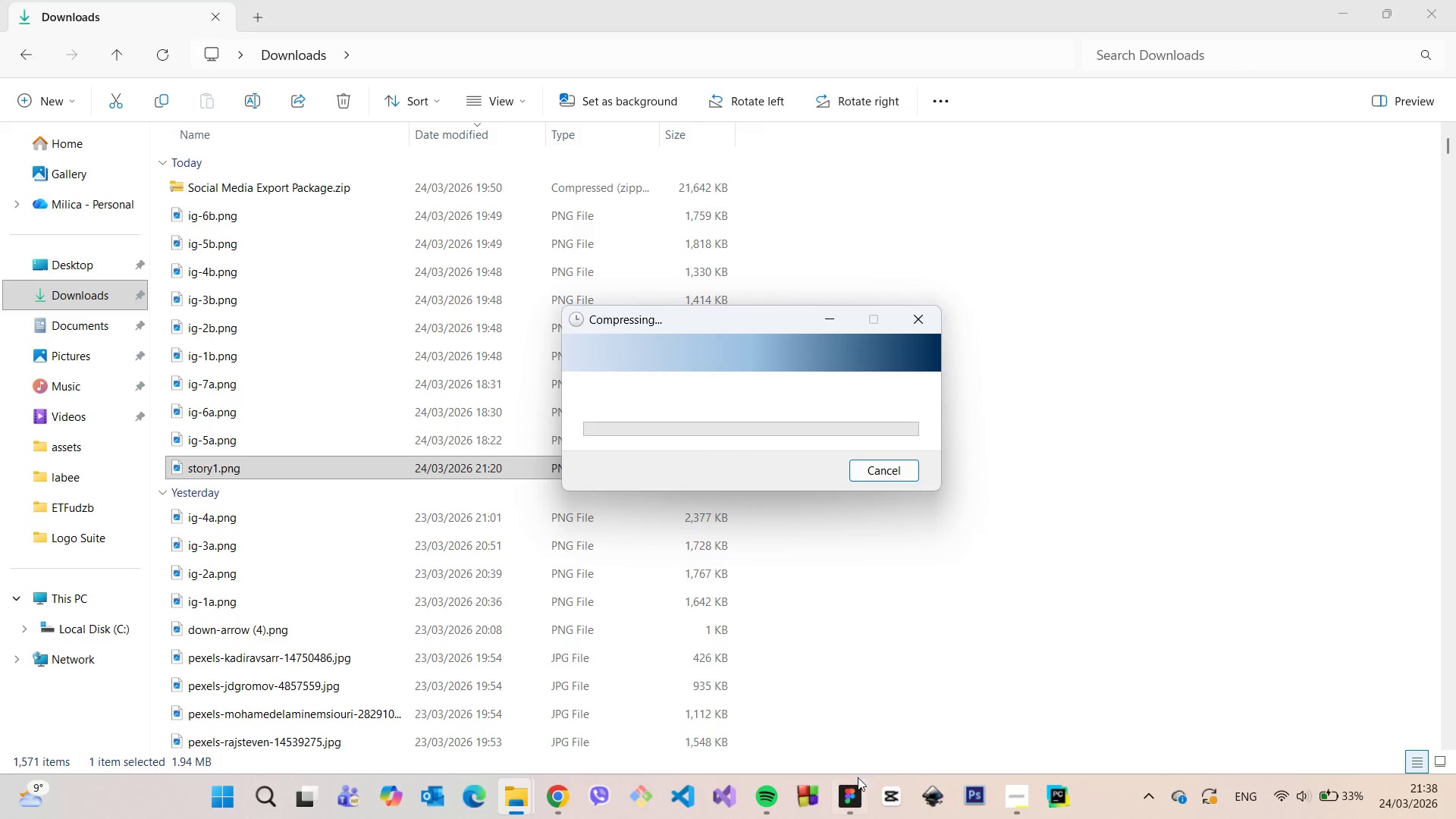 
left_click([853, 793])
 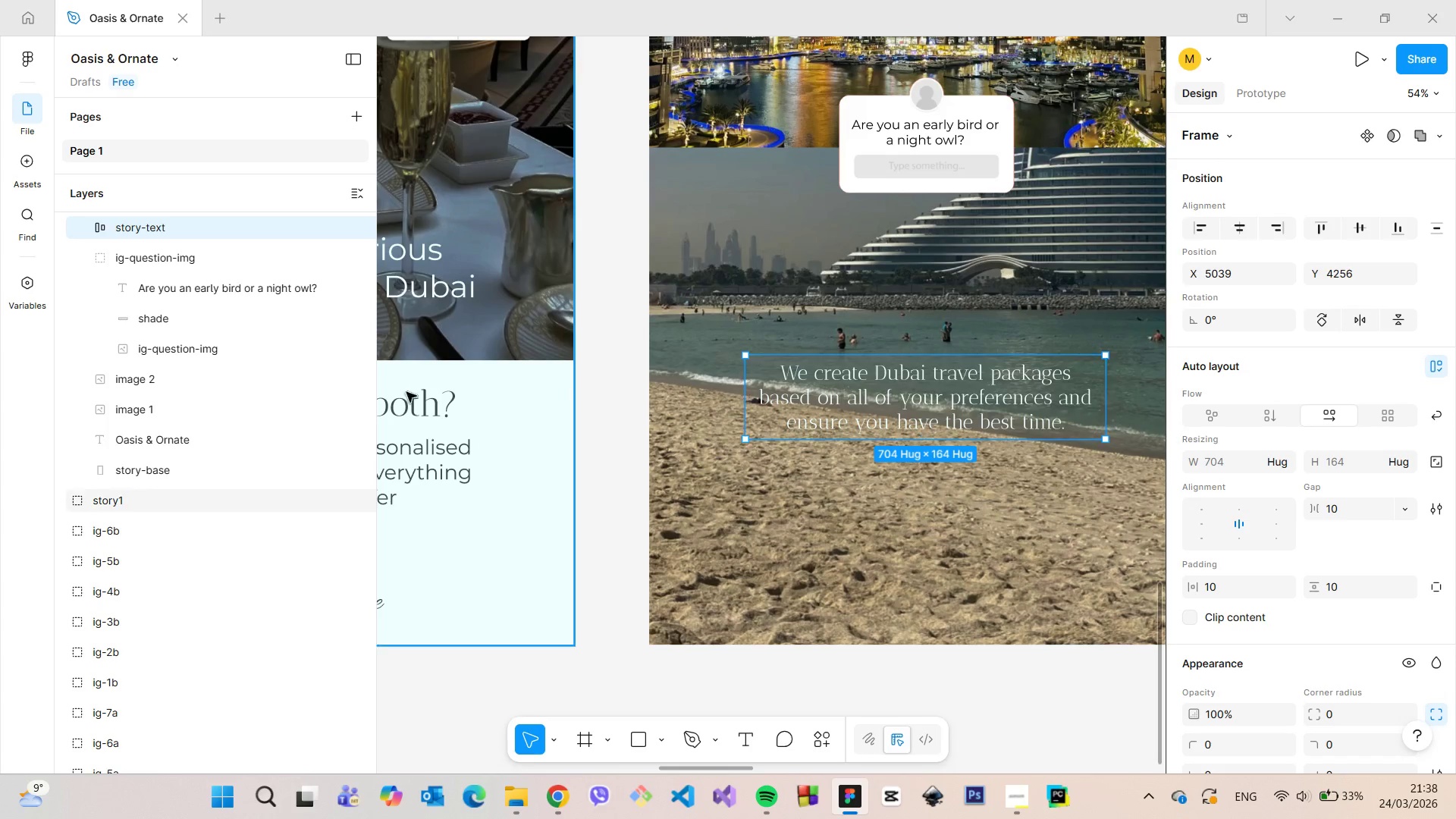 
scroll: coordinate [251, 335], scroll_direction: up, amount: 1.0
 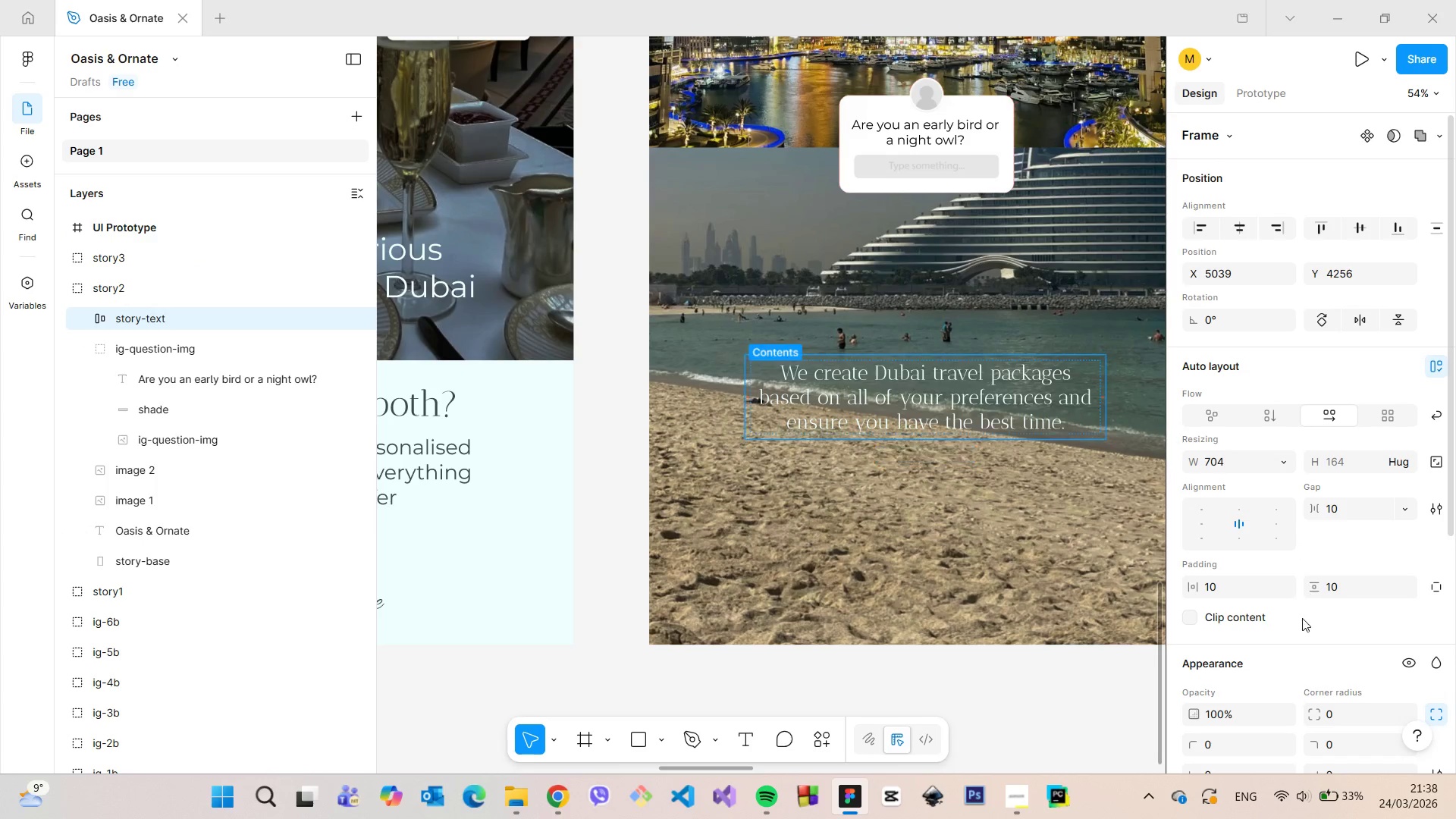 
scroll: coordinate [1281, 655], scroll_direction: down, amount: 4.0
 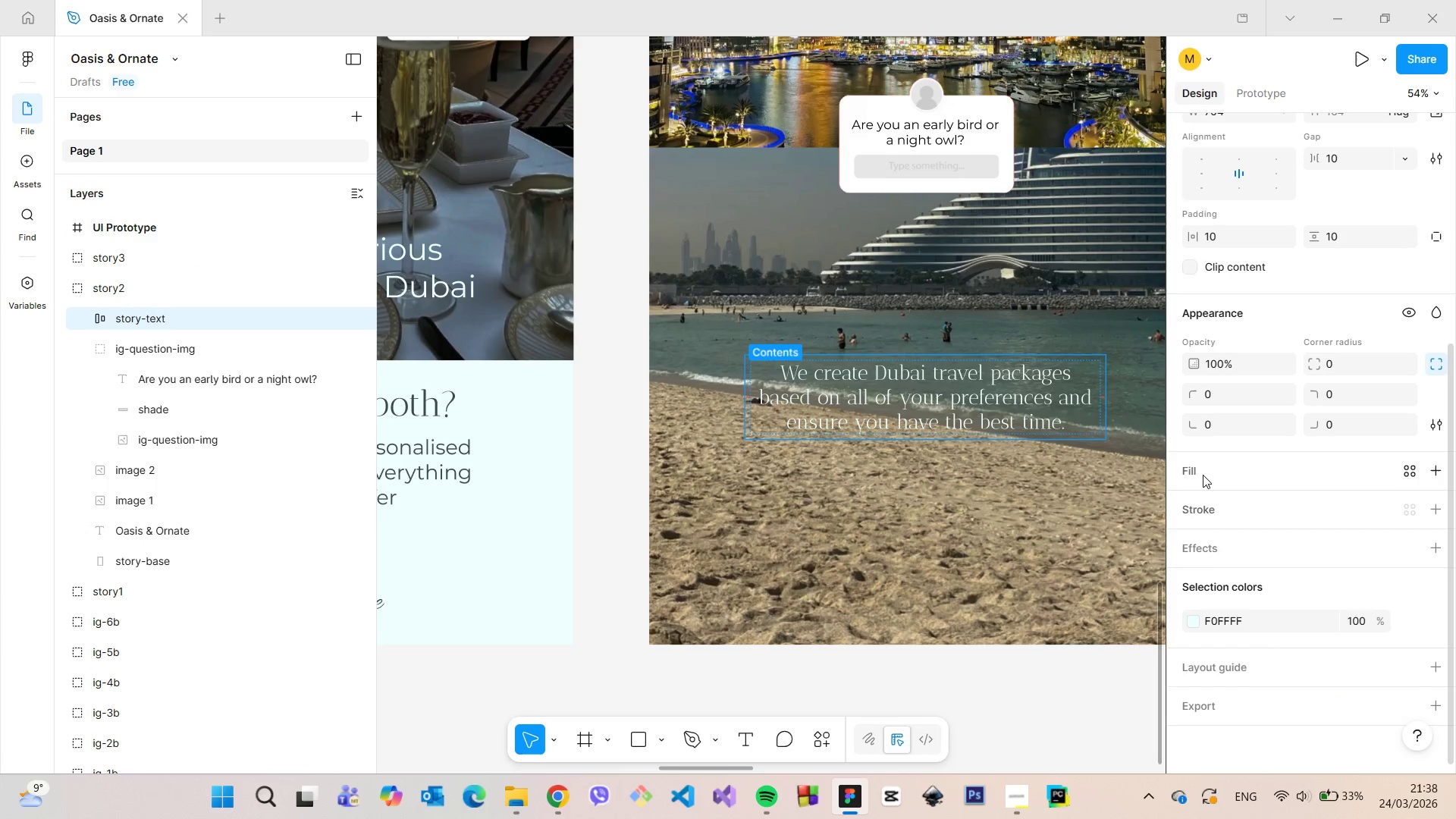 
left_click([1203, 474])
 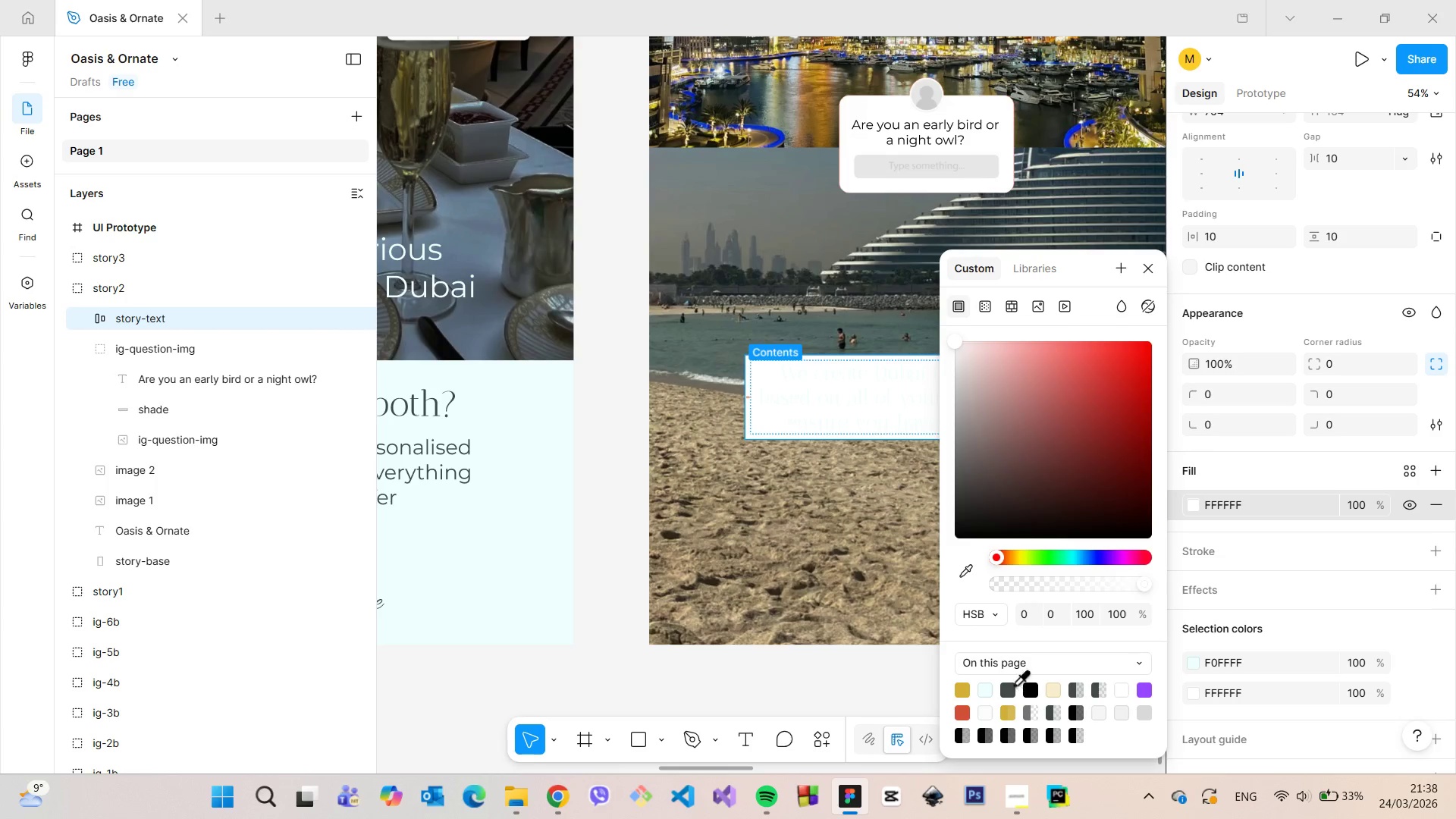 
left_click([1010, 685])
 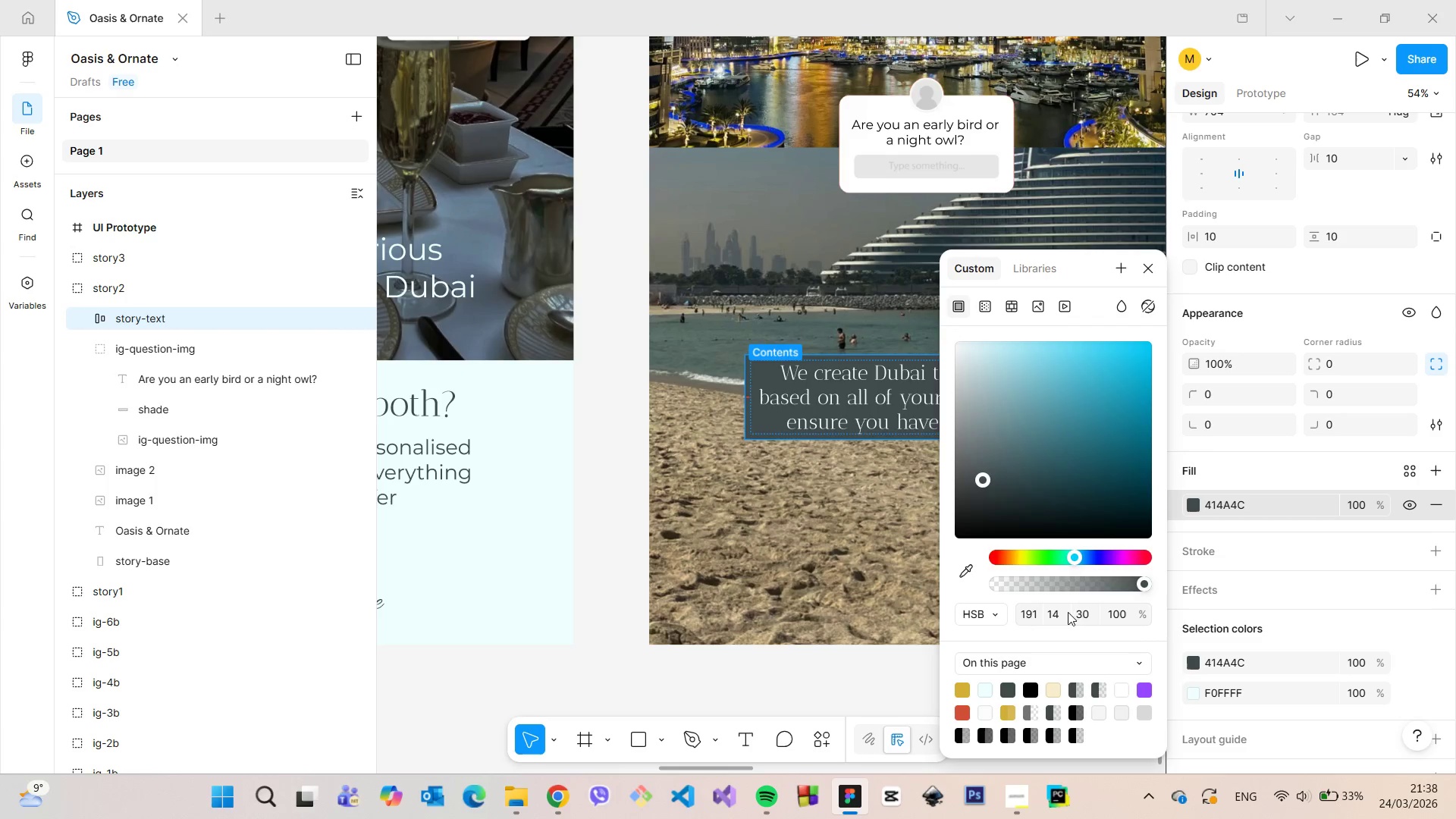 
left_click_drag(start_coordinate=[1113, 580], to_coordinate=[1062, 586])
 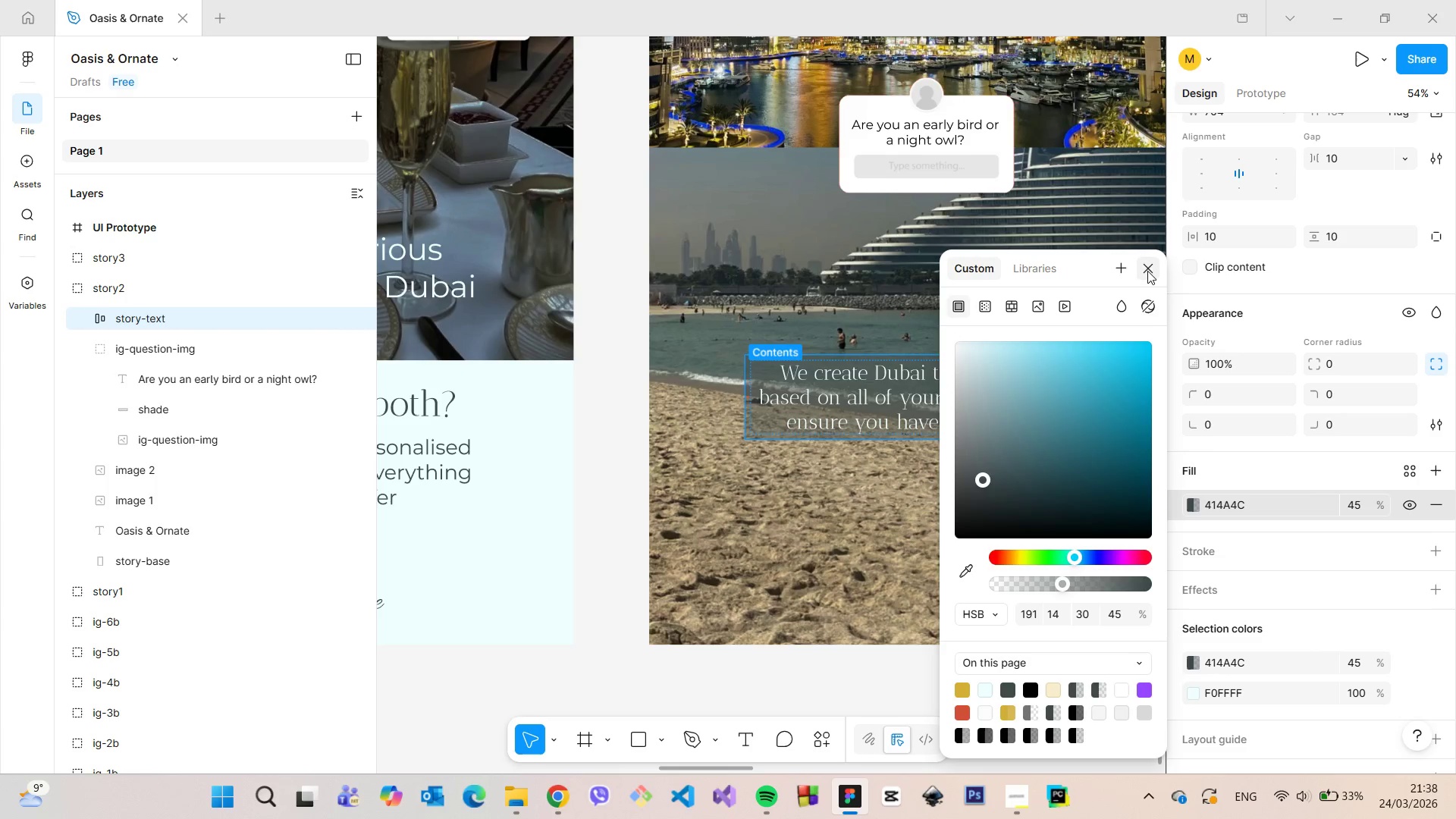 
left_click([1147, 272])
 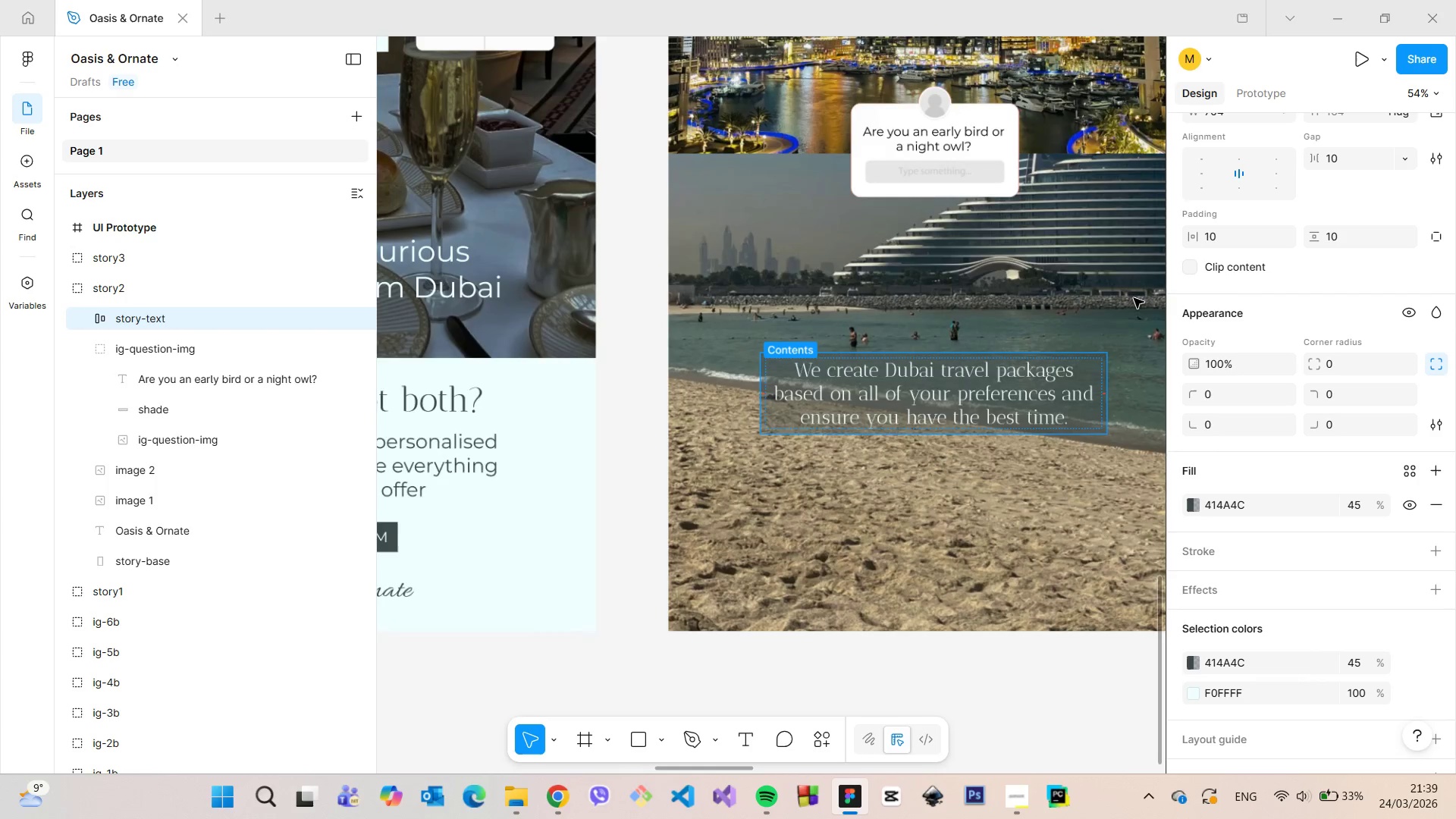 
scroll: coordinate [1134, 298], scroll_direction: down, amount: 10.0
 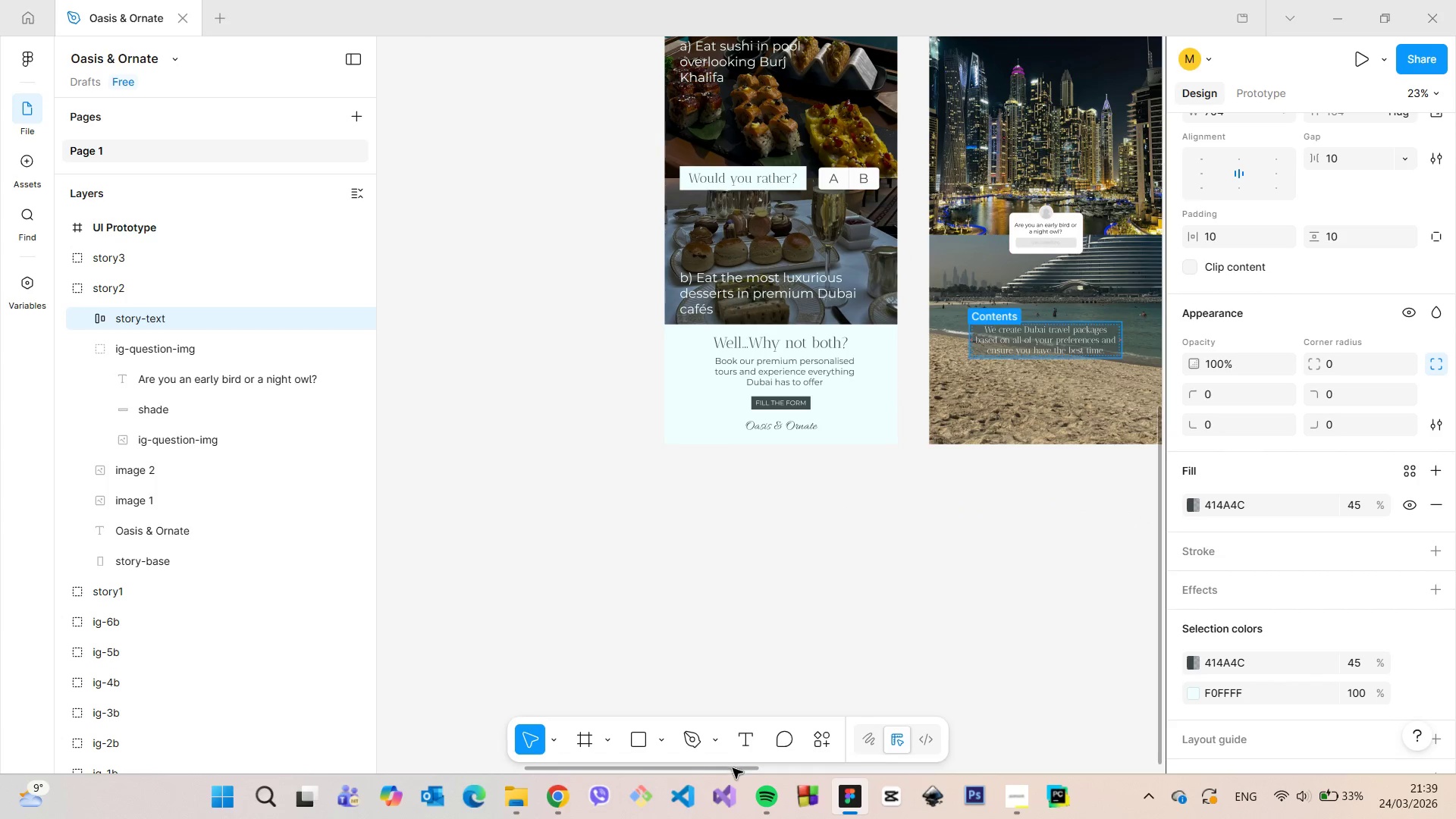 
left_click_drag(start_coordinate=[733, 768], to_coordinate=[790, 752])
 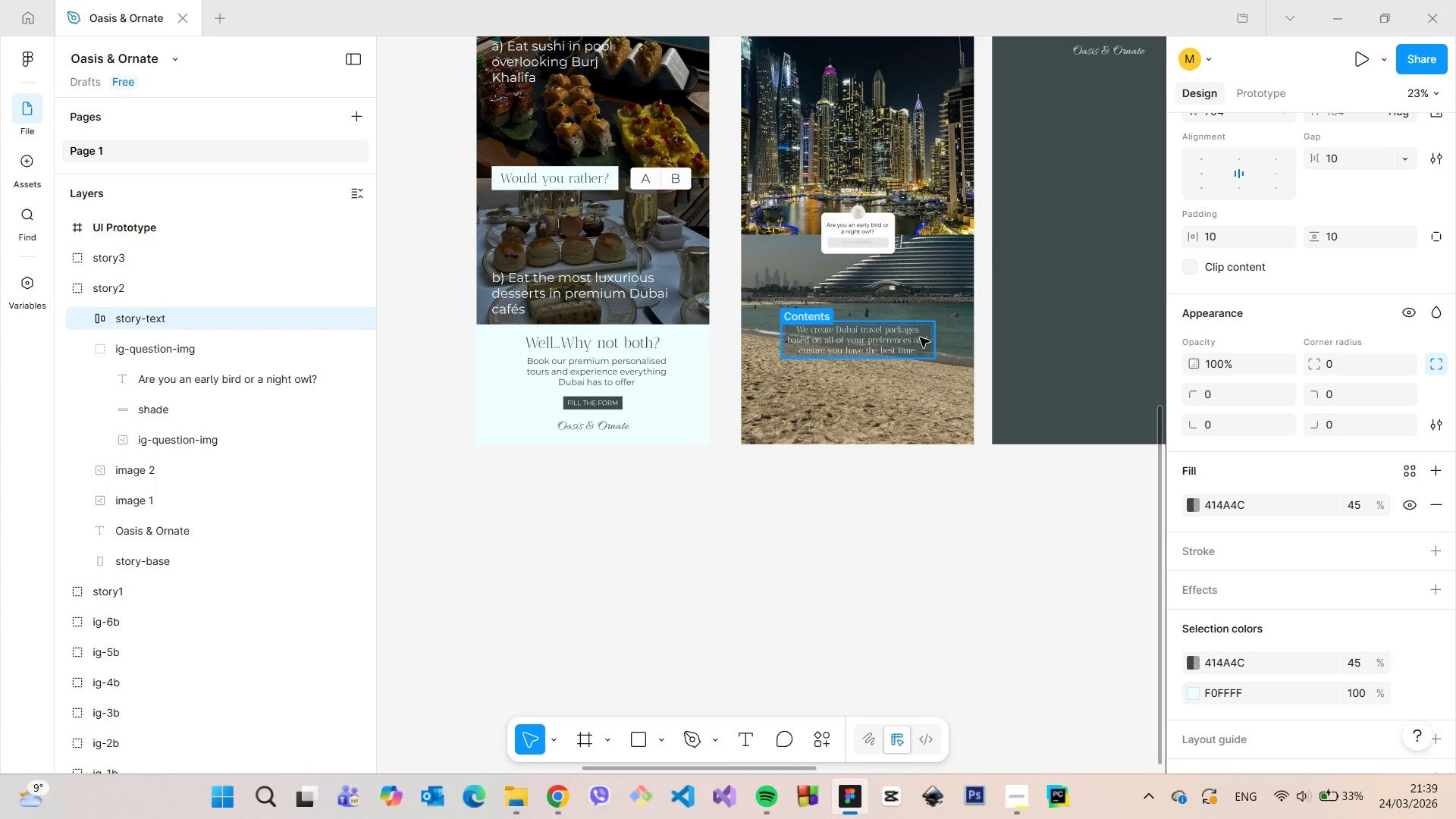 
scroll: coordinate [920, 337], scroll_direction: up, amount: 7.0
 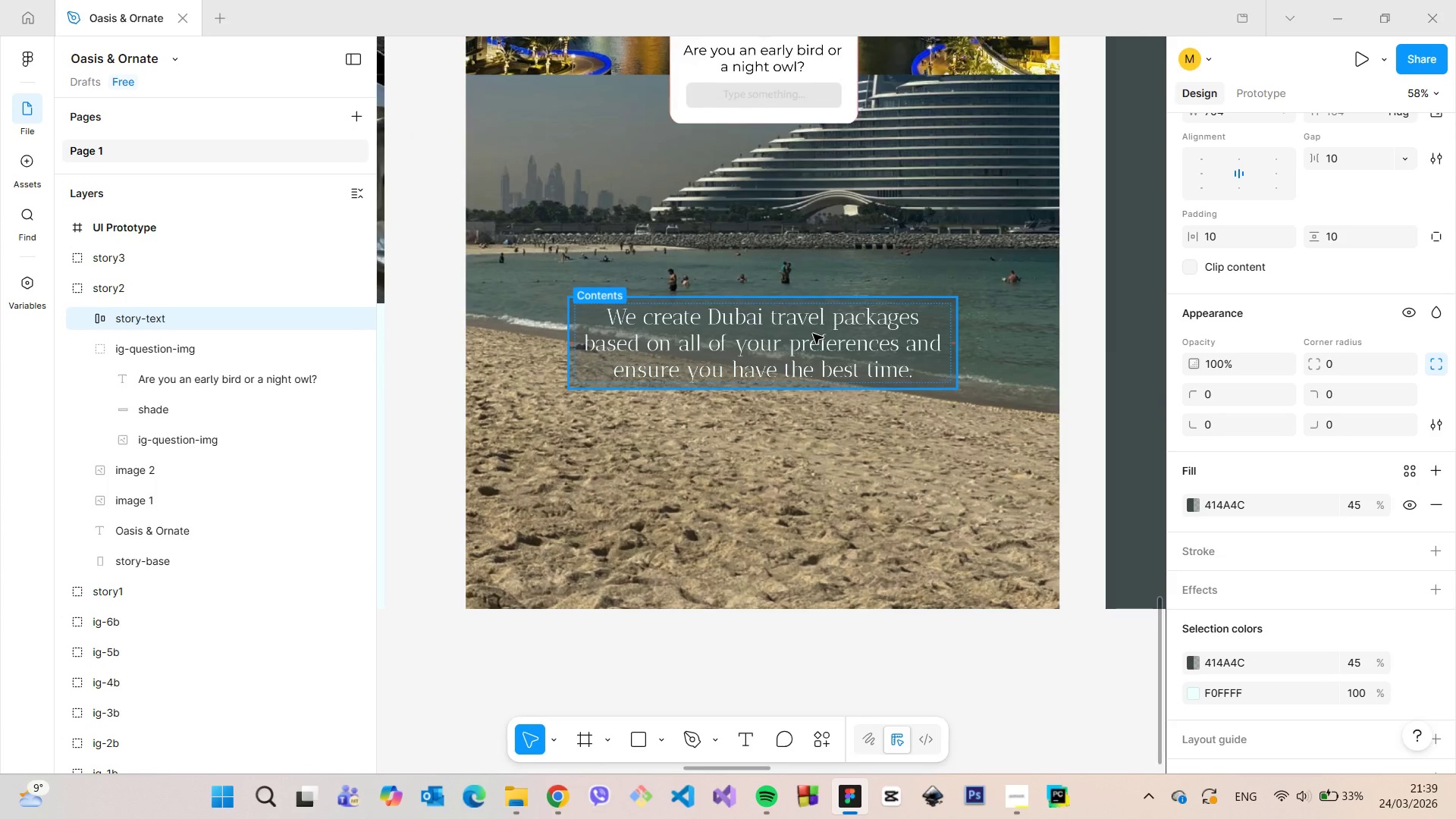 
left_click_drag(start_coordinate=[813, 334], to_coordinate=[824, 331])
 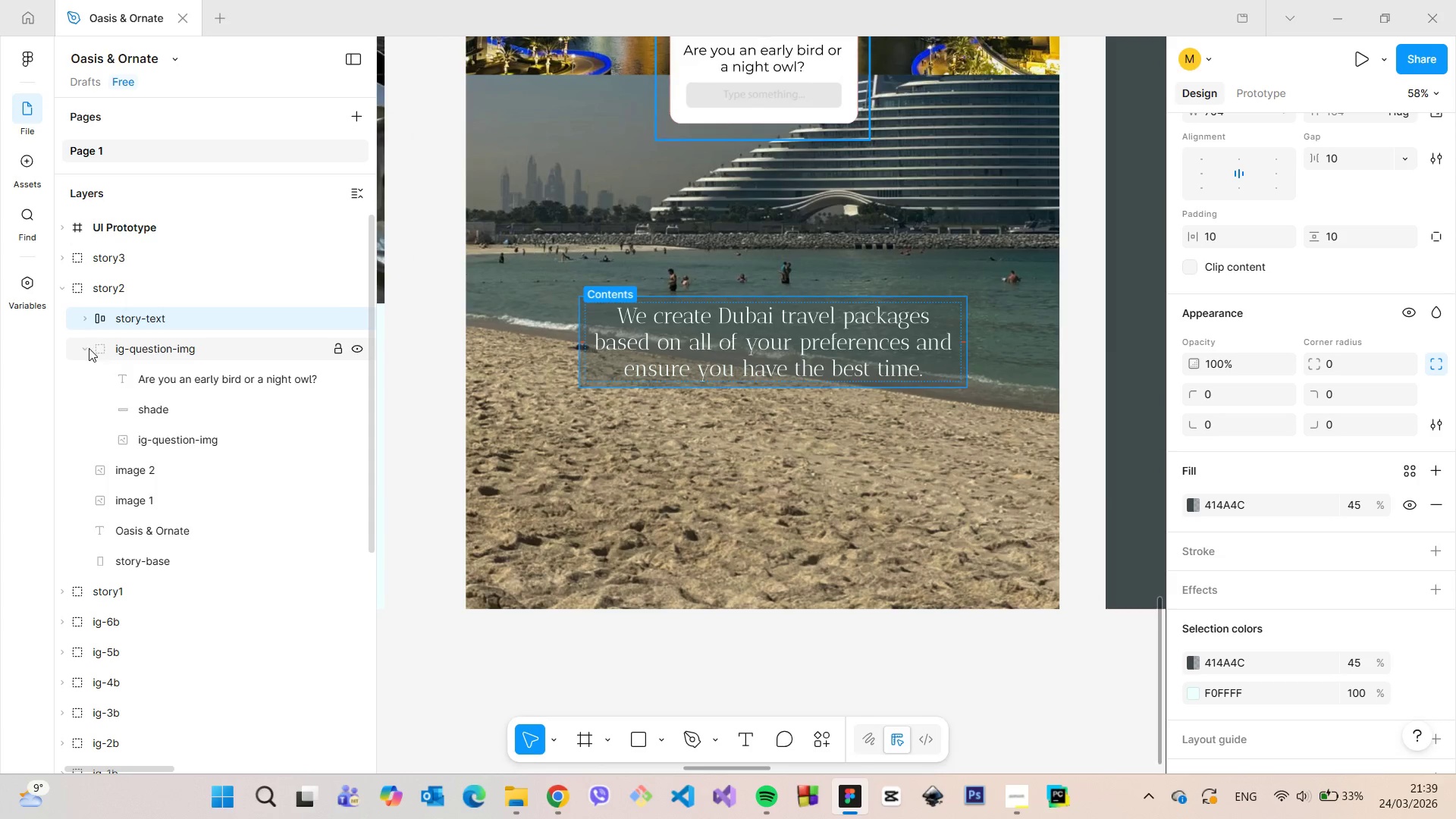 
left_click([88, 348])
 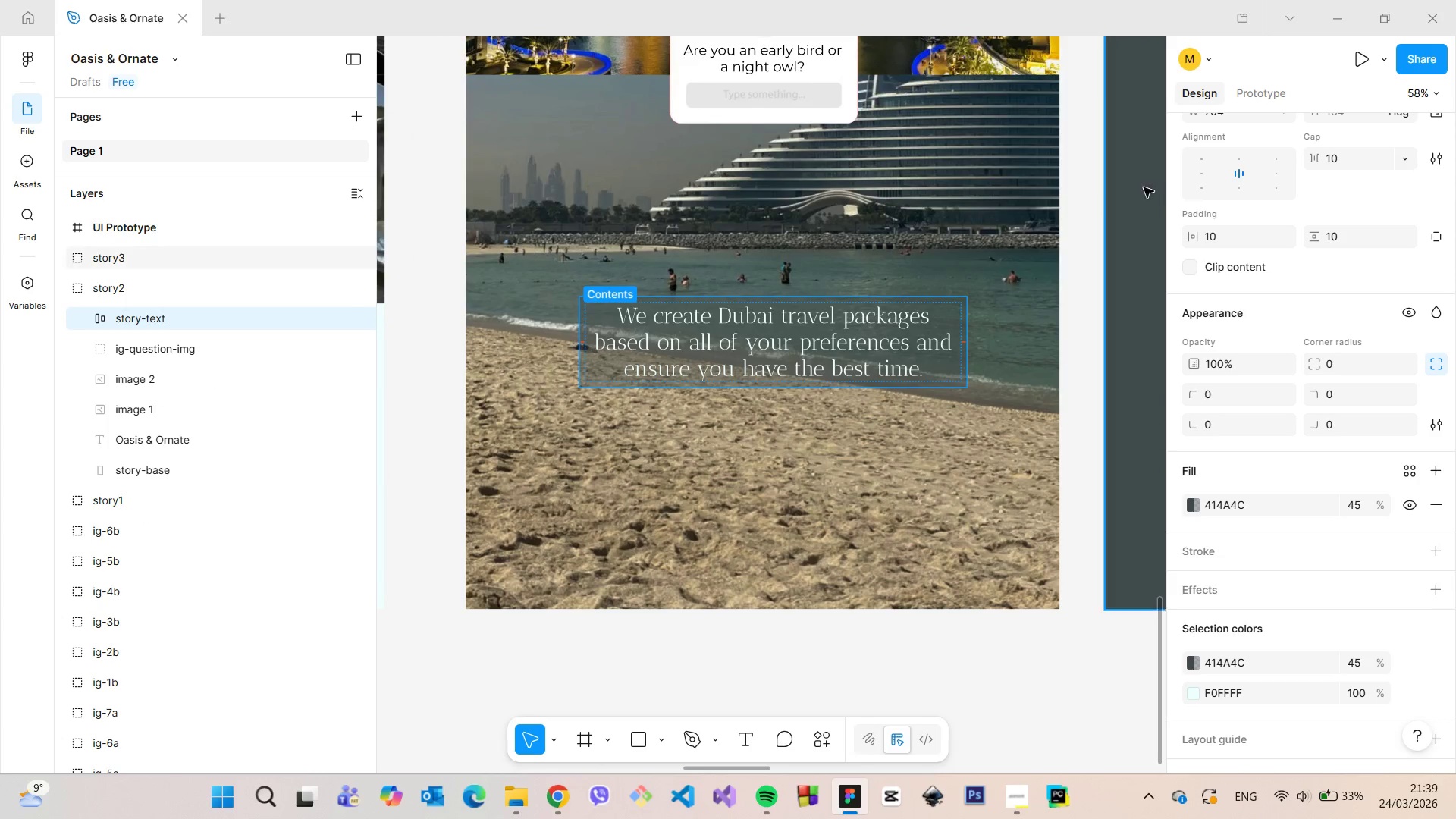 
left_click([1078, 212])
 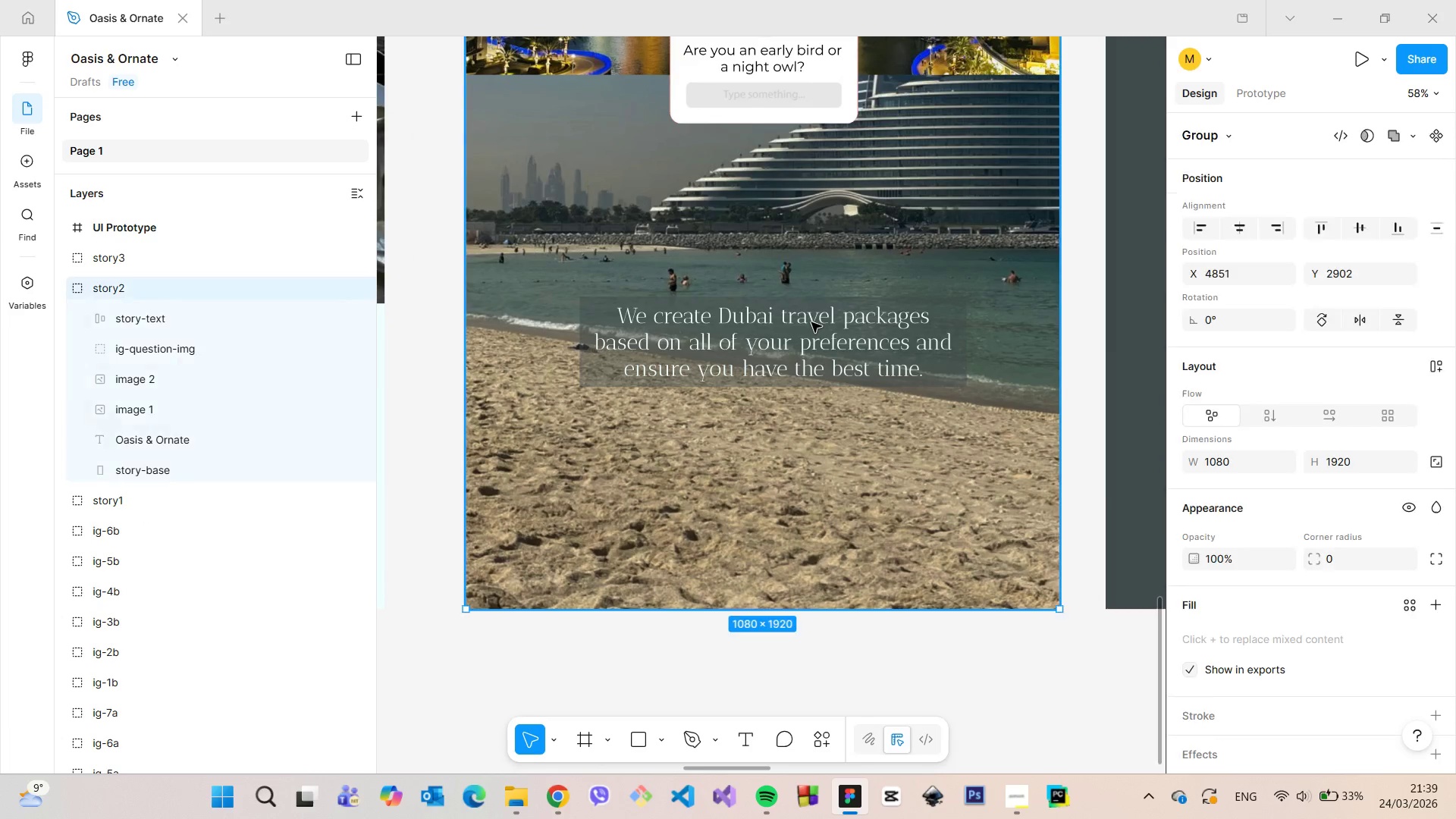 
double_click([811, 322])
 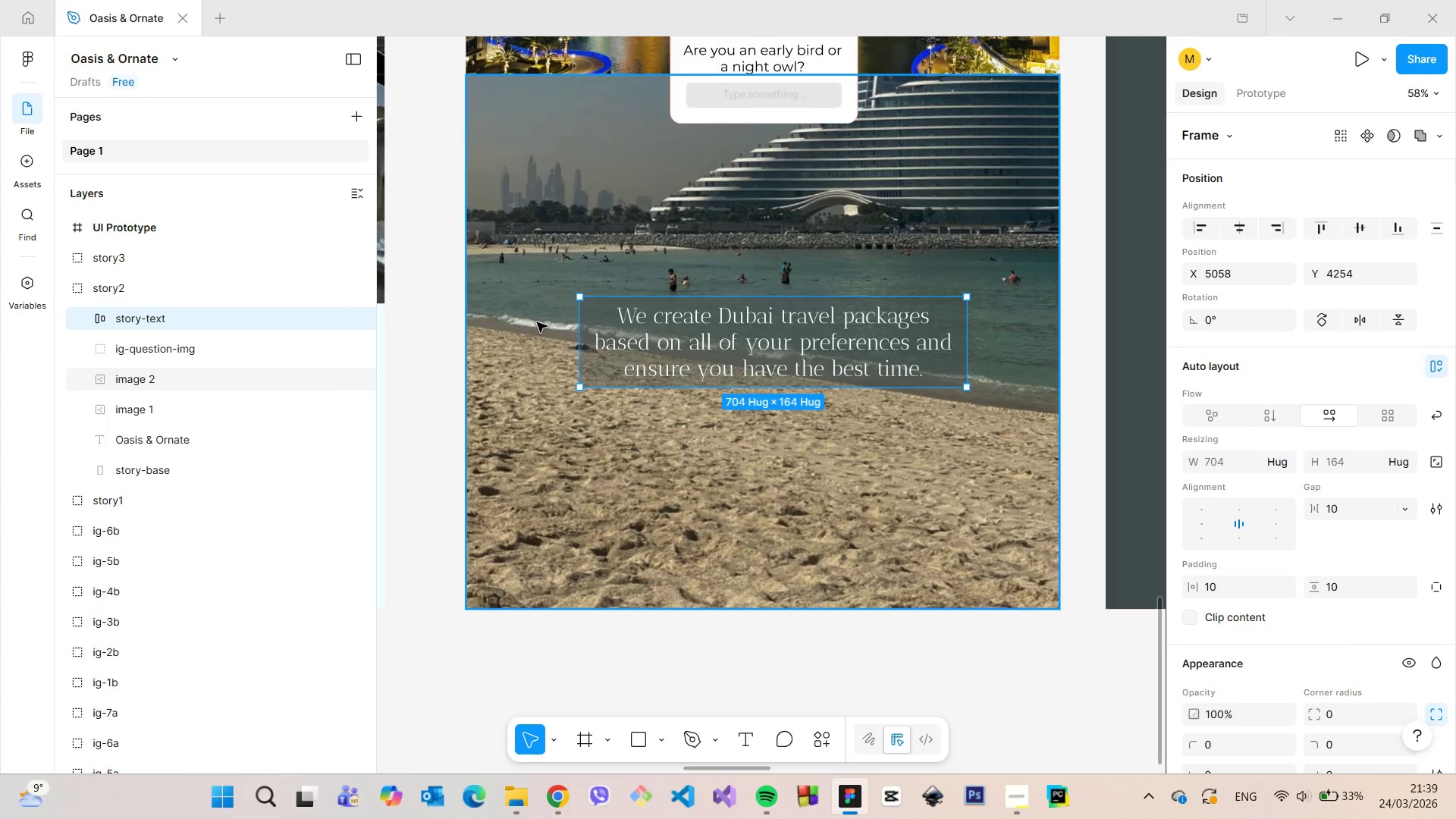 
hold_key(key=AltLeft, duration=0.81)
 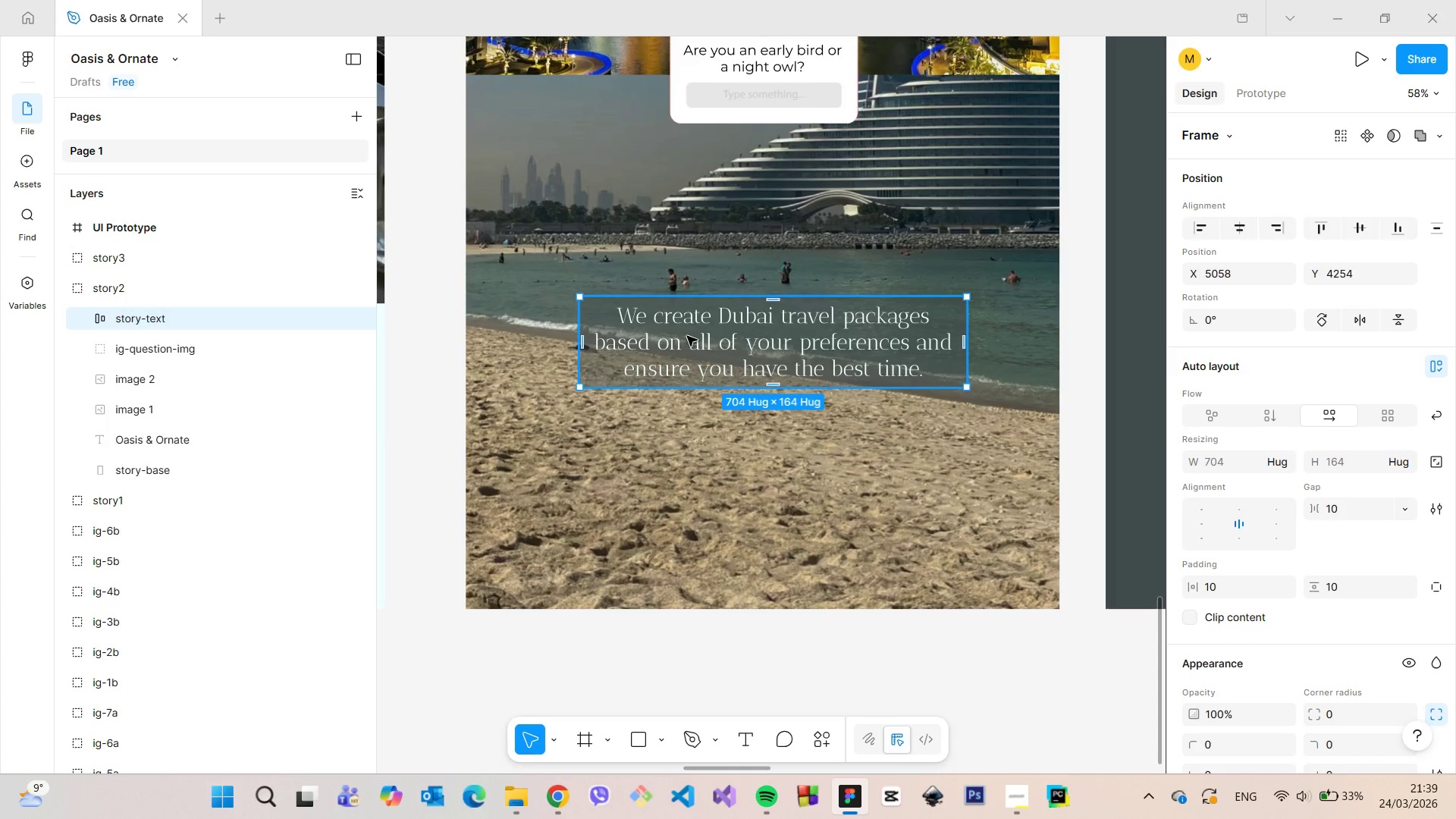 
left_click_drag(start_coordinate=[688, 336], to_coordinate=[682, 336])
 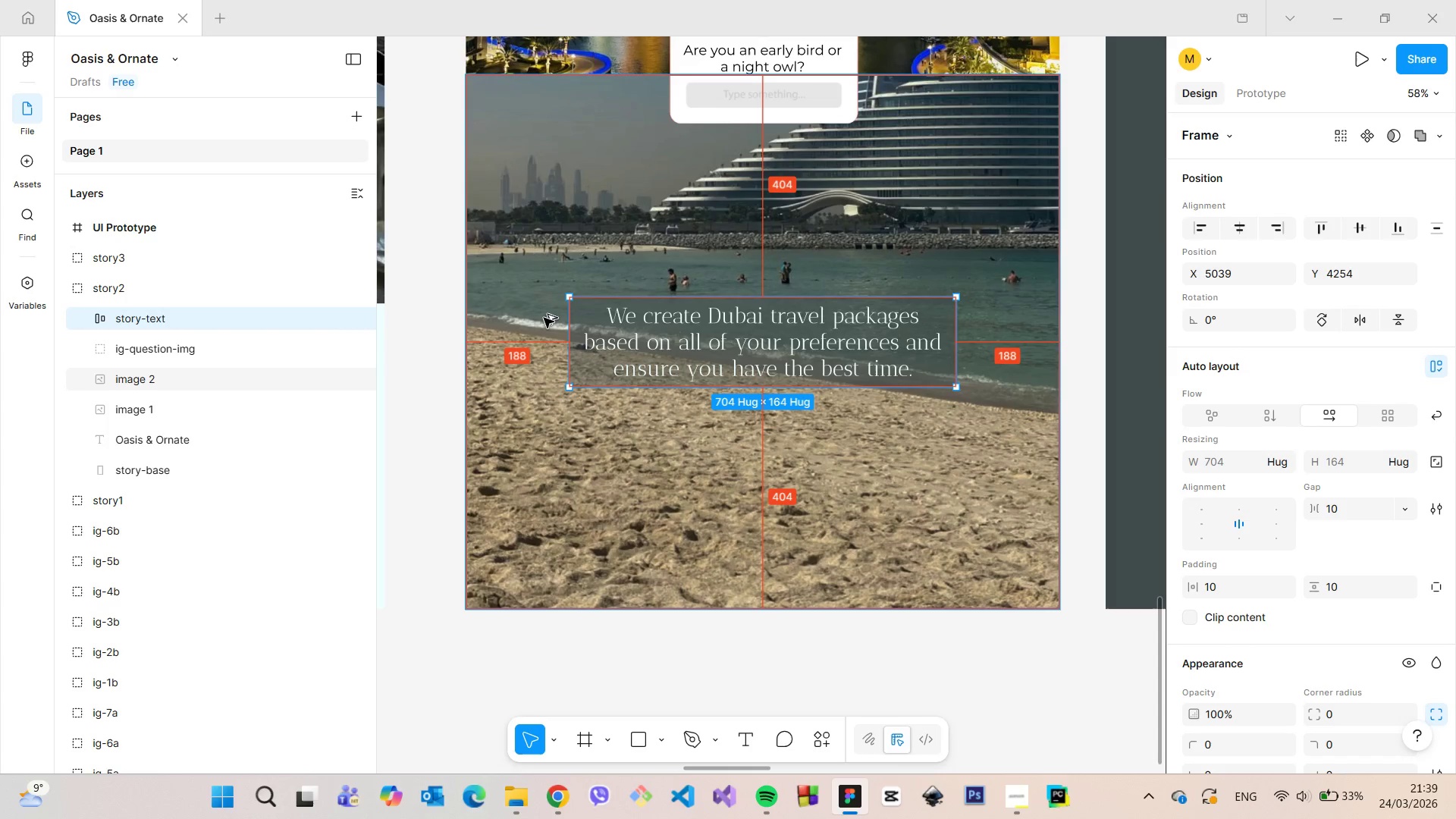 
hold_key(key=AltLeft, duration=1.51)
 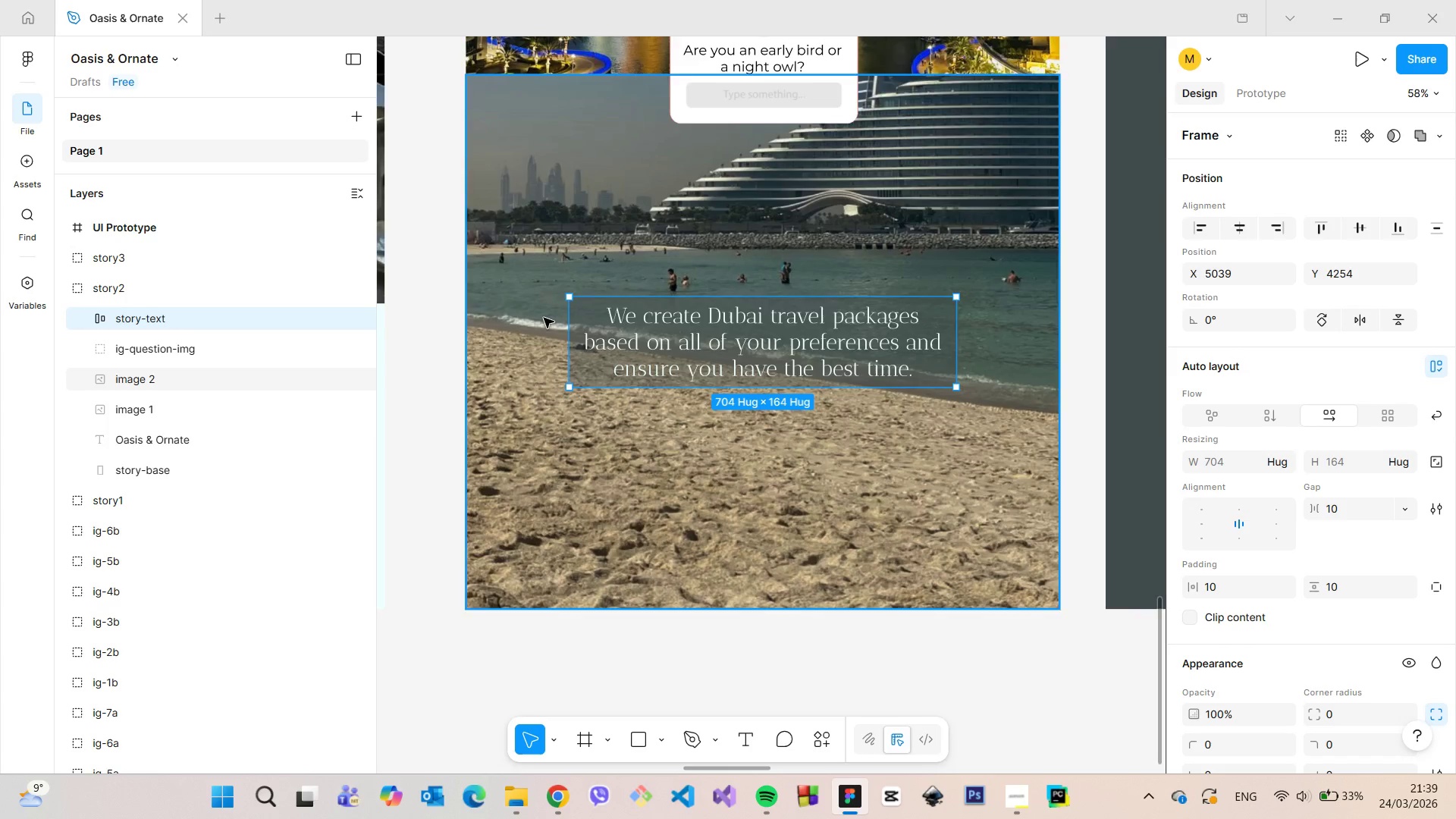 
key(Alt+AltLeft)
 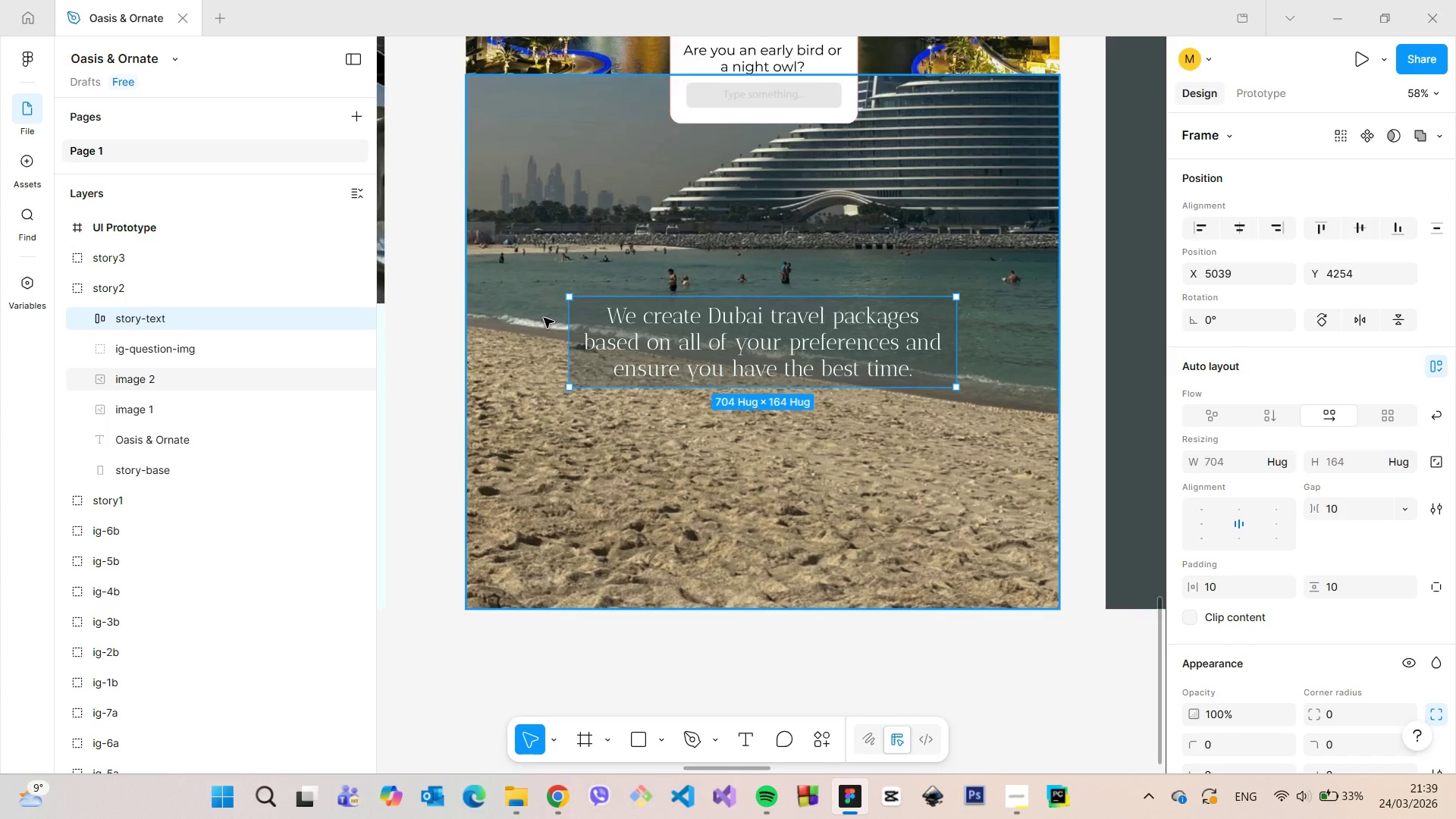 
key(Alt+AltLeft)
 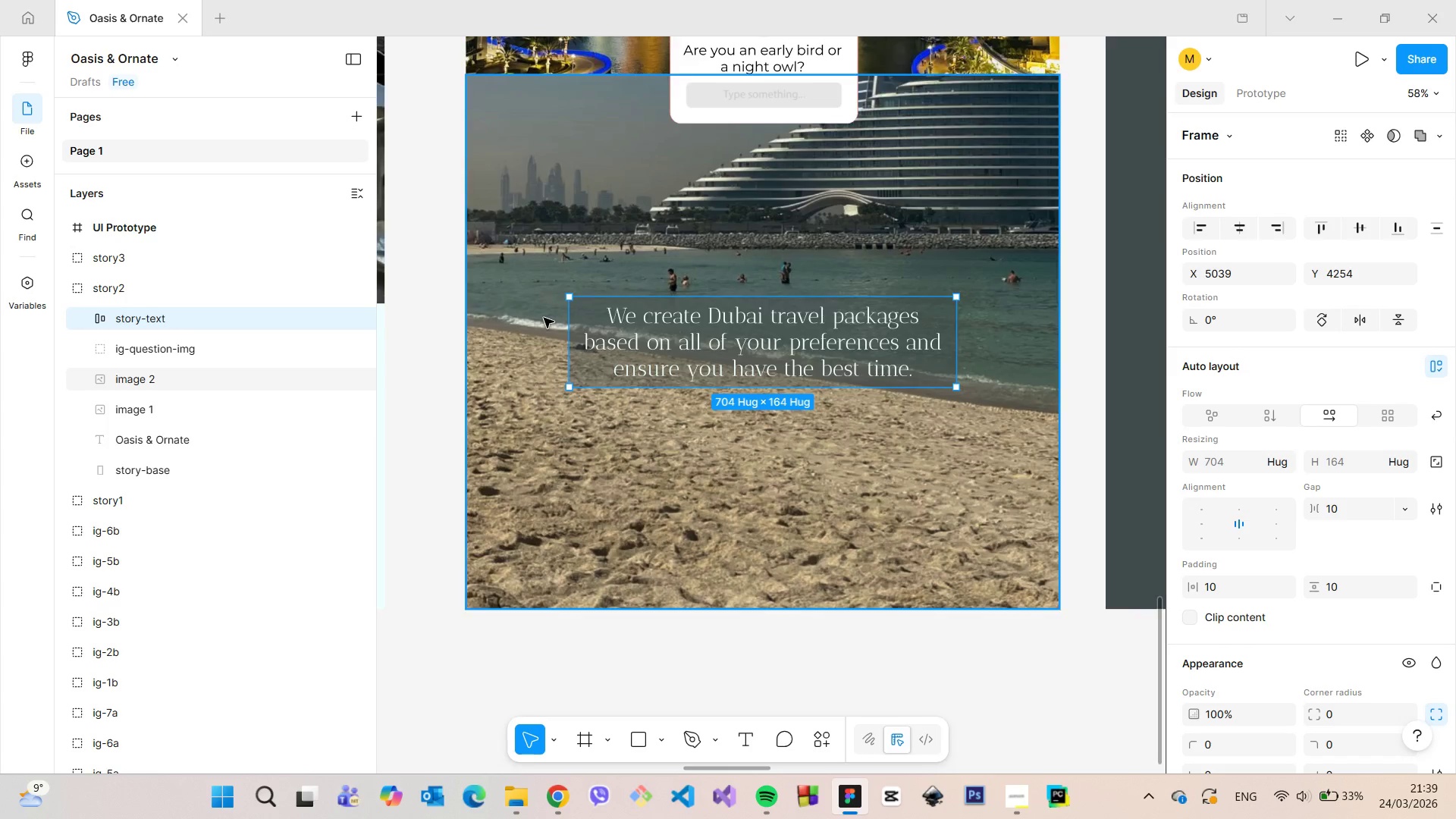 
key(Alt+AltLeft)
 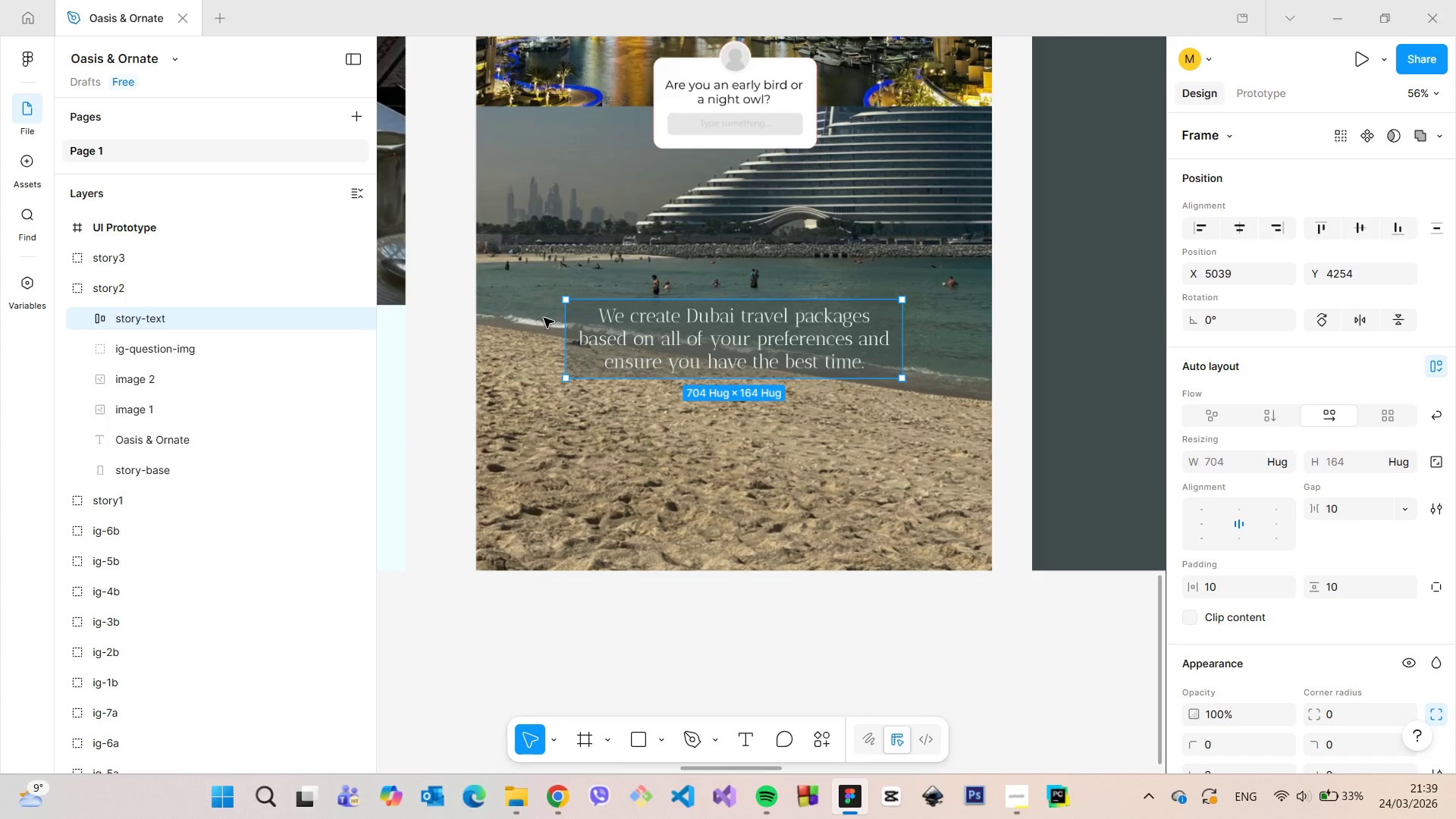 
scroll: coordinate [544, 318], scroll_direction: down, amount: 2.0
 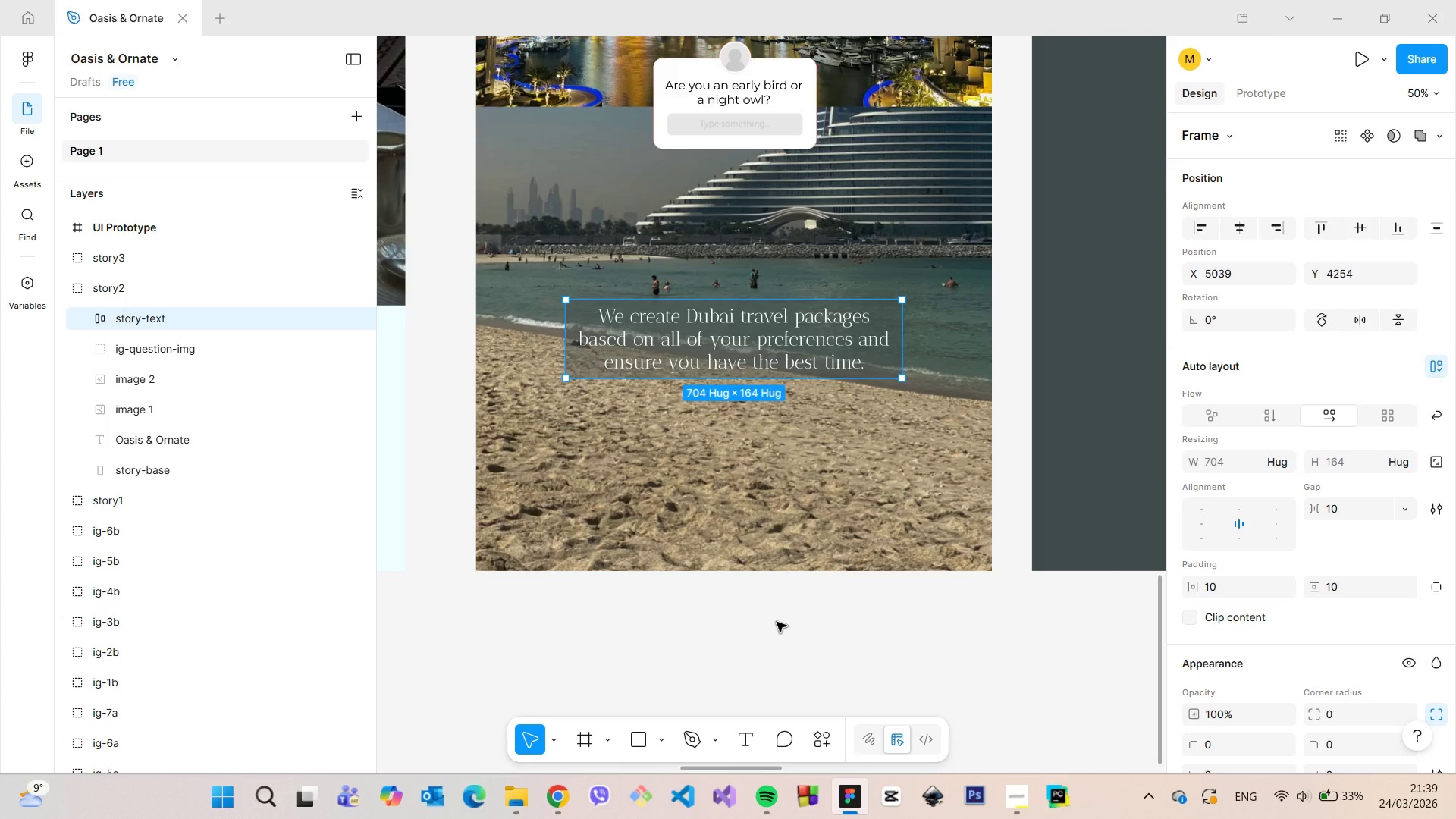 
left_click([777, 622])
 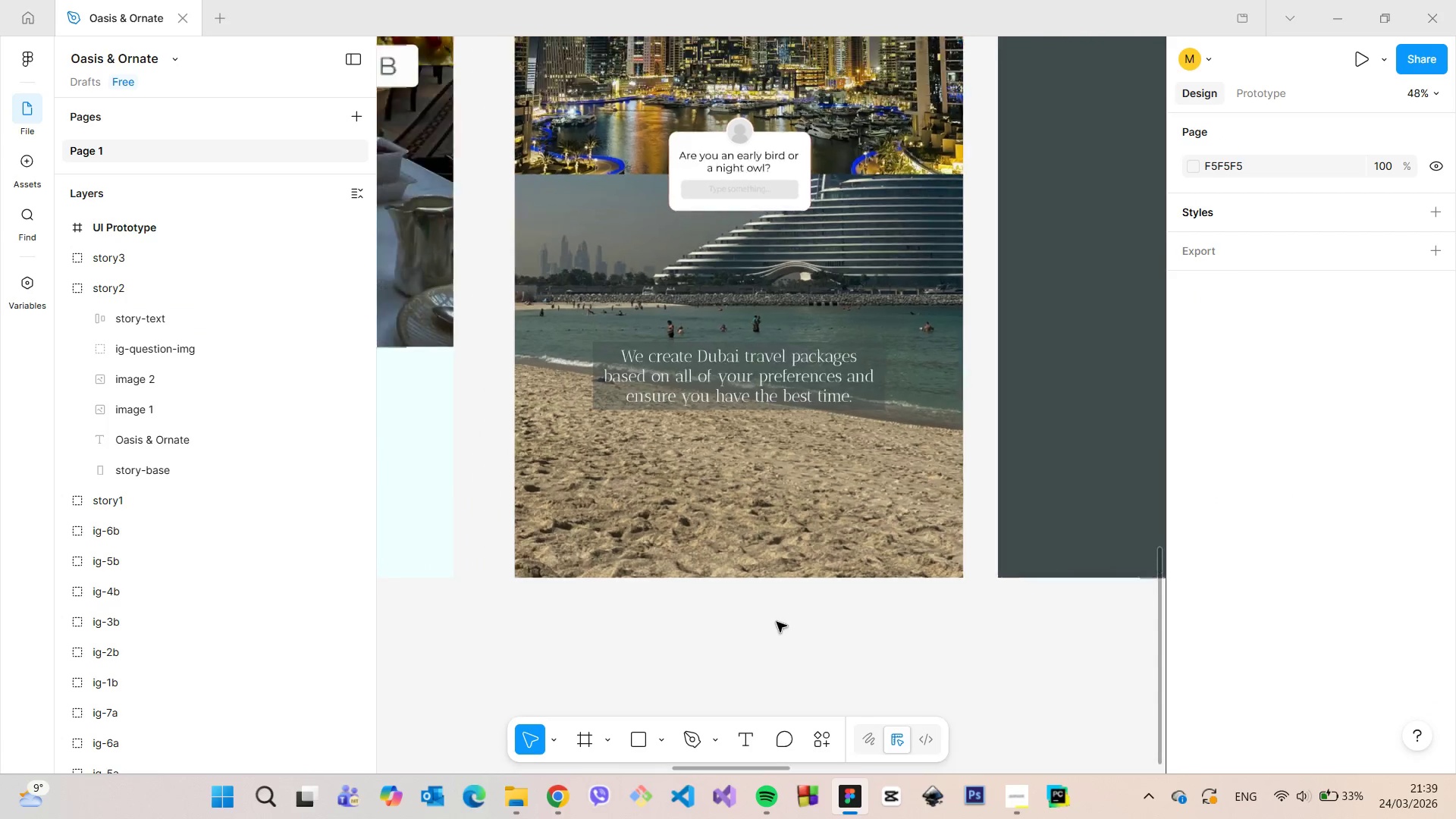 
scroll: coordinate [777, 621], scroll_direction: down, amount: 10.0
 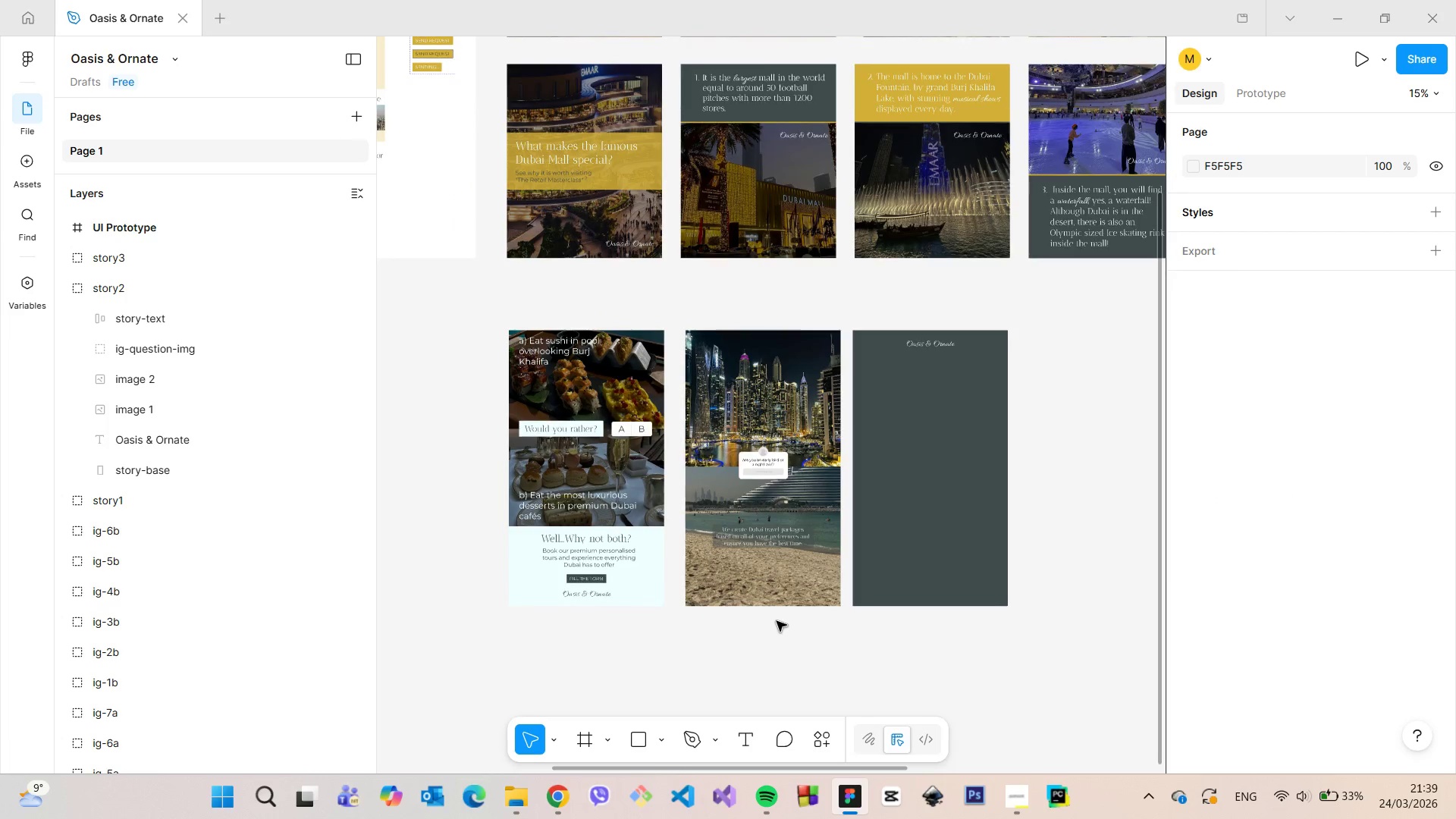 
scroll: coordinate [777, 621], scroll_direction: up, amount: 5.0
 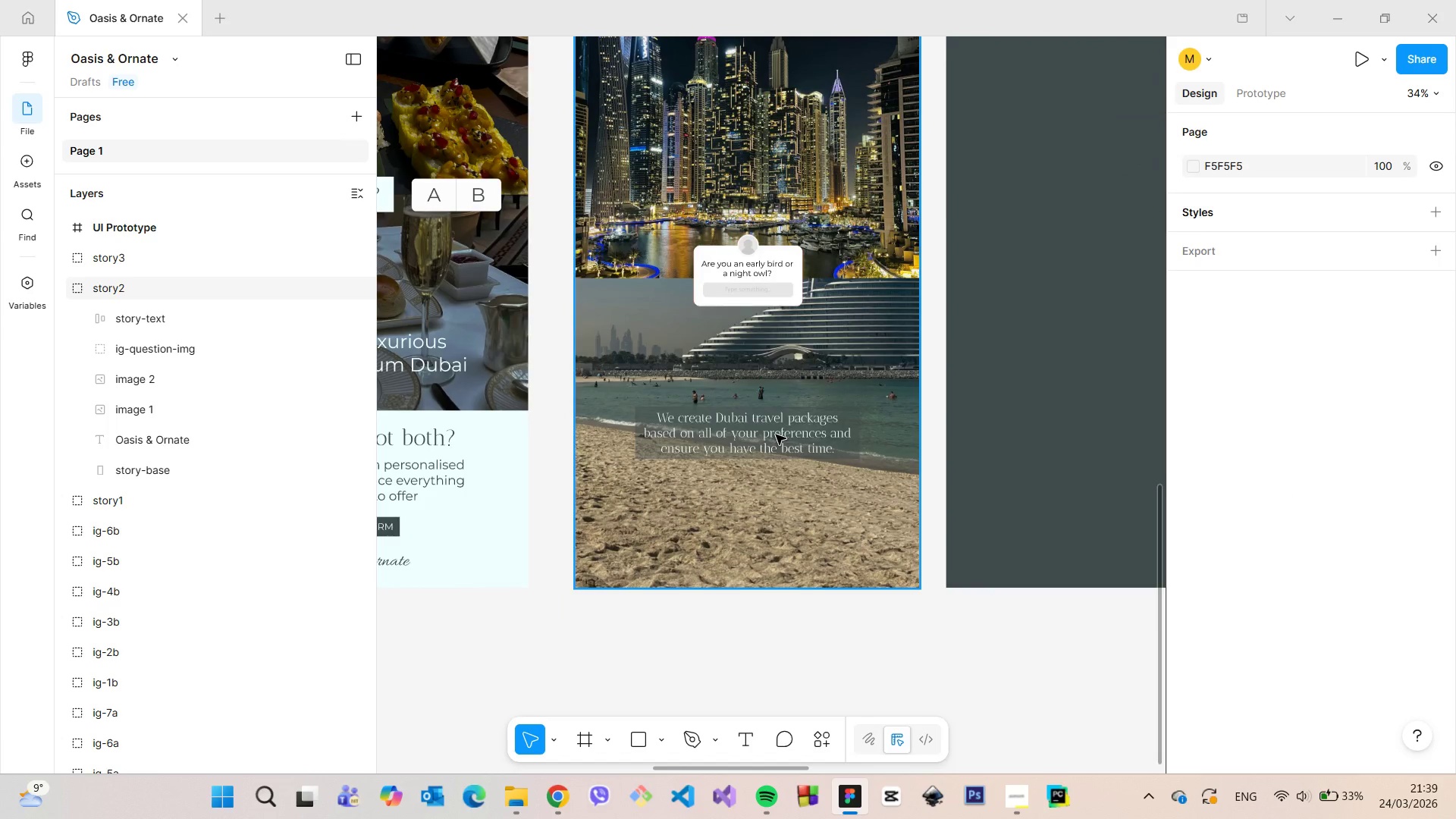 
double_click([776, 435])
 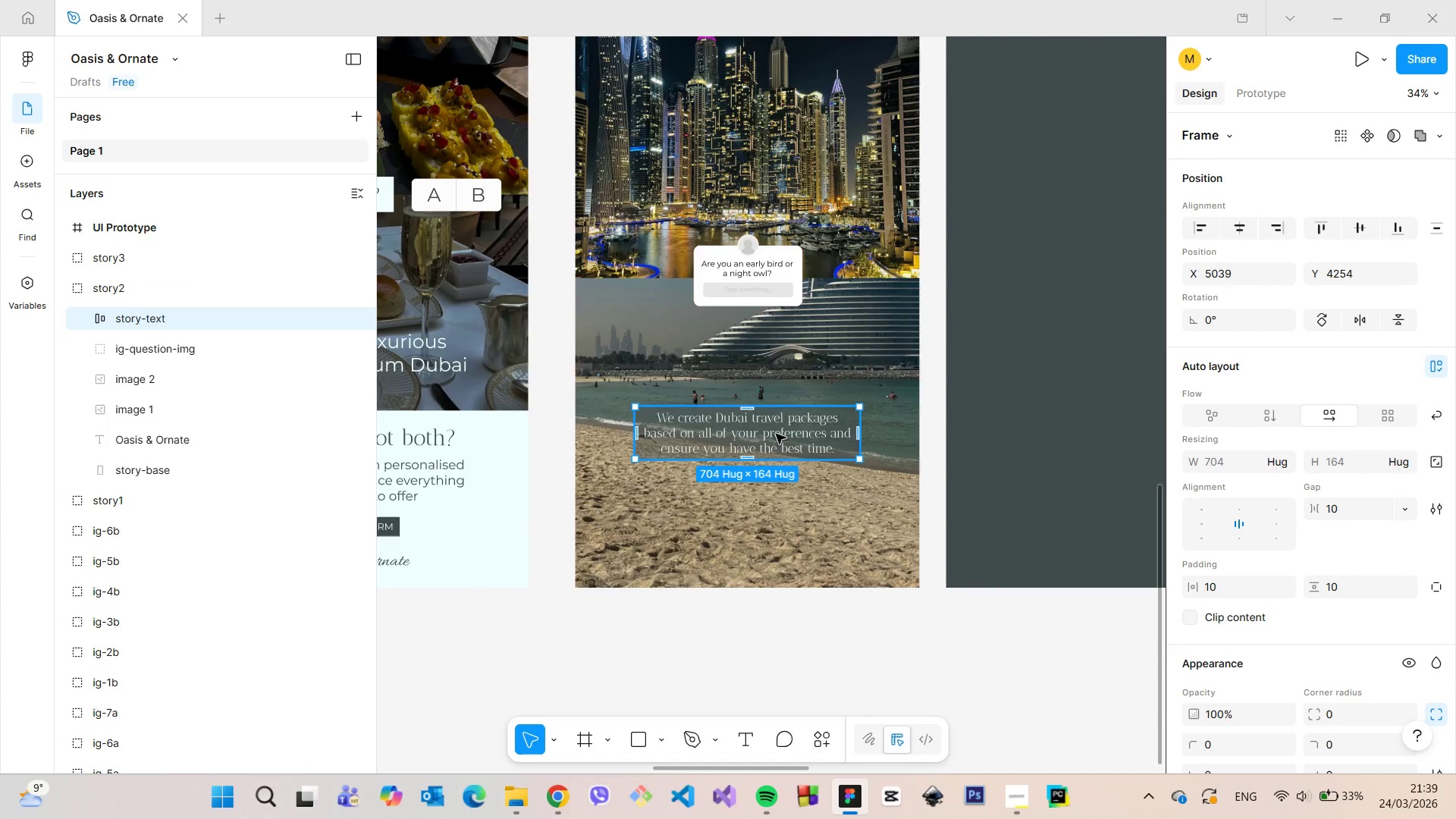 
left_click_drag(start_coordinate=[776, 435], to_coordinate=[774, 406])
 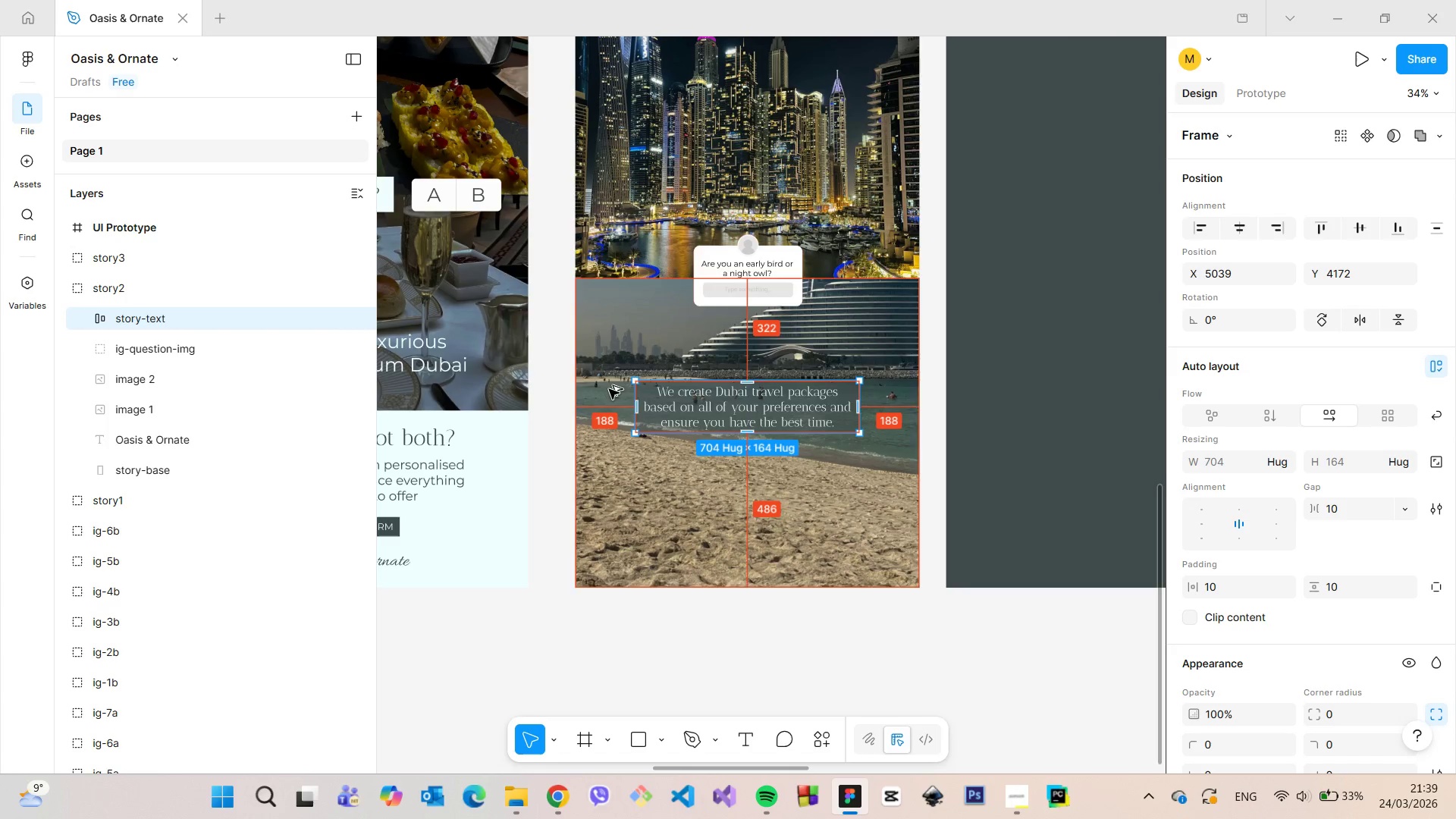 
hold_key(key=AltLeft, duration=1.12)
 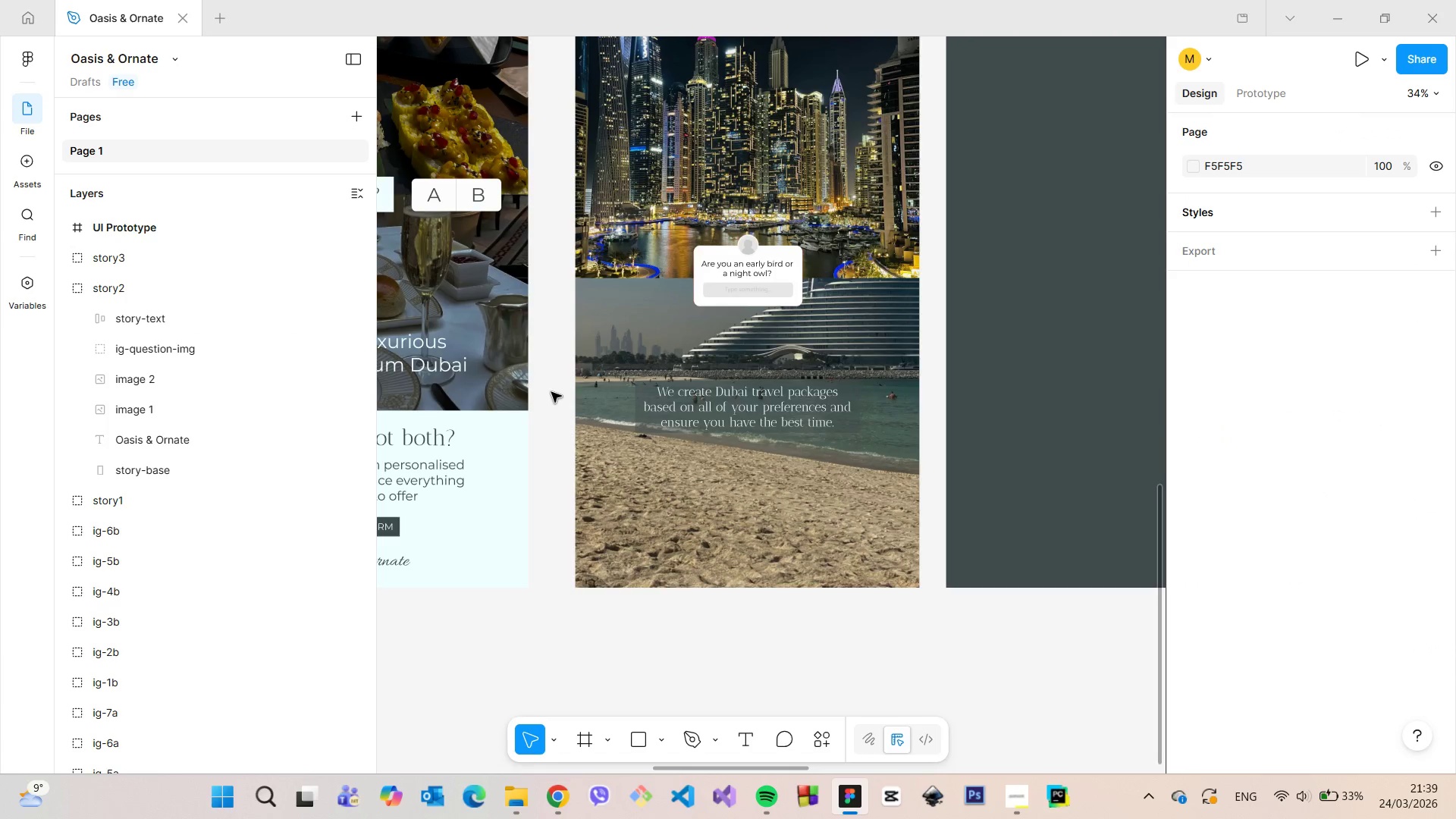 
hold_key(key=AltLeft, duration=12.17)
left_click([551, 392])
 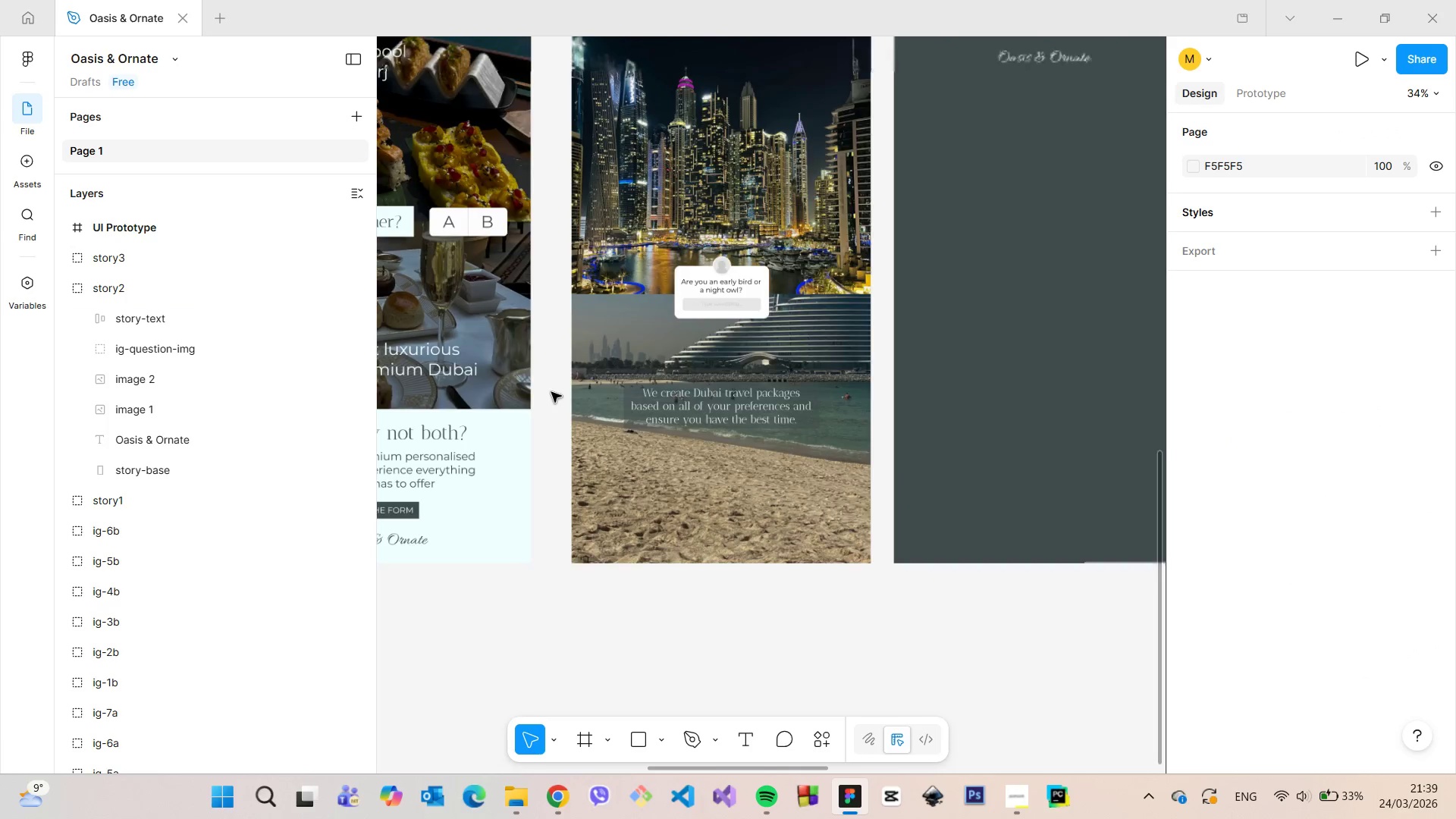 
scroll: coordinate [551, 392], scroll_direction: down, amount: 11.0
 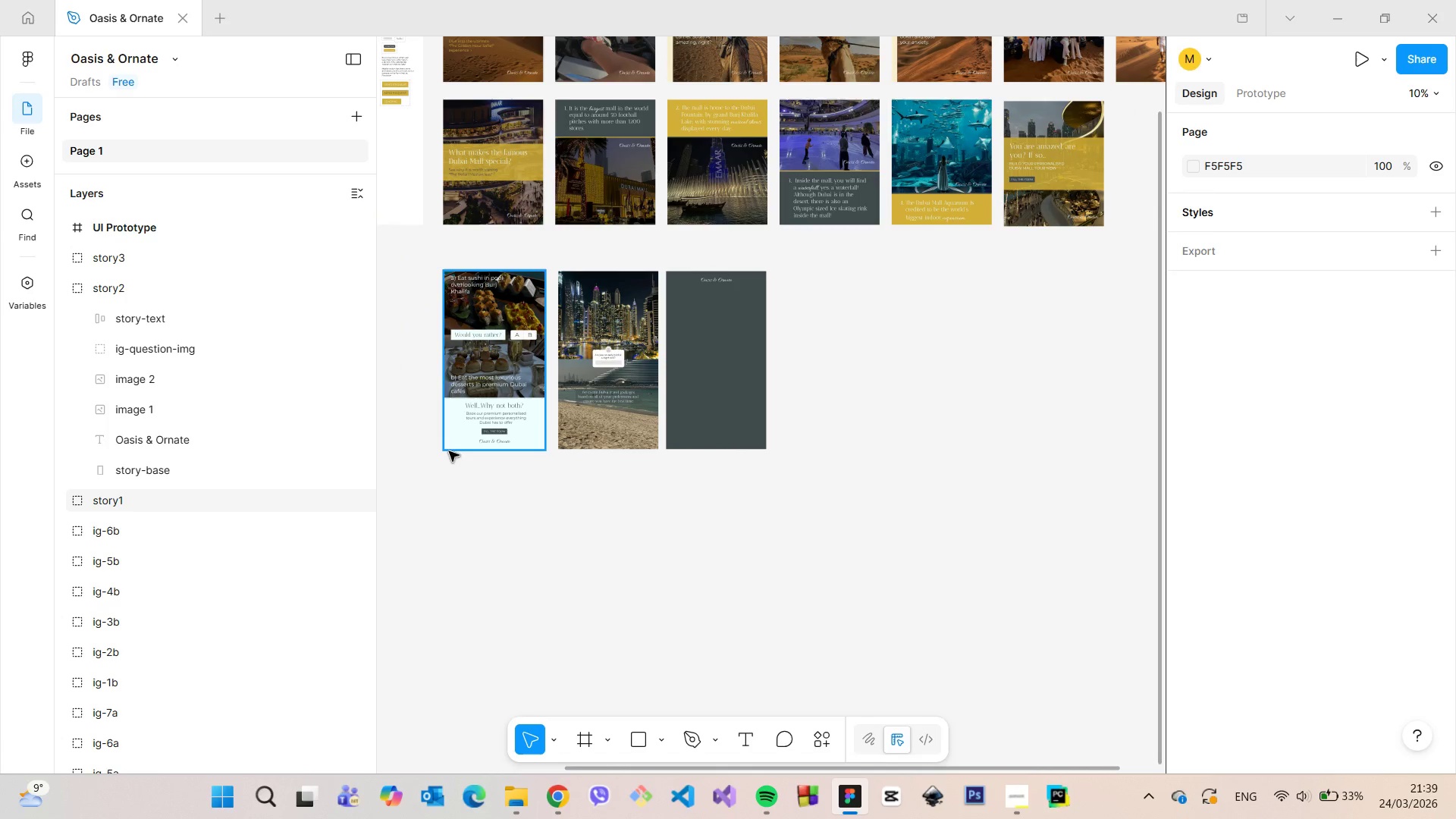 
scroll: coordinate [857, 340], scroll_direction: up, amount: 15.0
 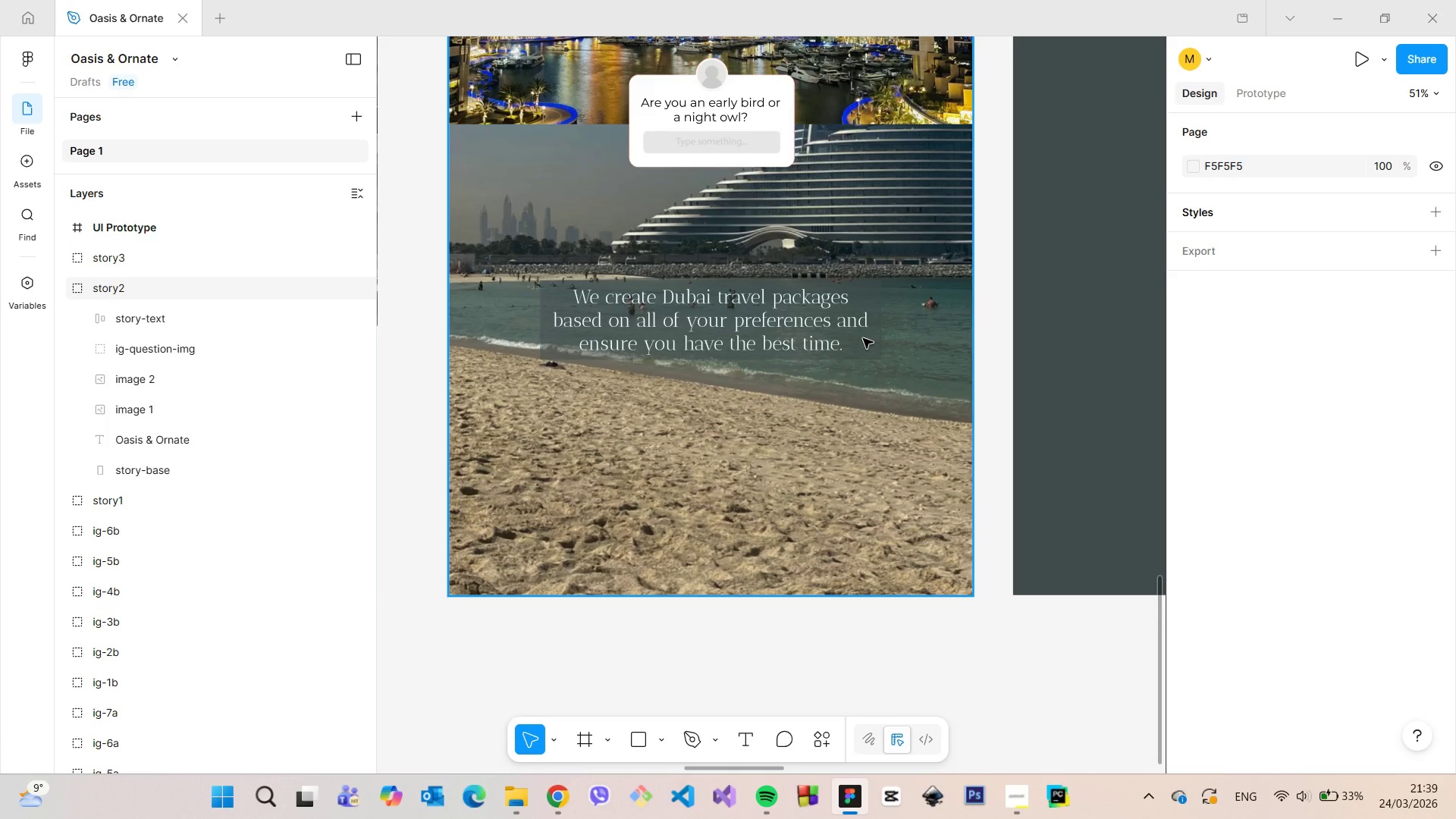 
scroll: coordinate [863, 338], scroll_direction: down, amount: 4.0
 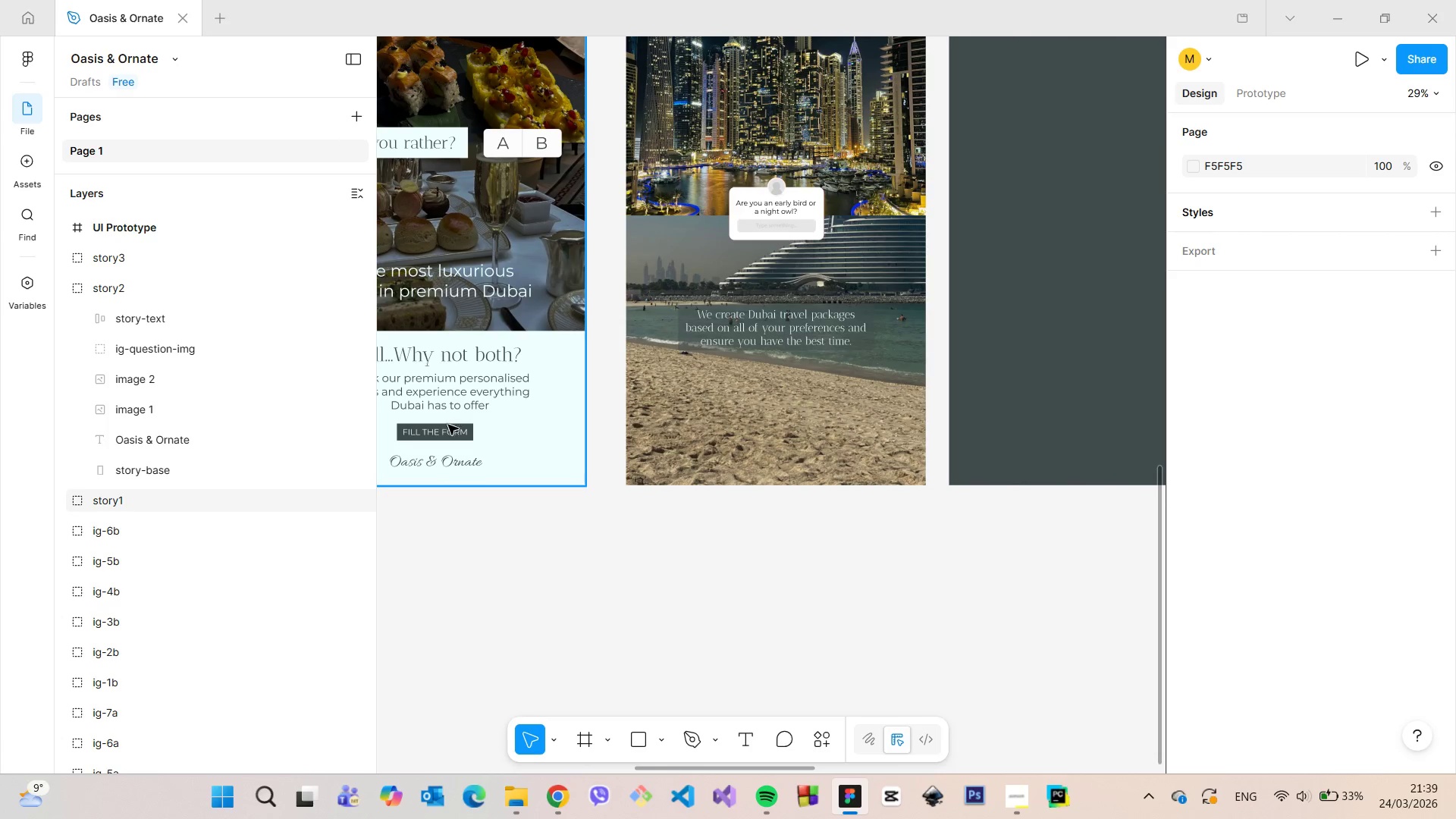 
double_click([448, 434])
 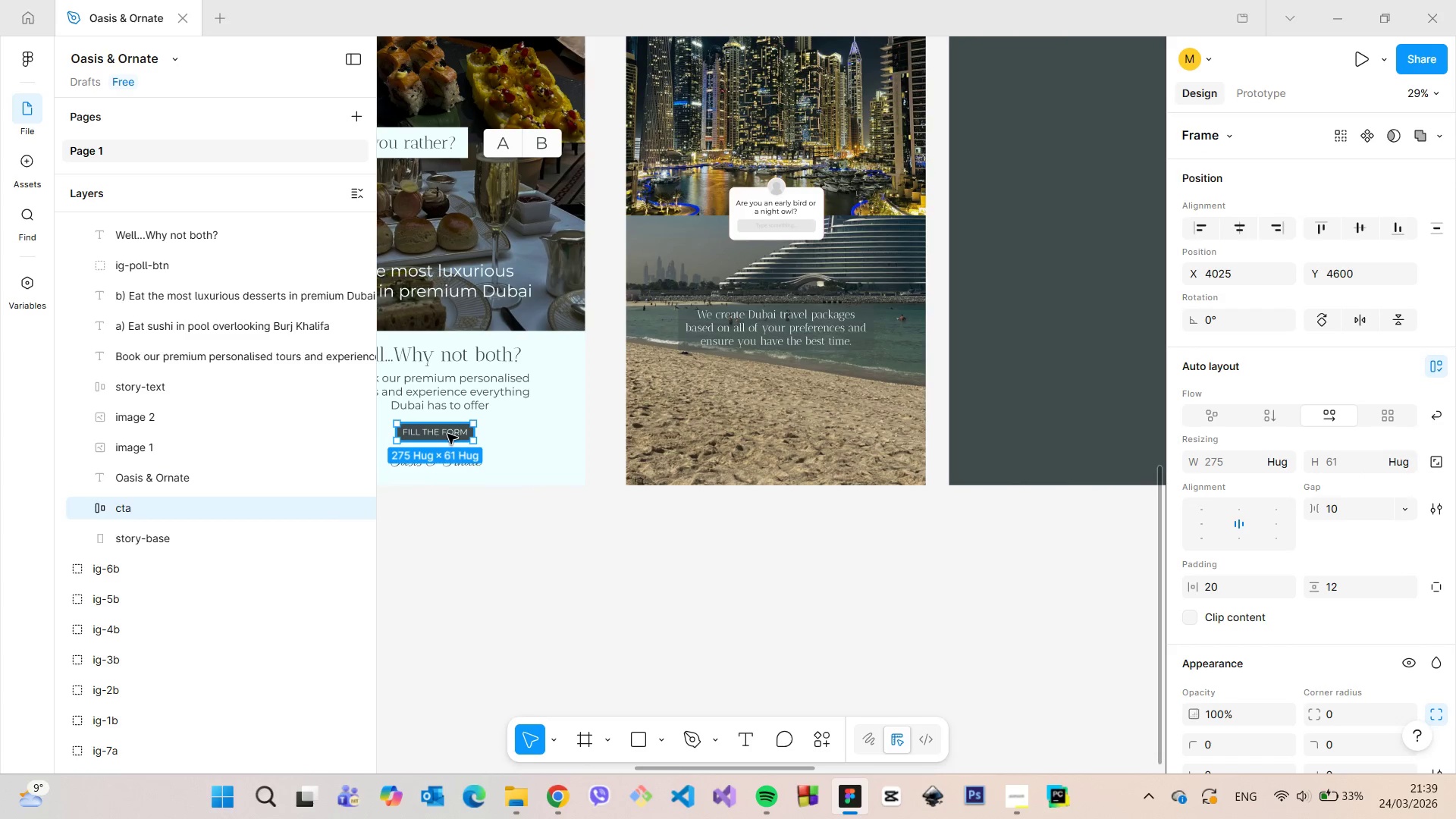 
hold_key(key=AltLeft, duration=1.51)
left_click_drag(start_coordinate=[447, 434], to_coordinate=[786, 375])
 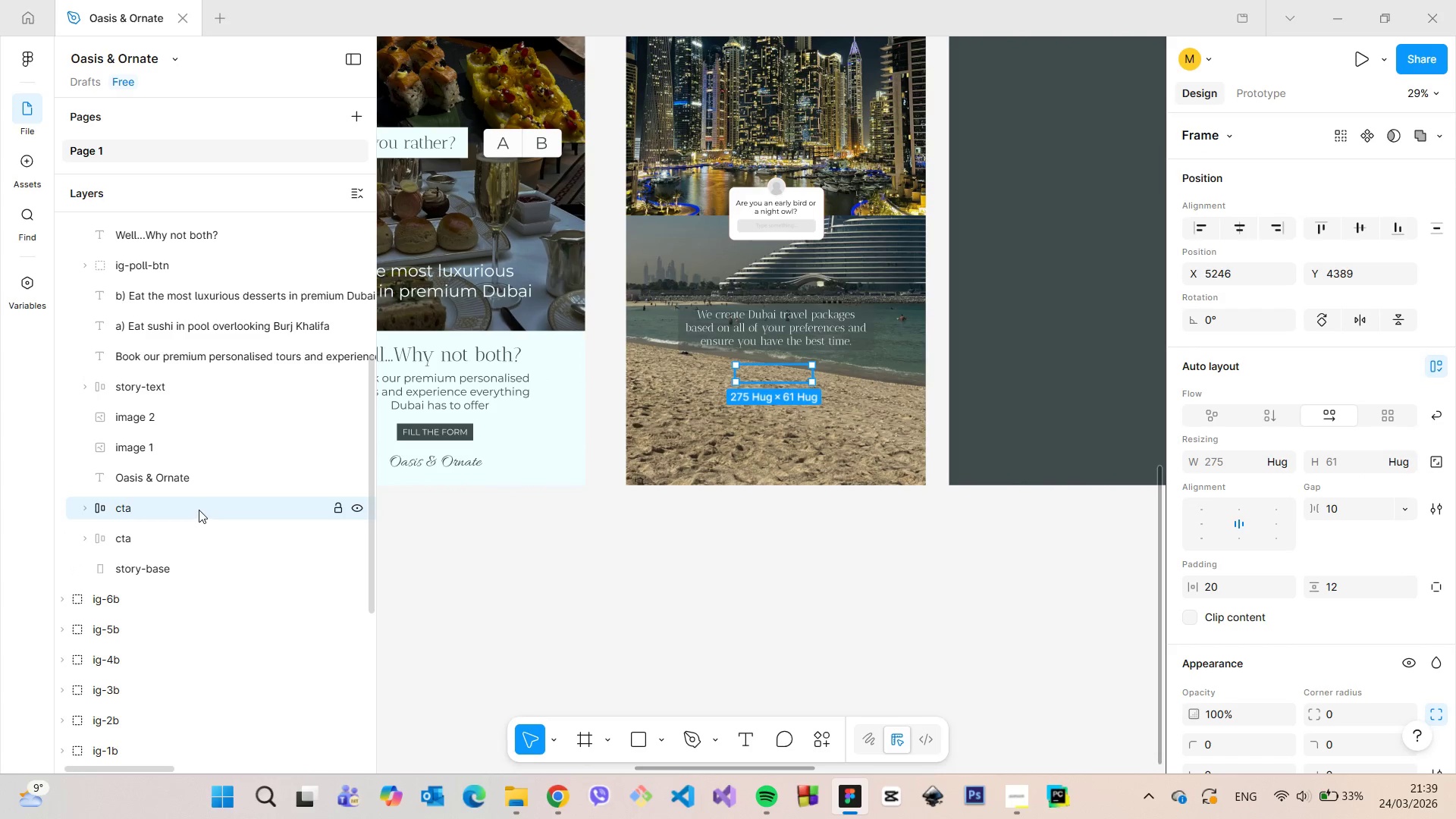 
key(Alt+AltLeft)
 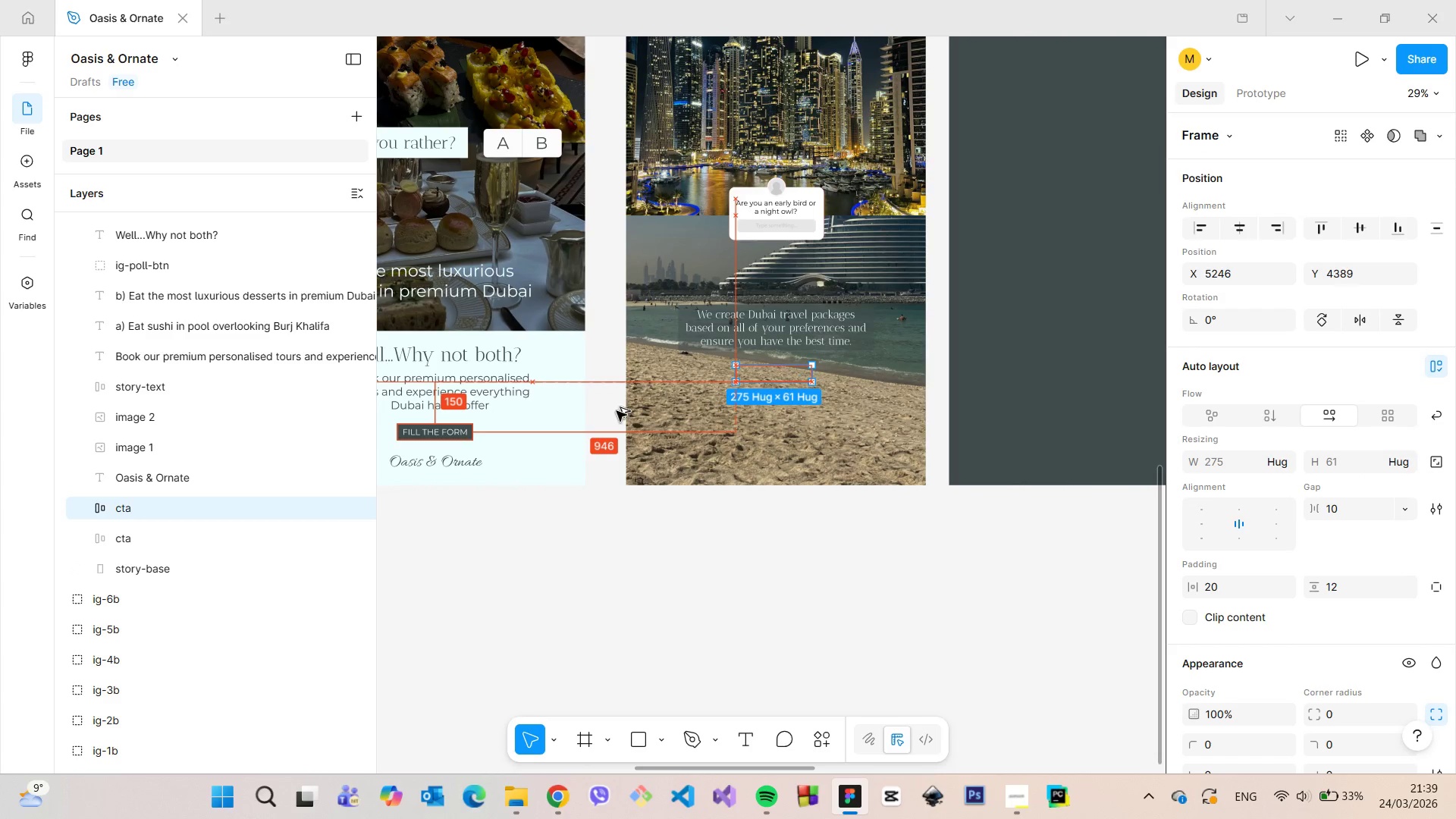 
key(Alt+AltLeft)
 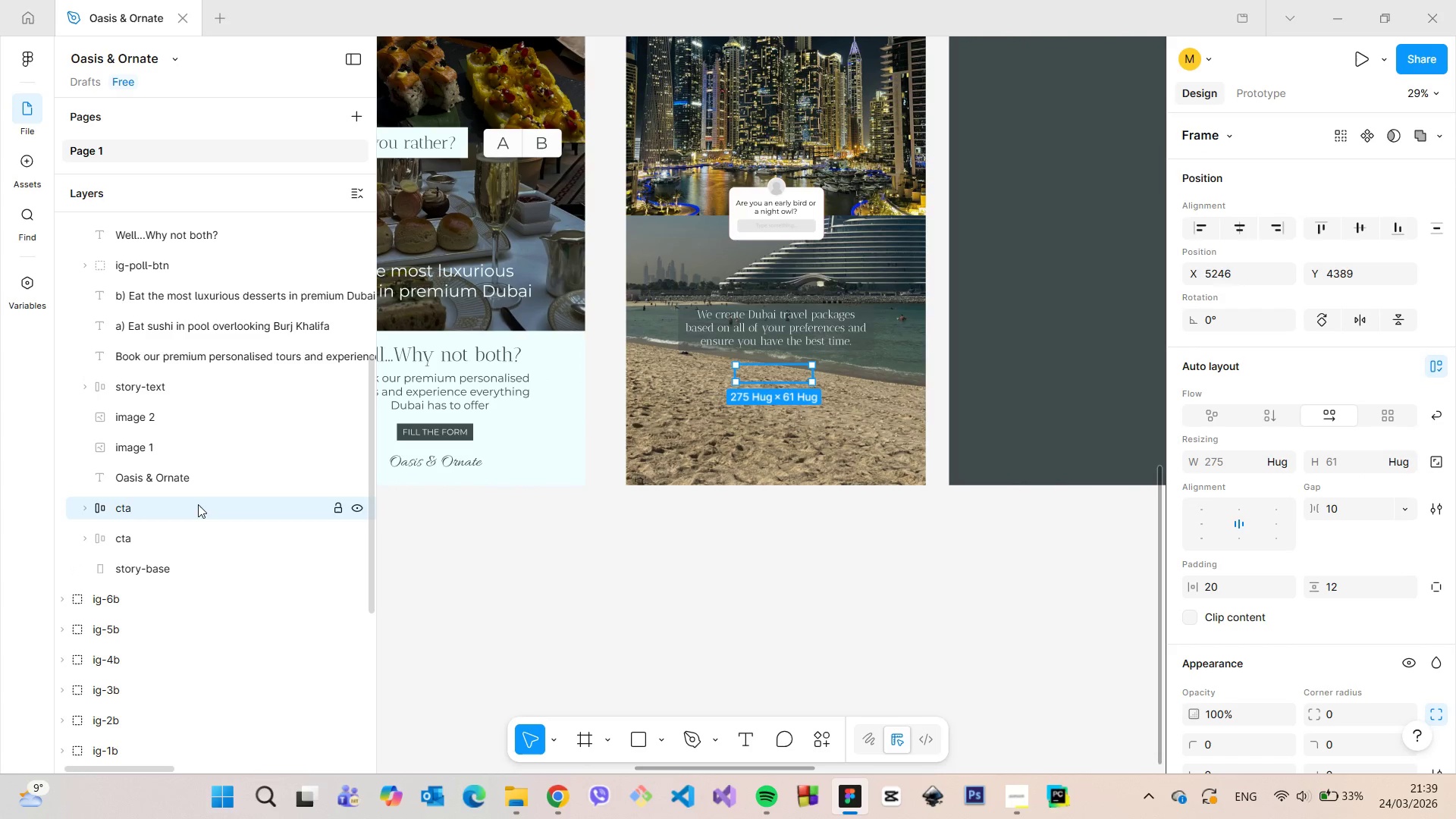 
left_click_drag(start_coordinate=[198, 510], to_coordinate=[198, 300])
 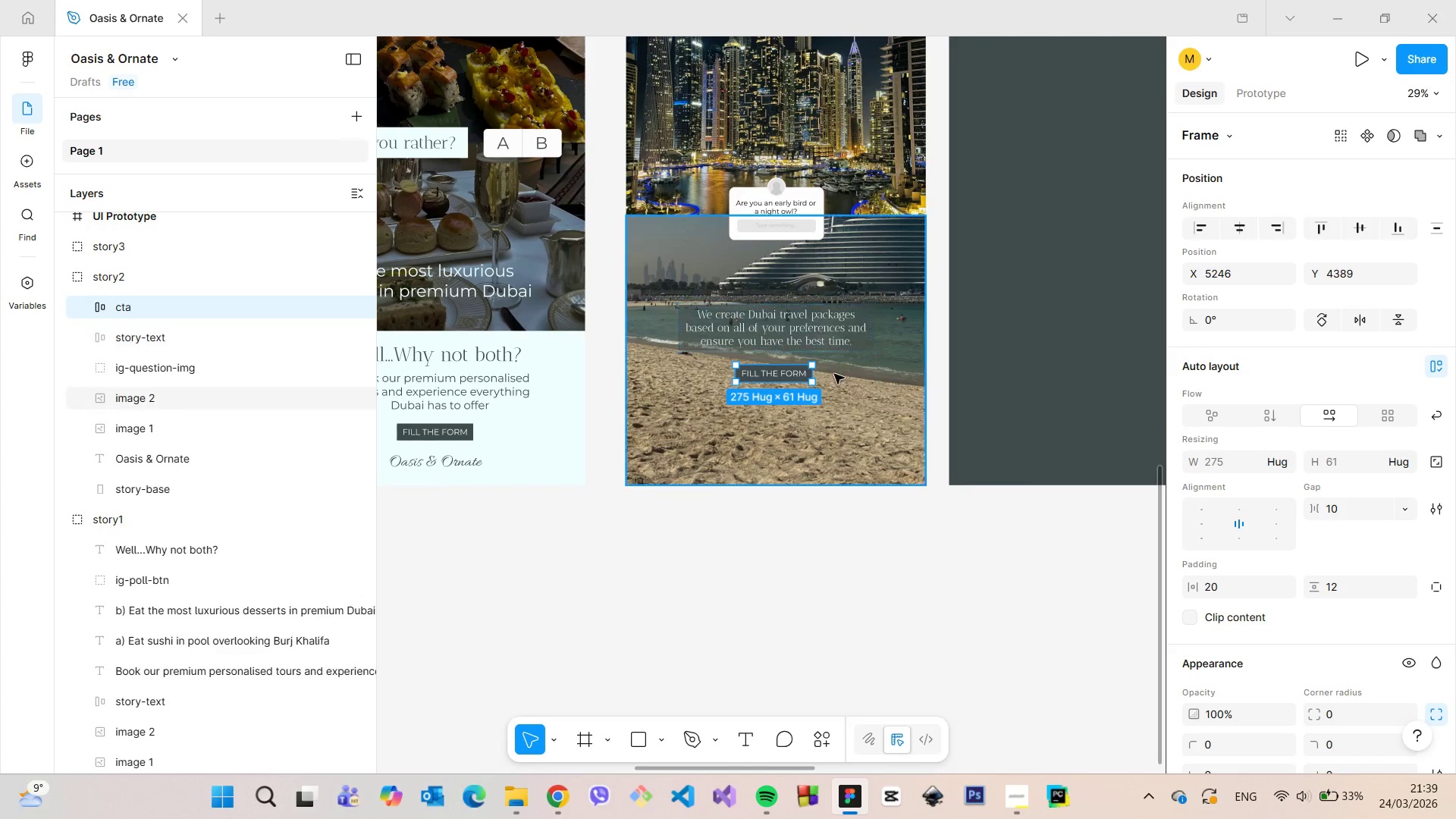 
scroll: coordinate [774, 371], scroll_direction: up, amount: 12.0
 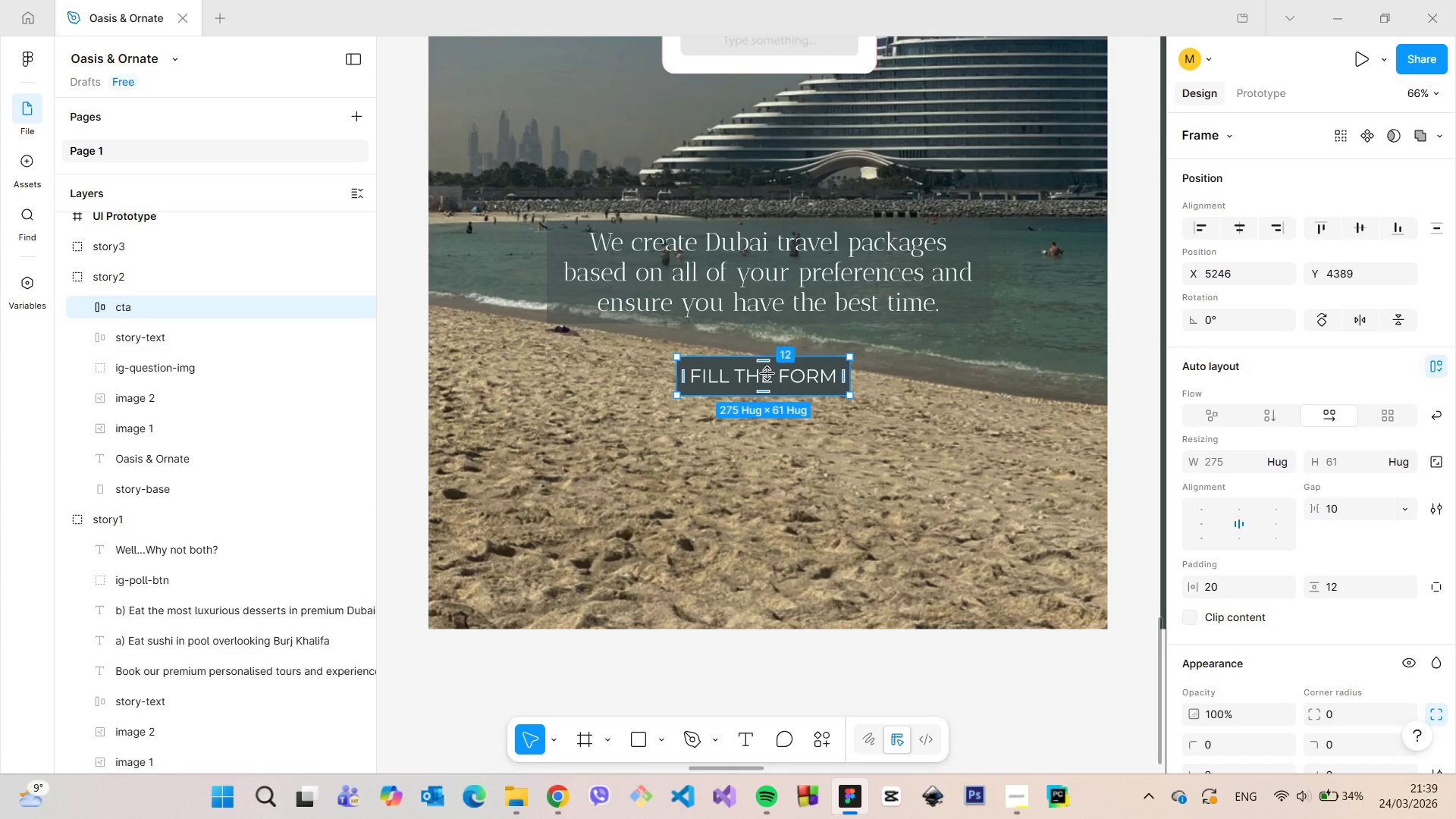 
left_click_drag(start_coordinate=[765, 374], to_coordinate=[770, 373])
 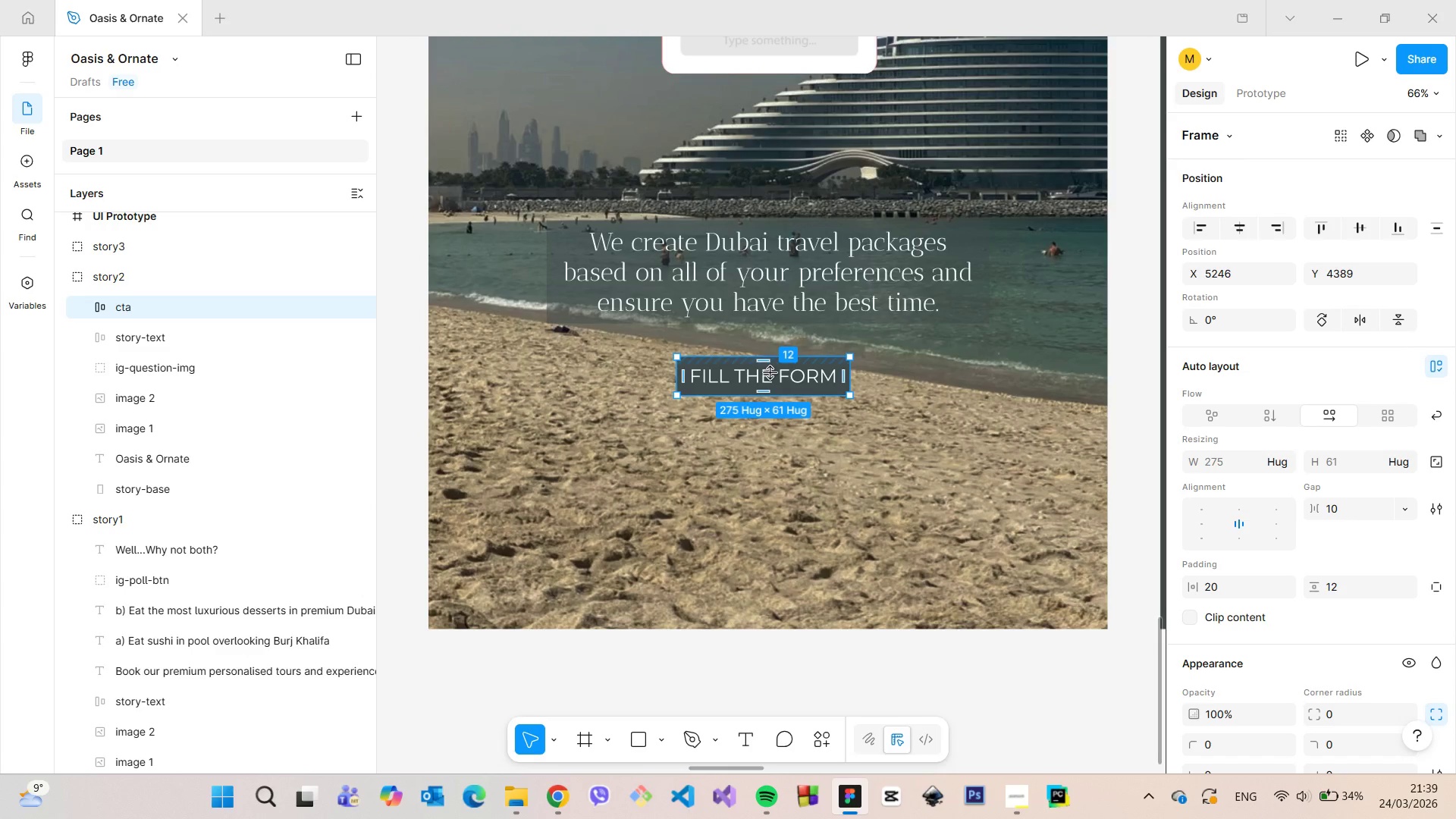 
key(Control+Z)
 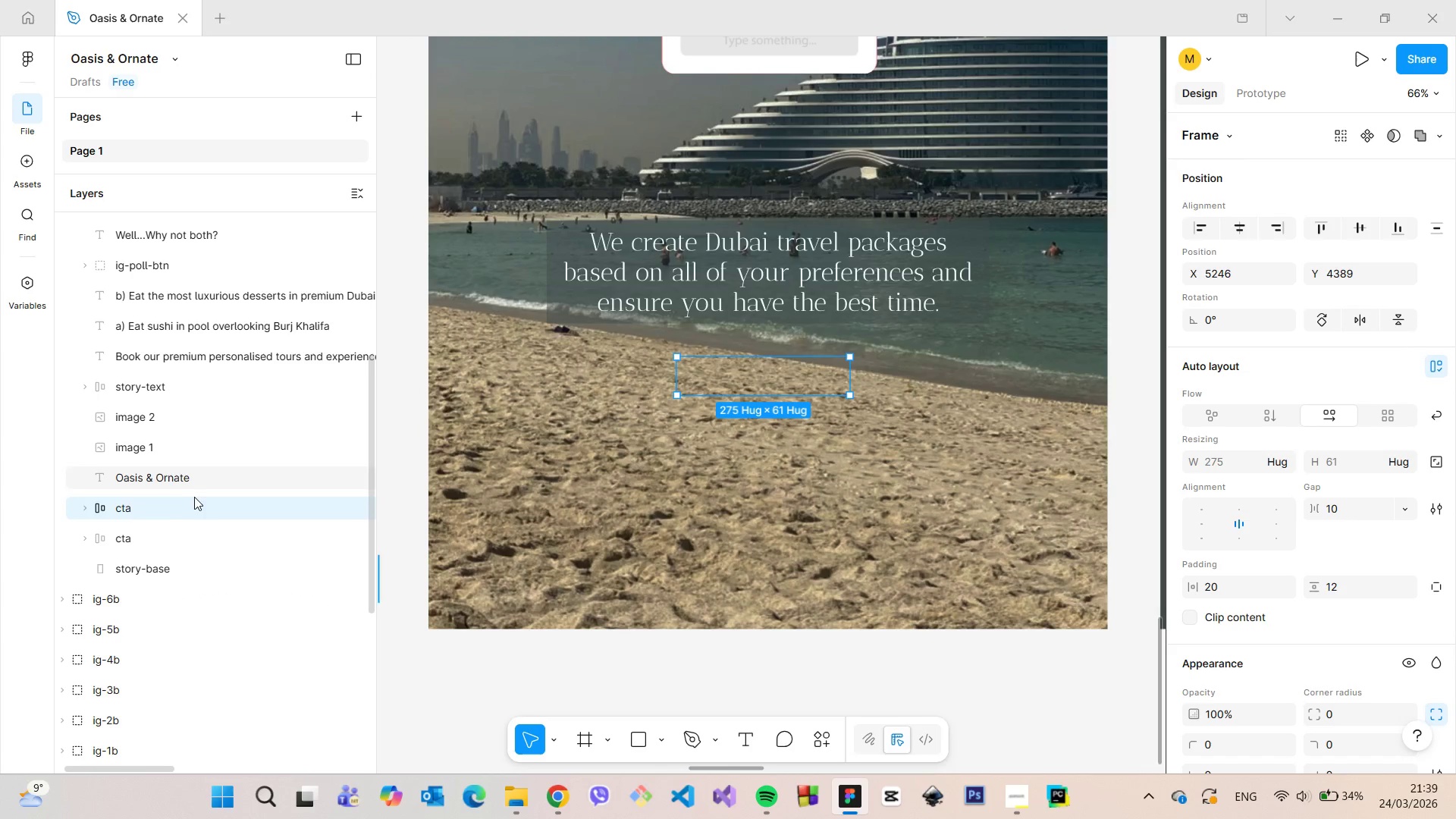 
left_click_drag(start_coordinate=[180, 510], to_coordinate=[184, 300])
 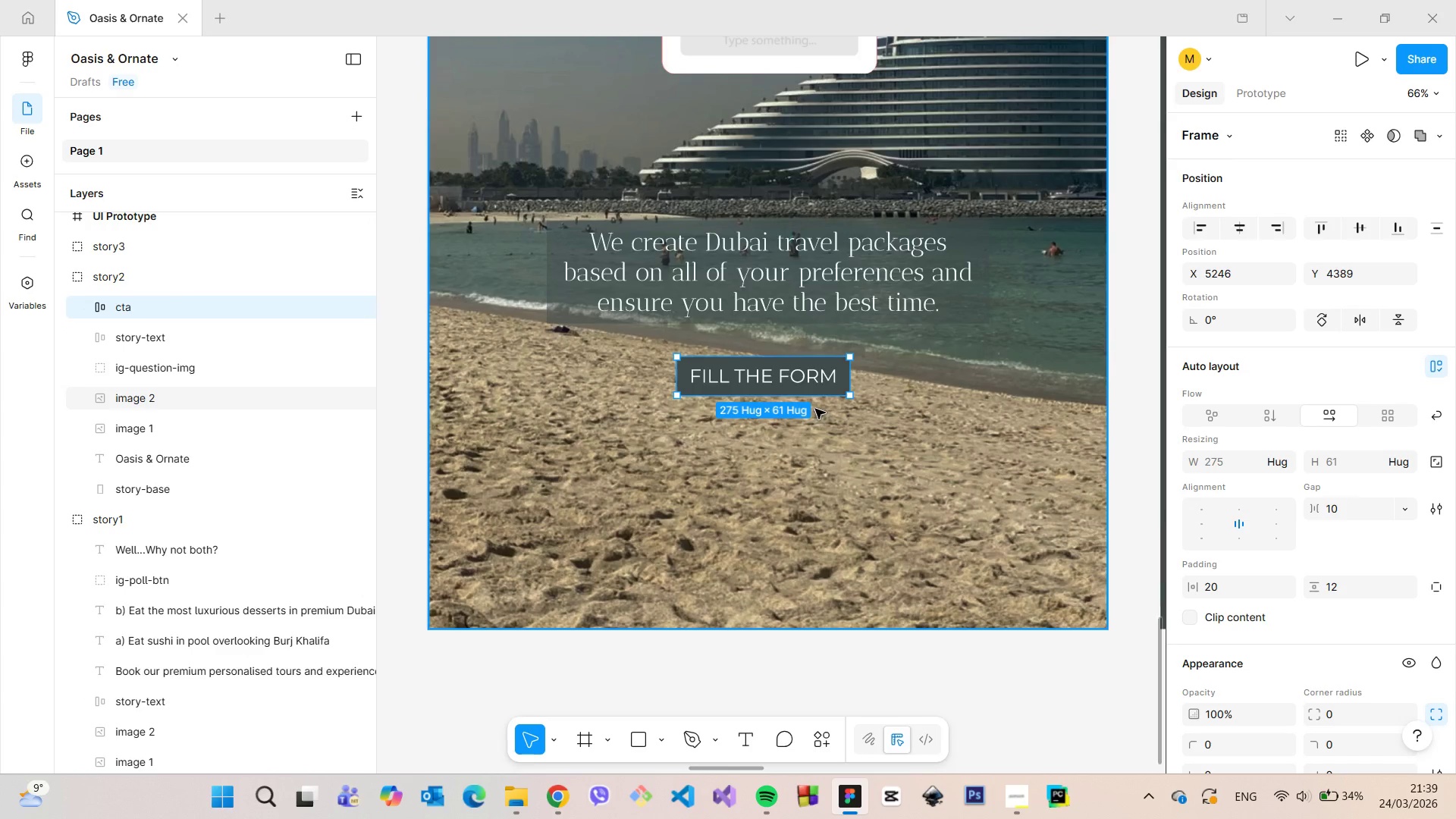 
scroll: coordinate [200, 406], scroll_direction: up, amount: 3.0
 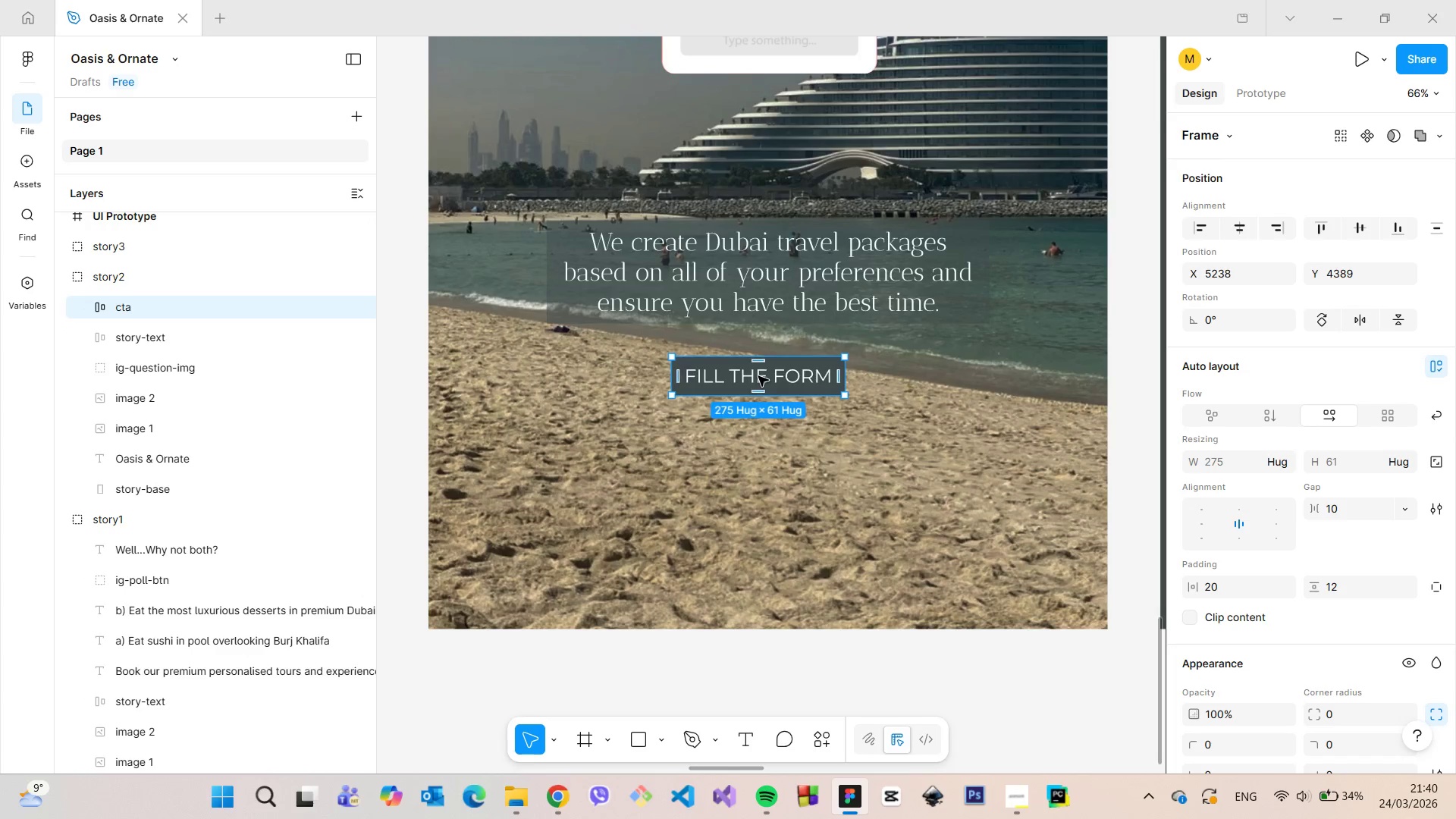 
hold_key(key=AltLeft, duration=1.12)
 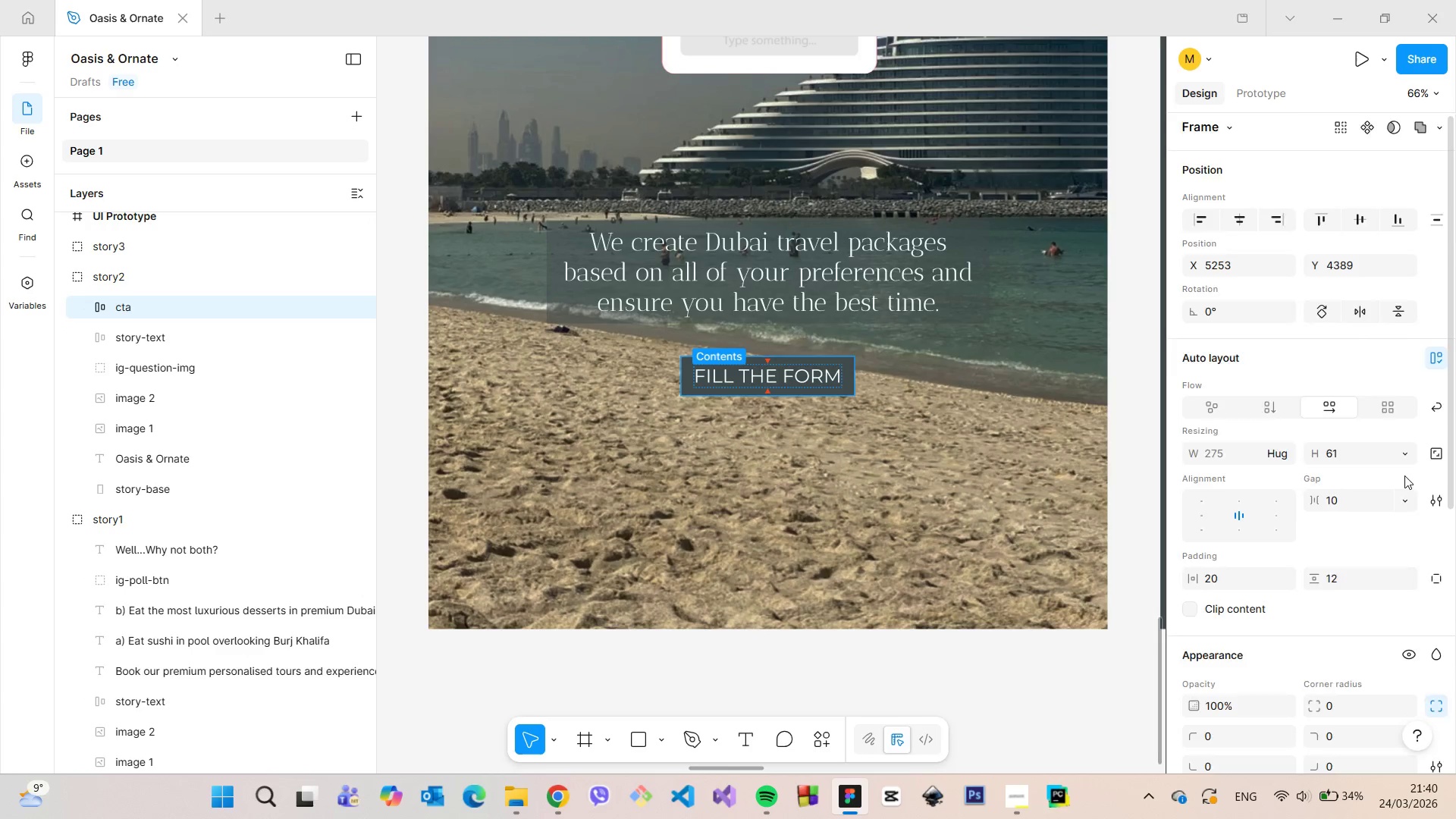 
scroll: coordinate [1209, 579], scroll_direction: down, amount: 5.0
 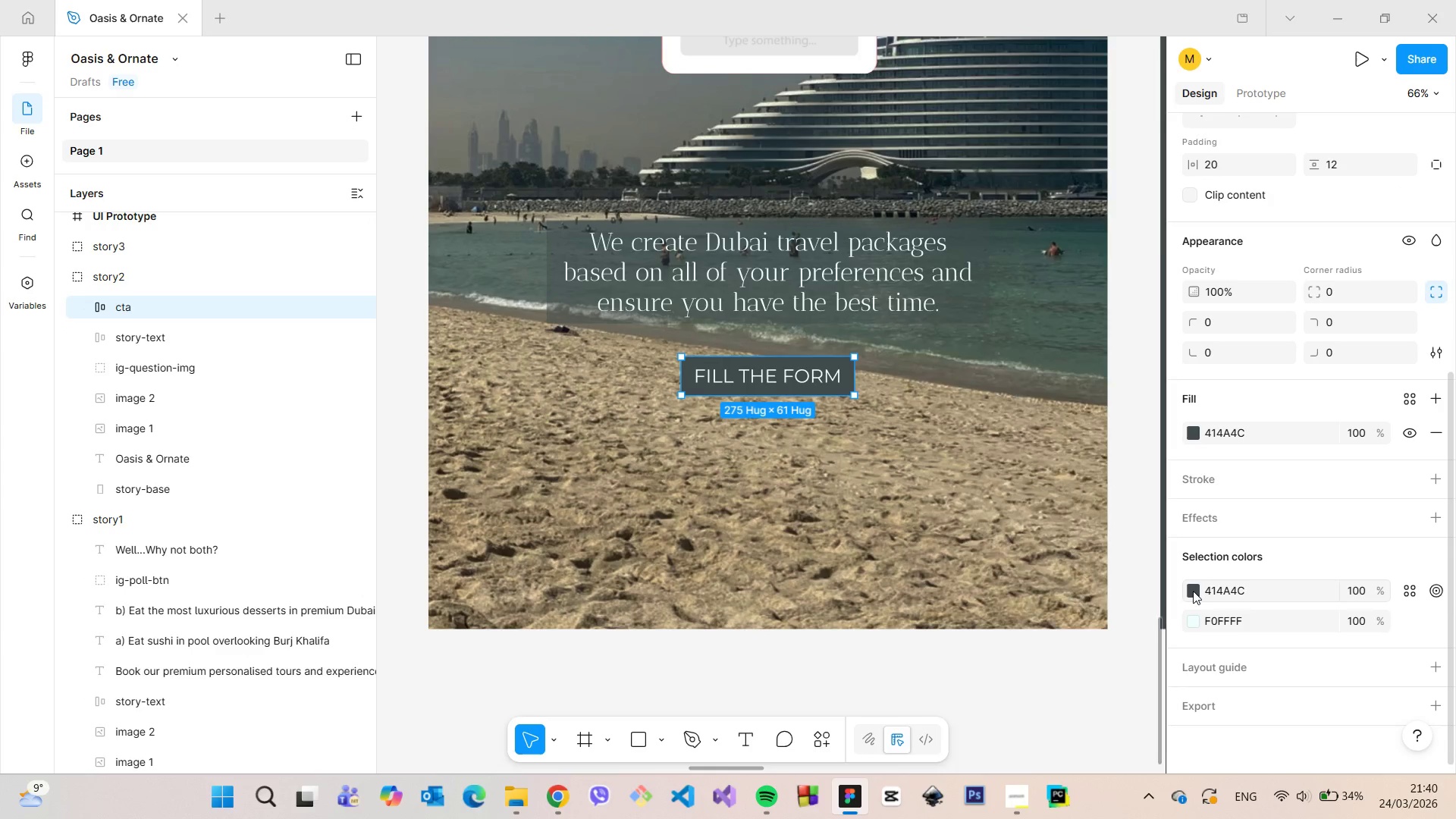 
left_click([1192, 591])
 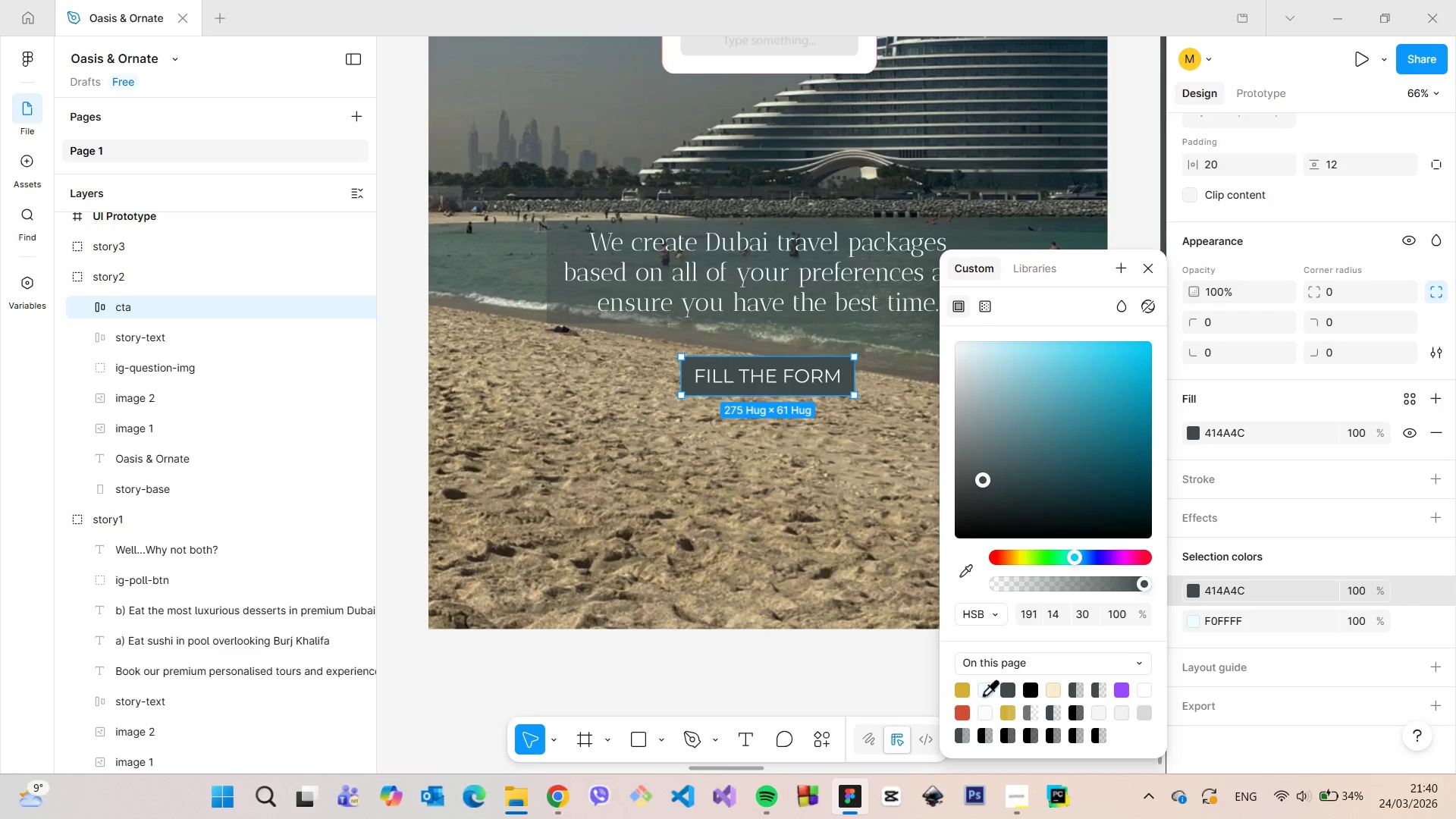 
left_click([984, 693])
 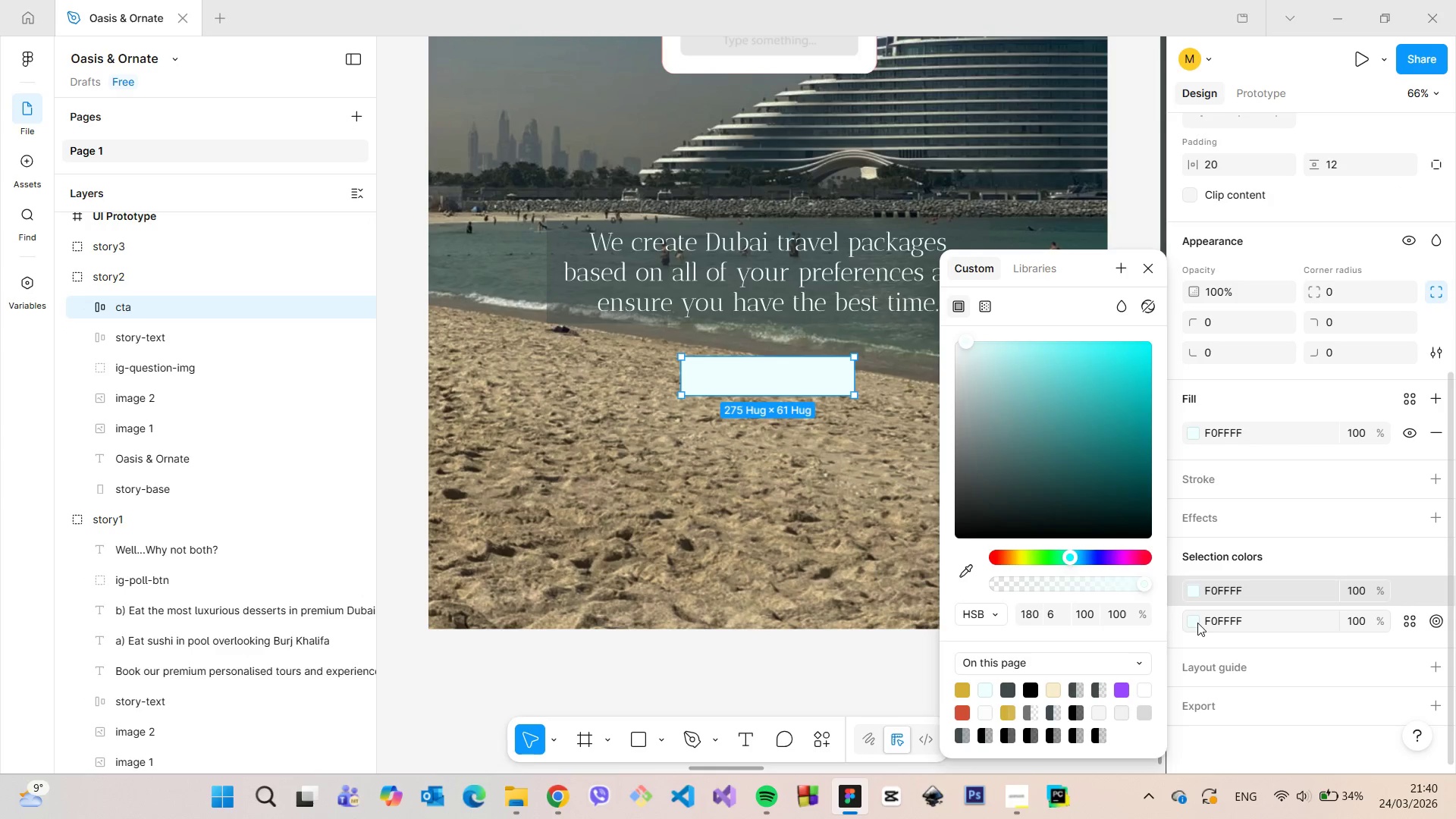 
left_click([1197, 622])
 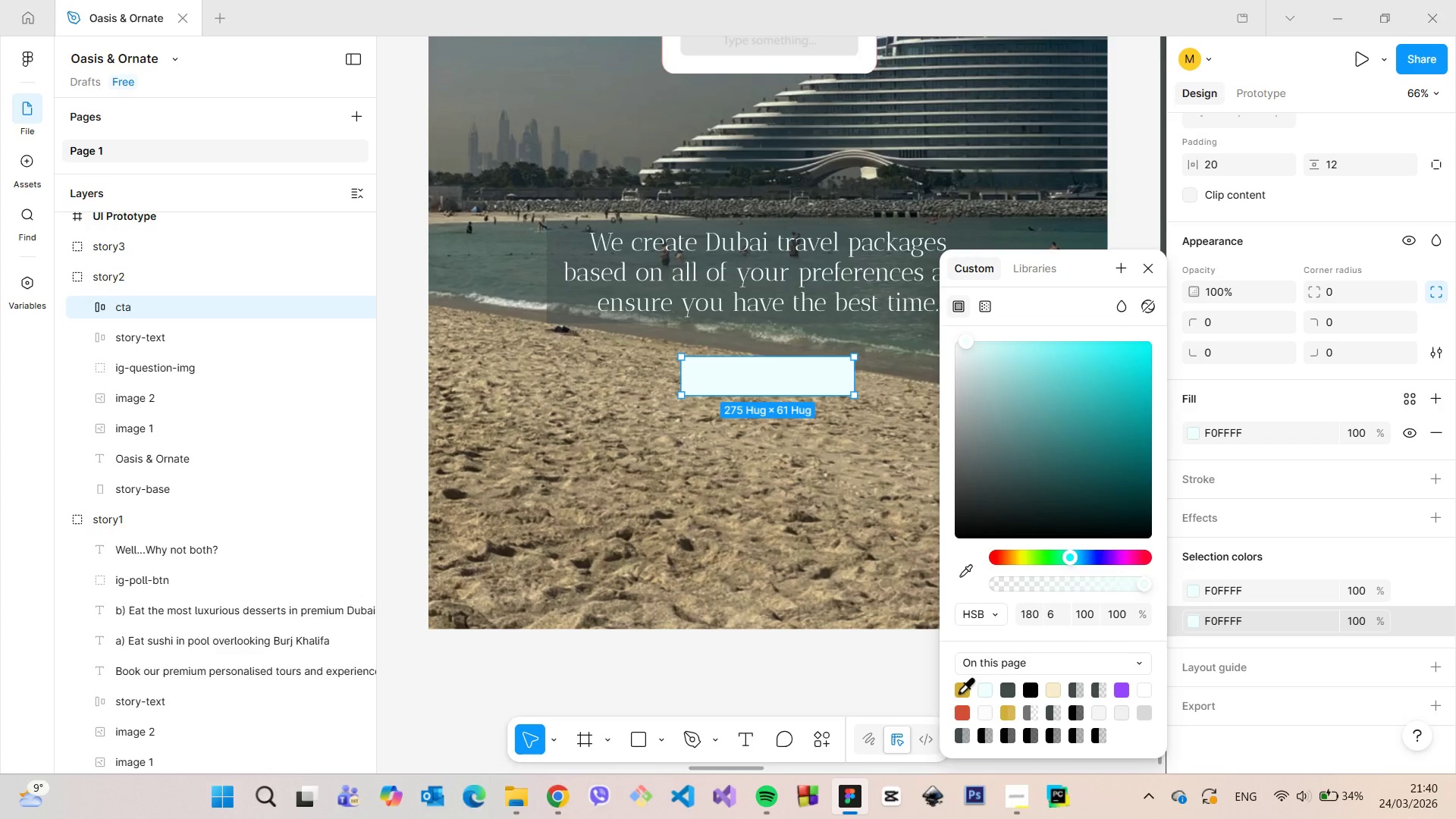 
left_click([961, 690])
 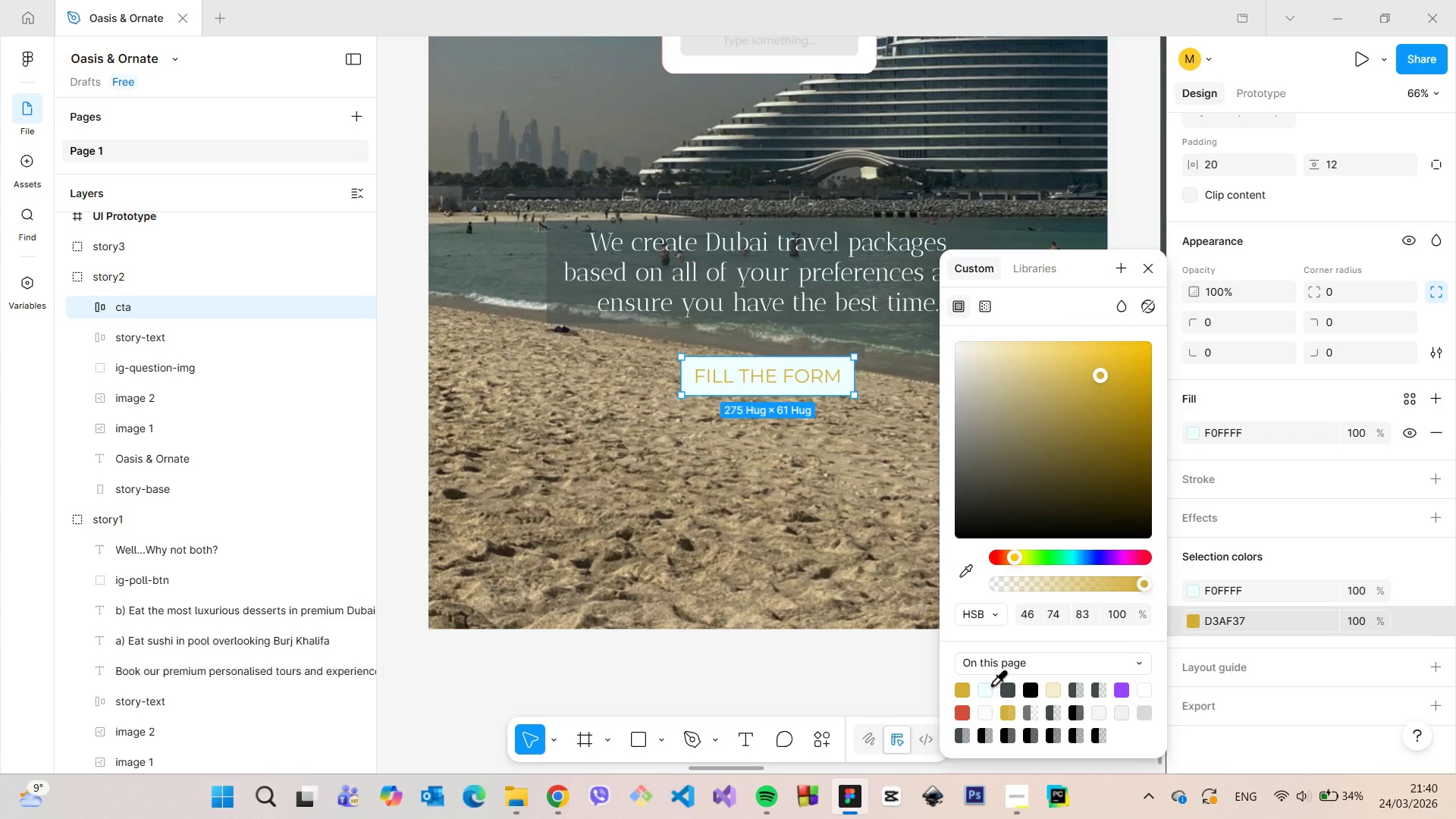 
left_click([1009, 687])
 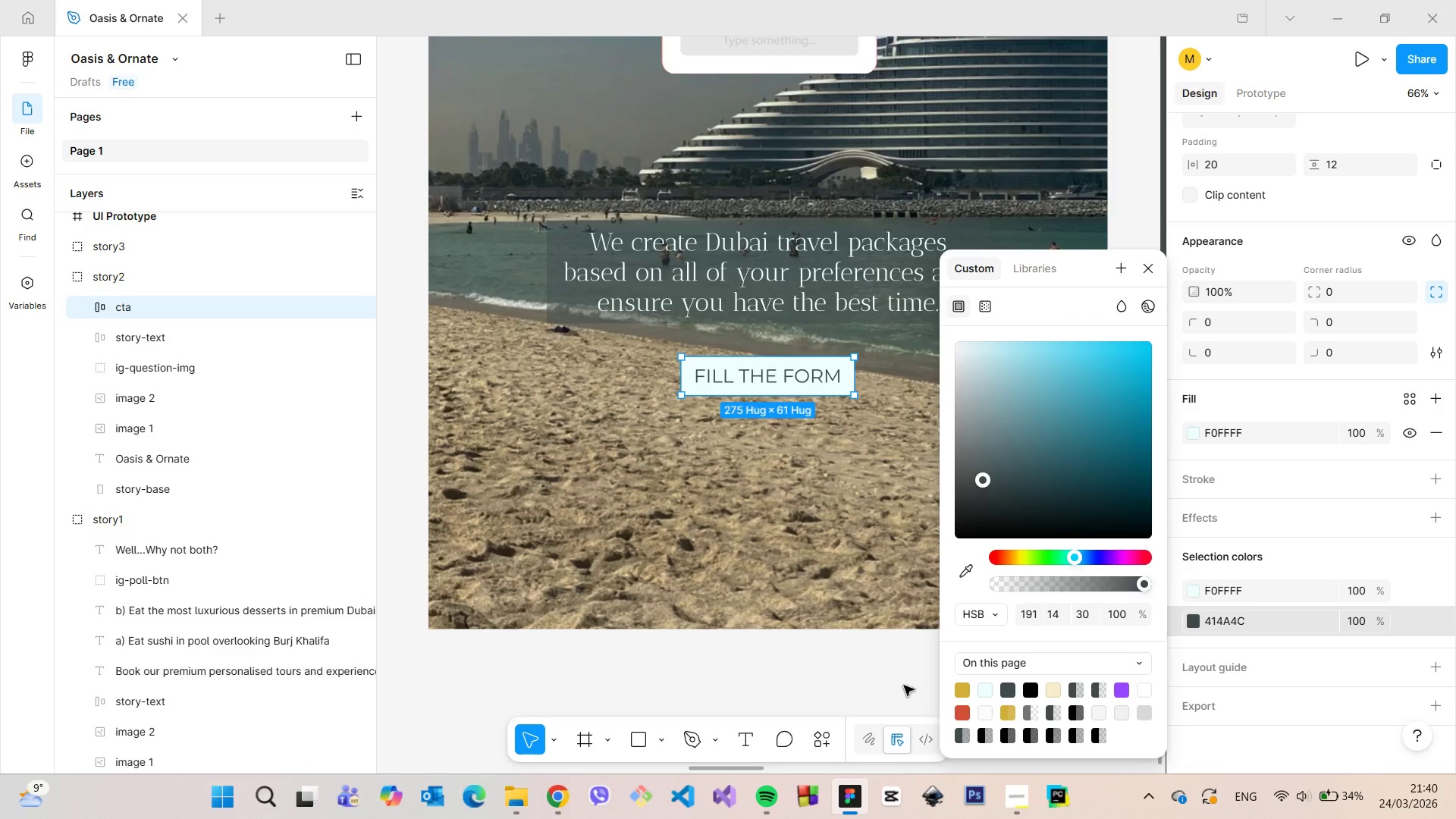 
left_click([864, 699])
 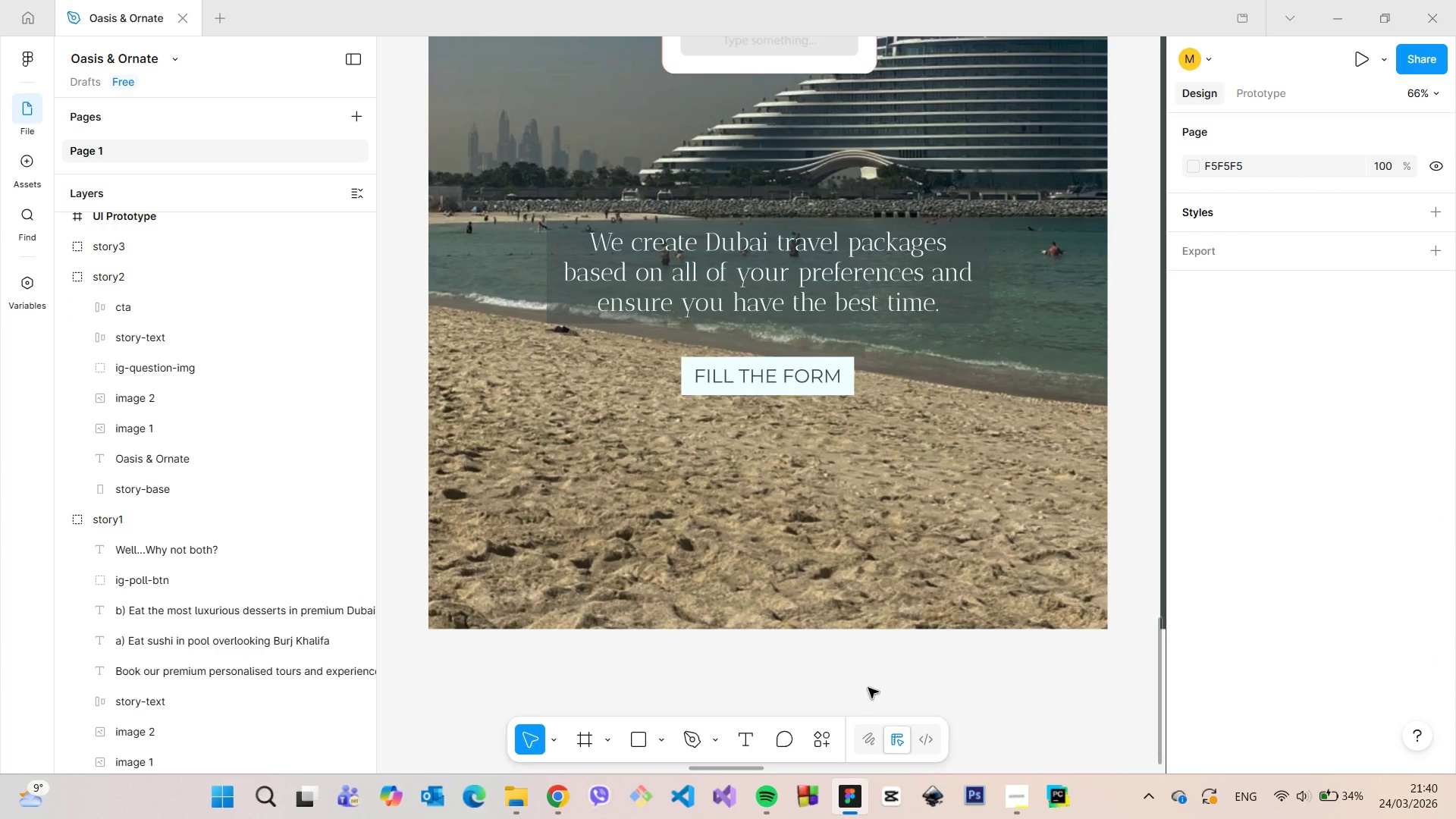 
scroll: coordinate [868, 688], scroll_direction: down, amount: 5.0
 